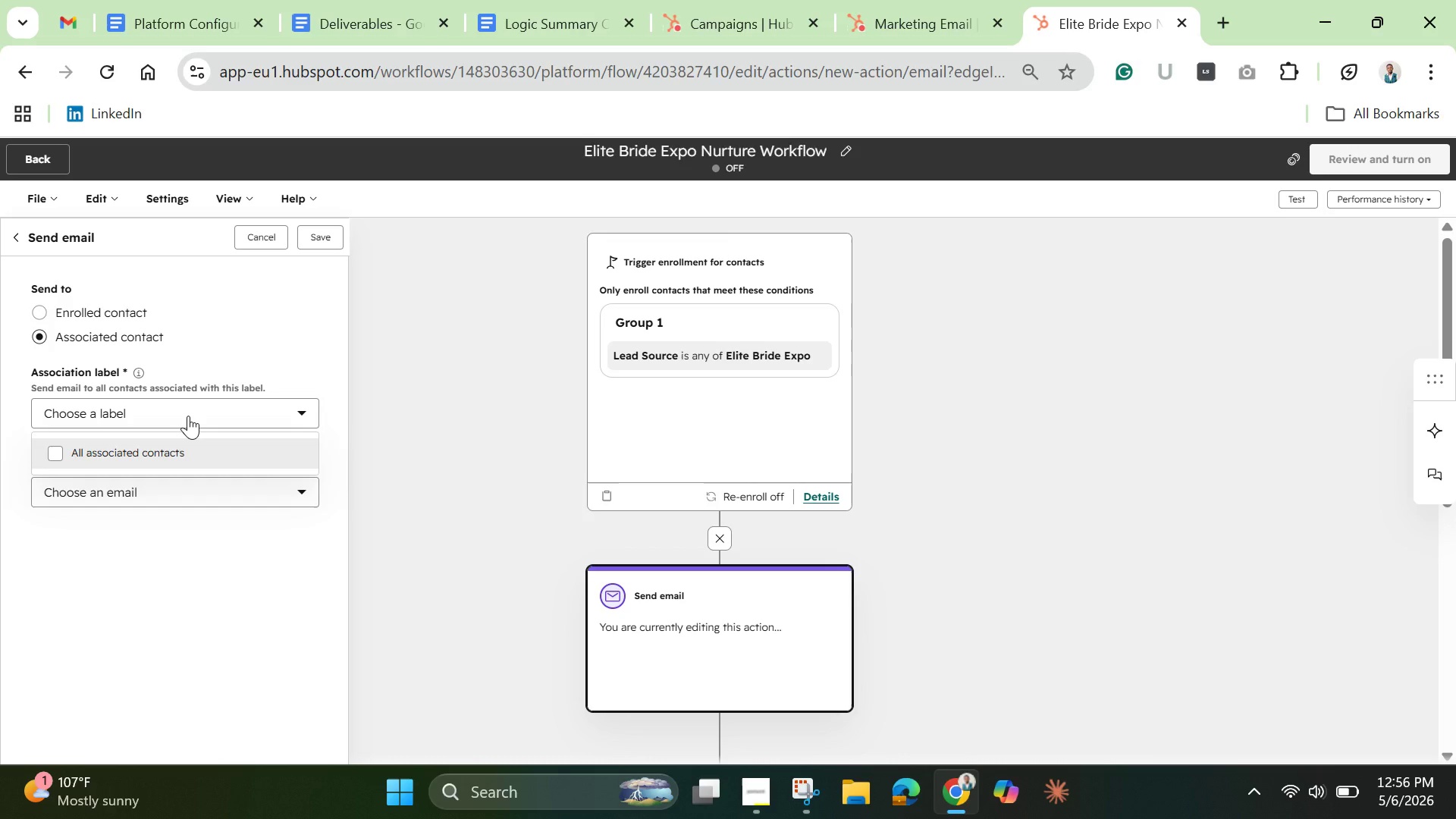 
left_click([188, 416])
 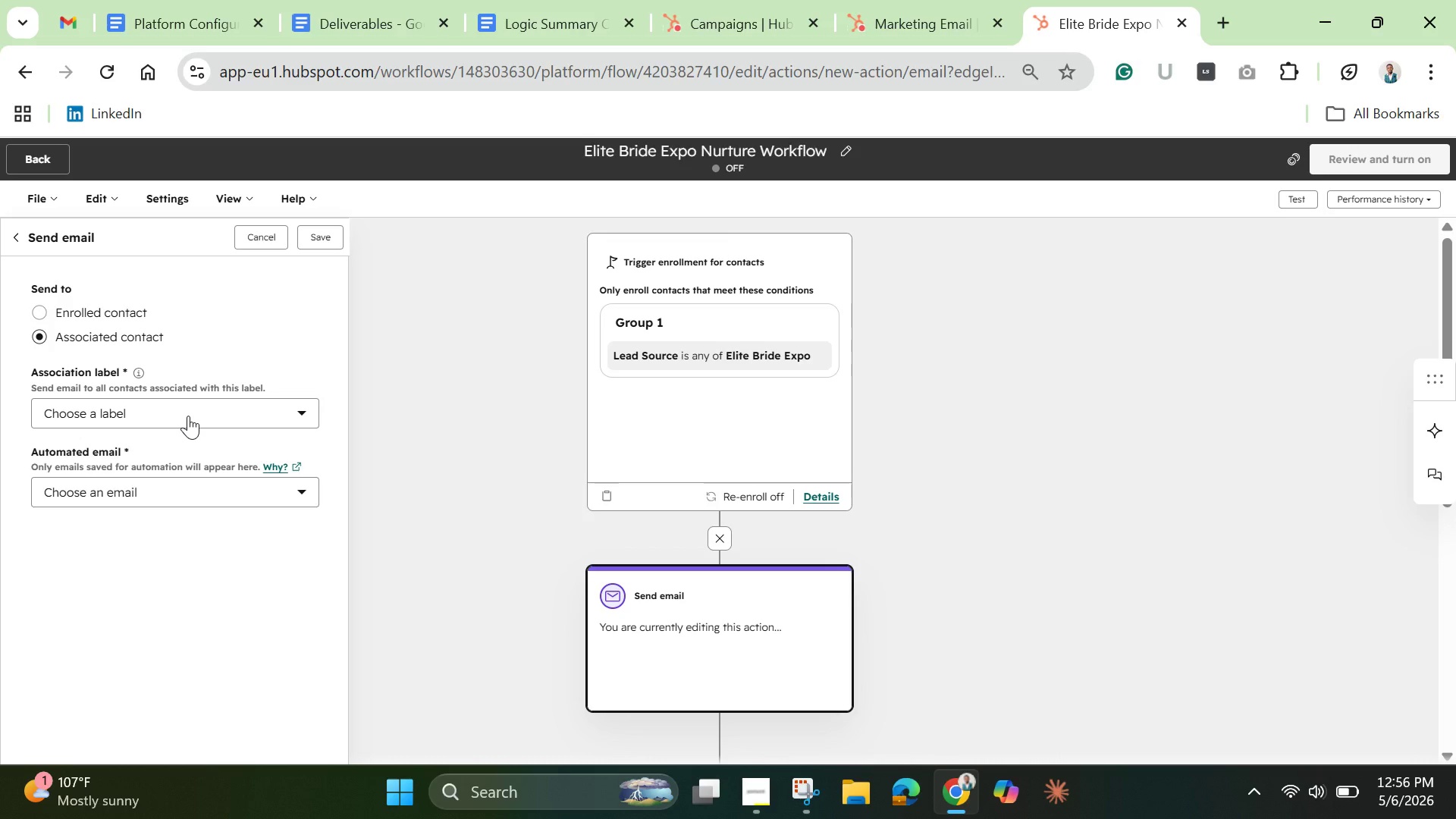 
left_click([188, 416])
 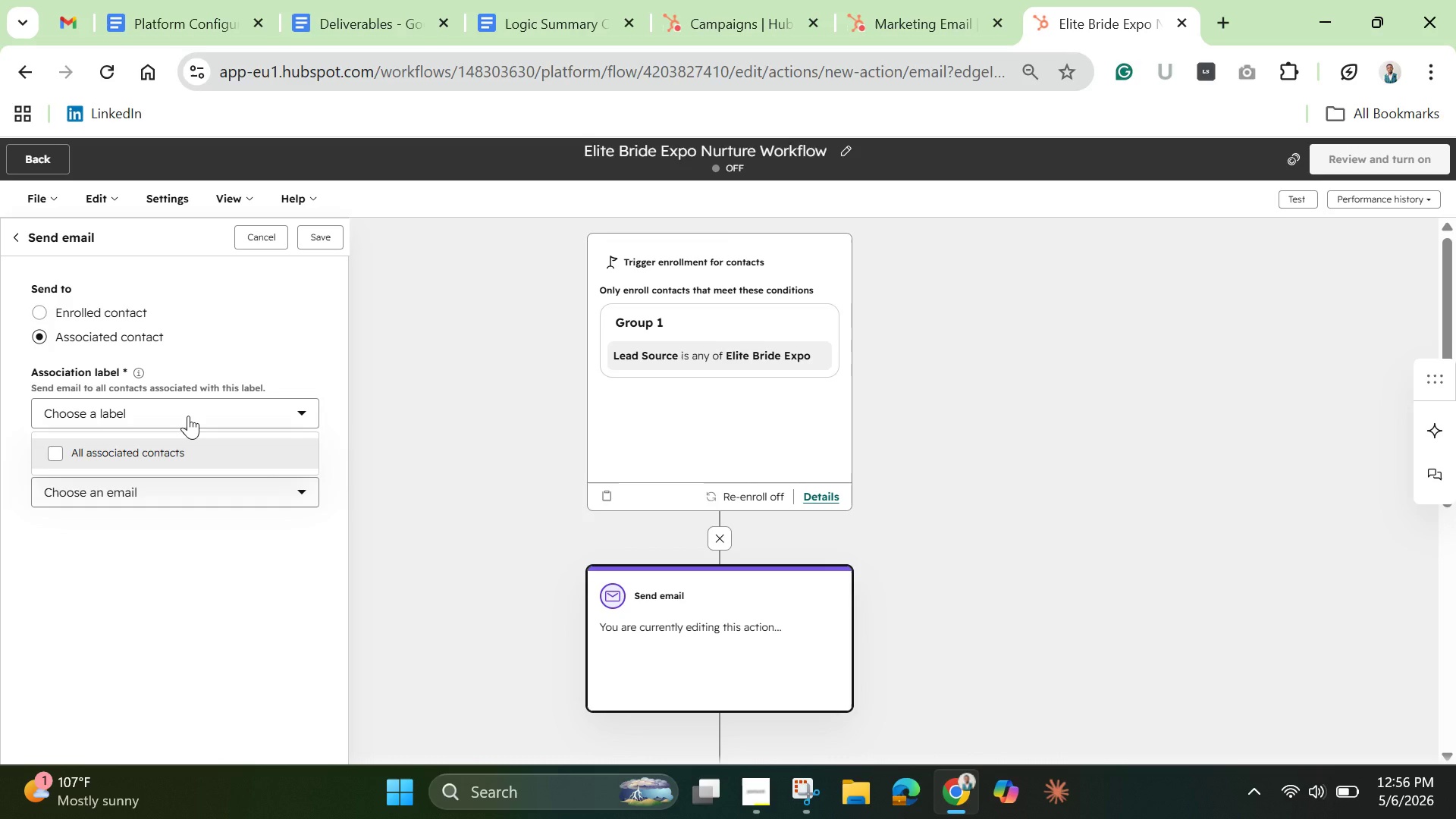 
left_click([188, 416])
 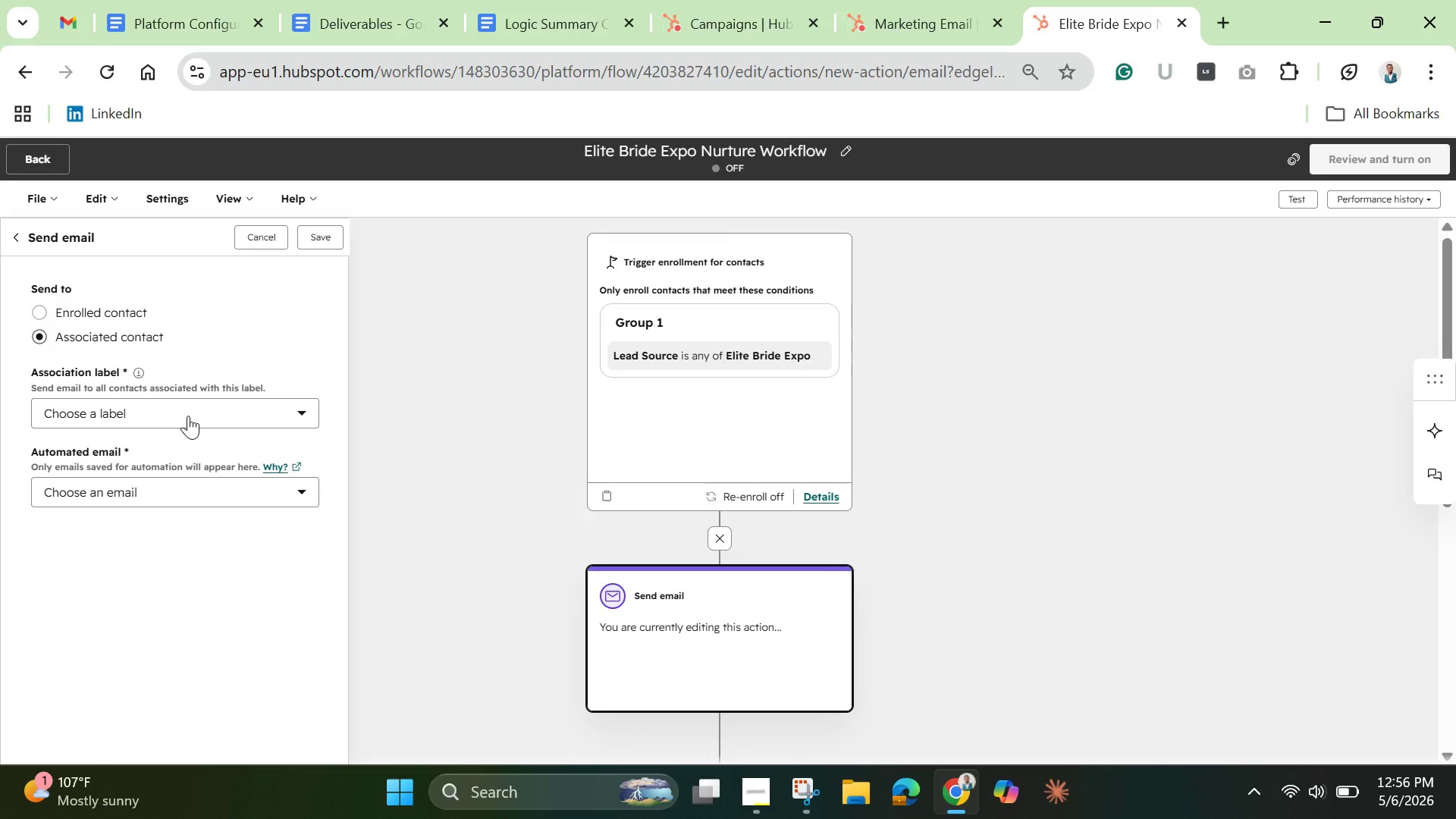 
wait(10.28)
 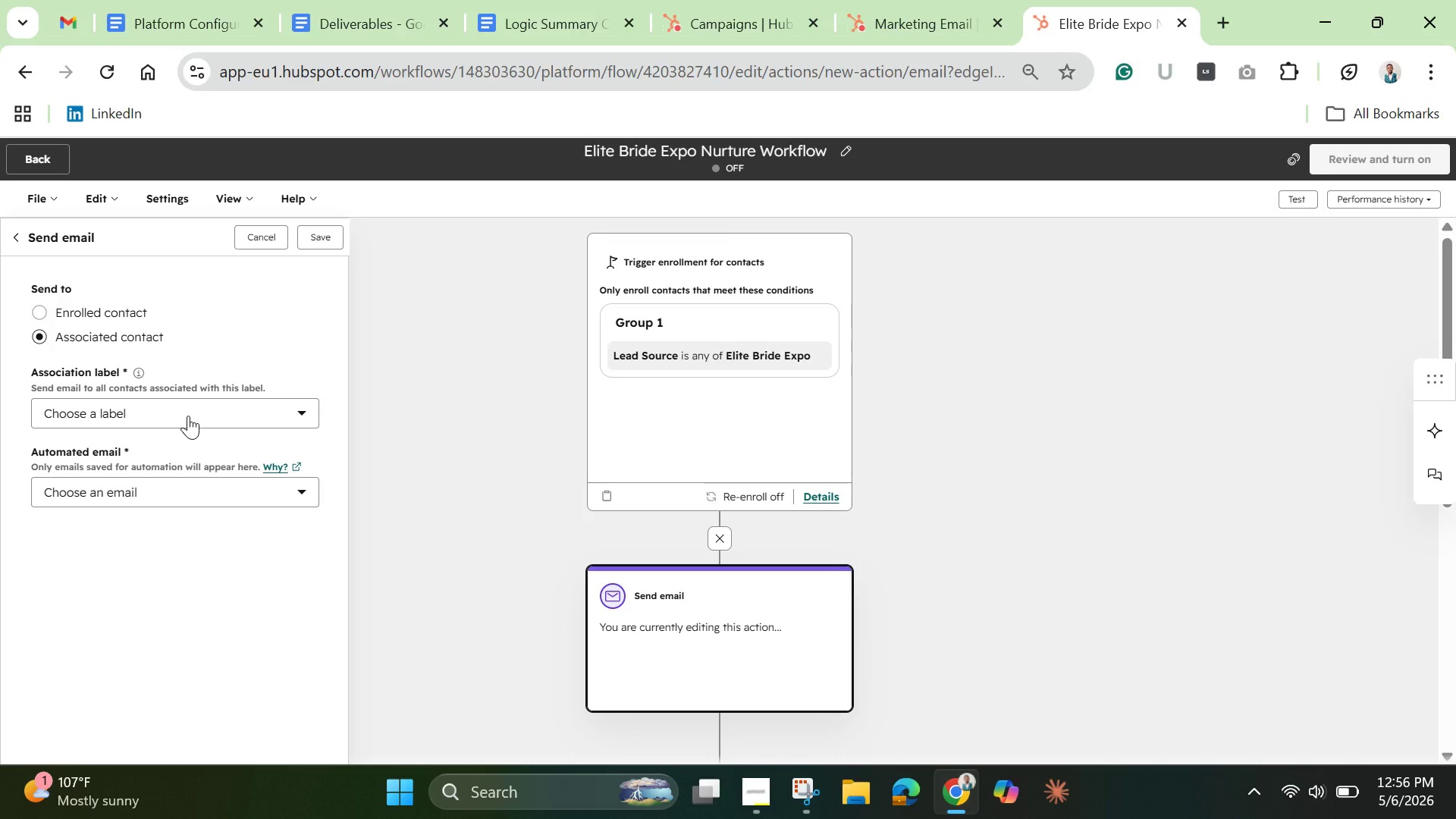 
left_click([87, 311])
 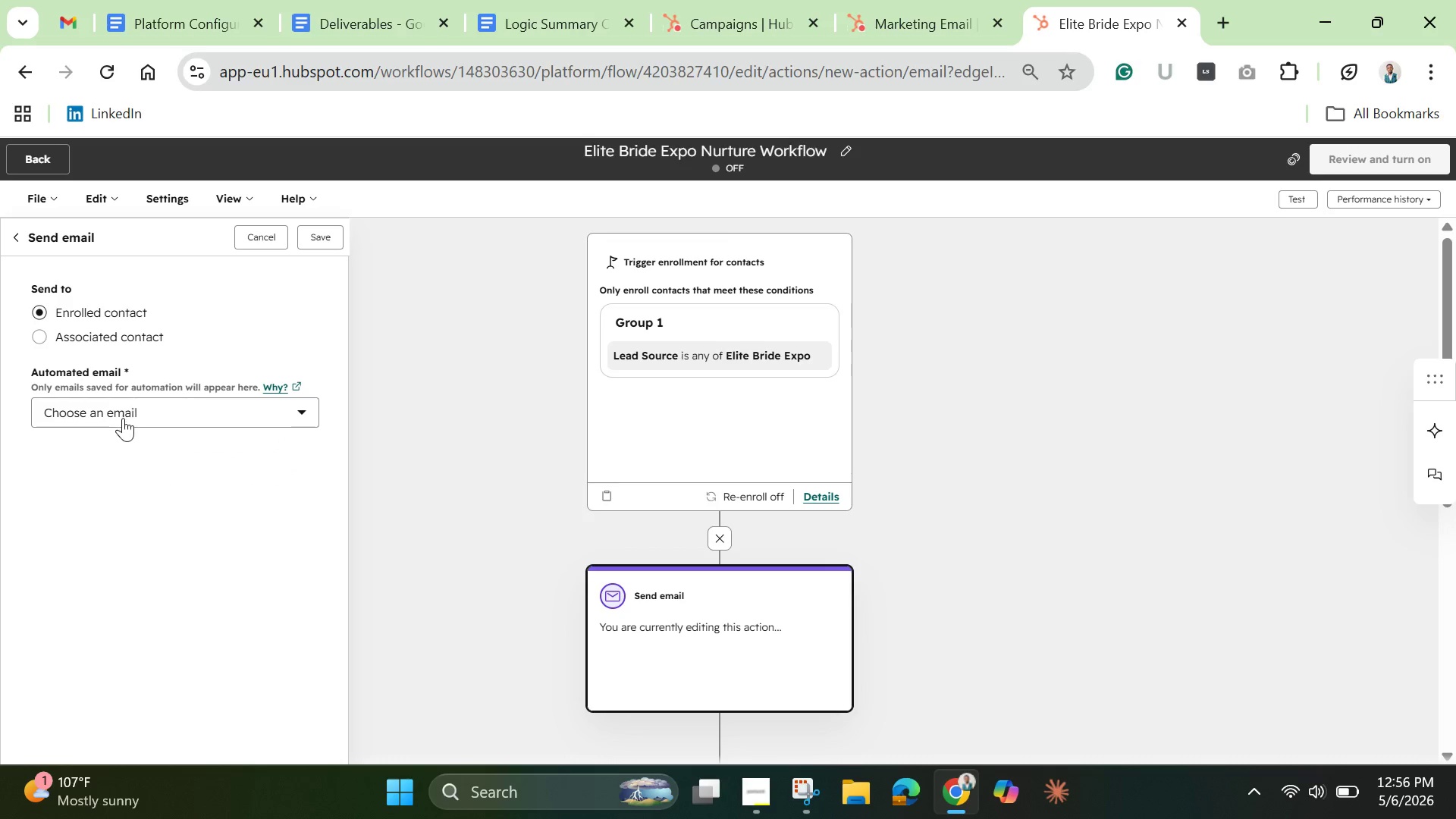 
left_click([121, 418])
 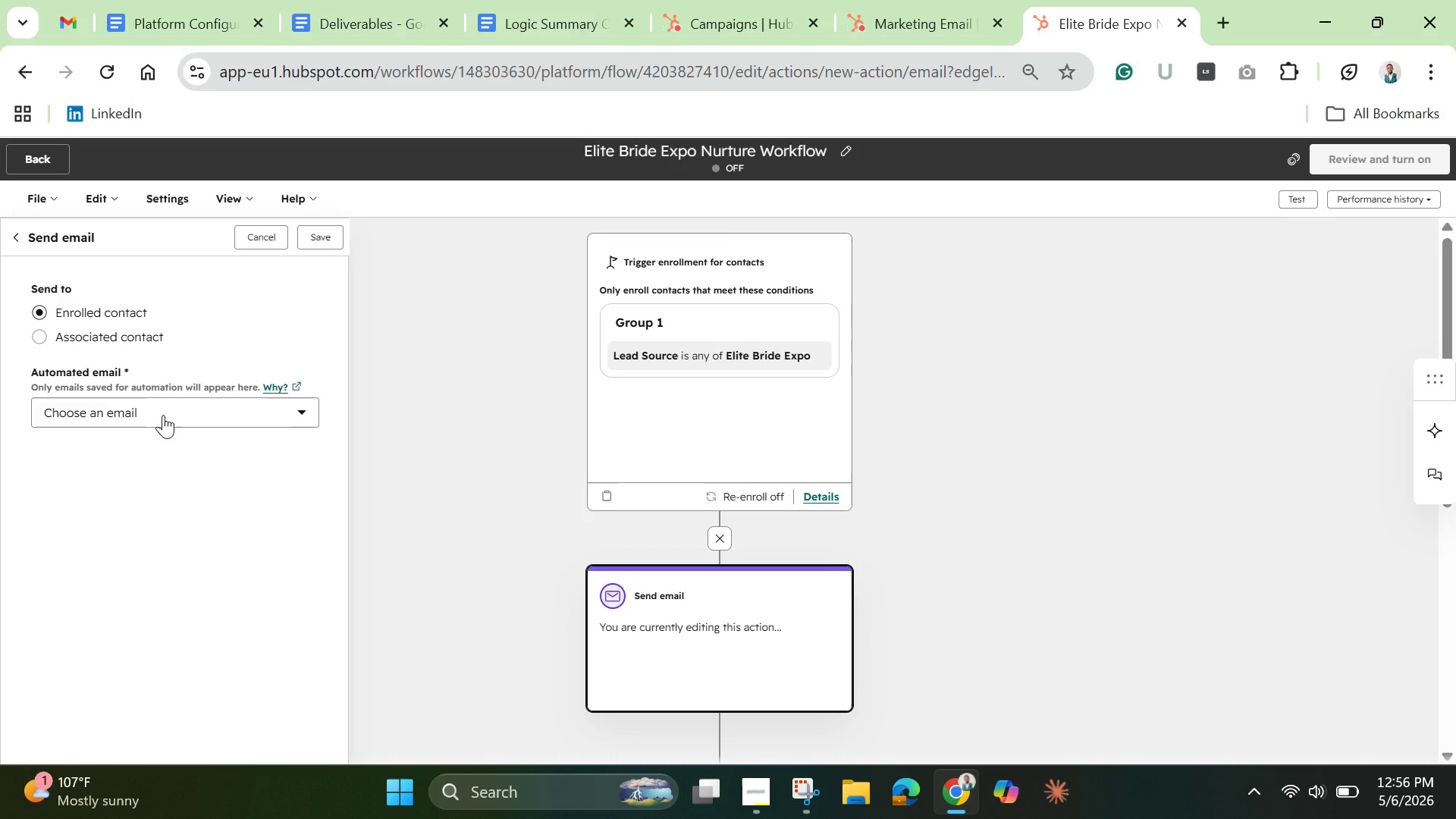 
left_click([163, 415])
 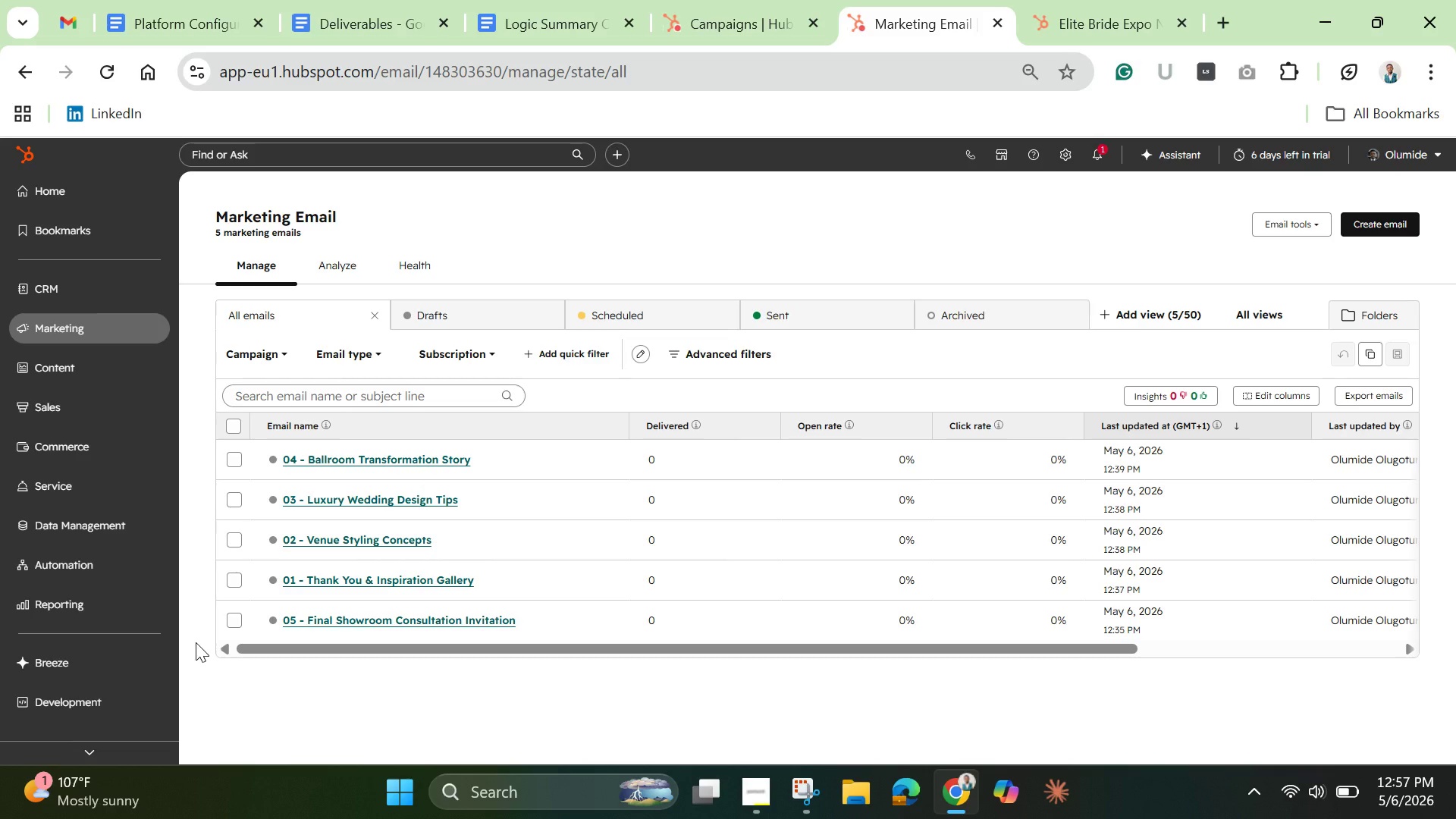 
wait(64.22)
 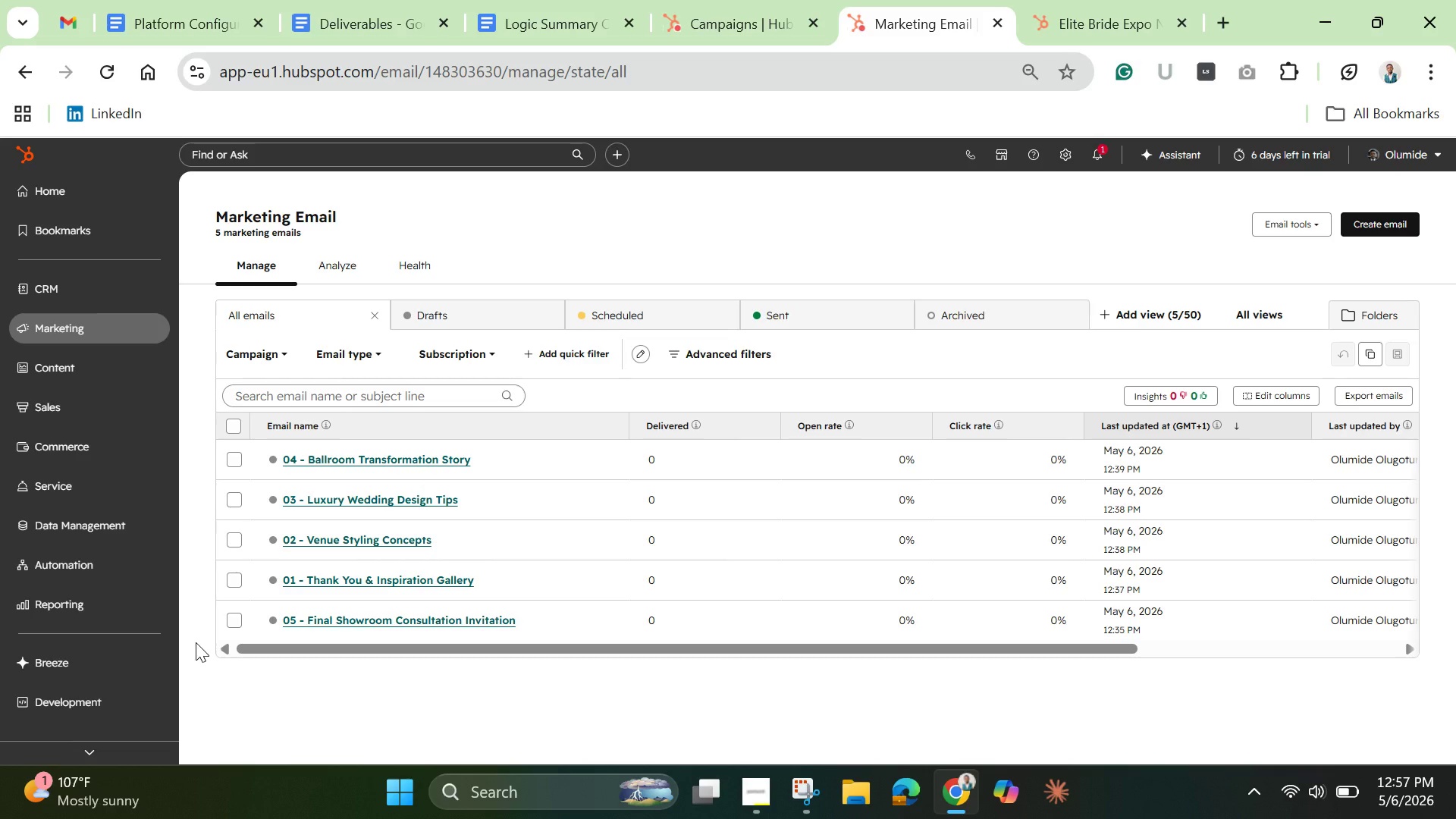 
left_click([236, 582])
 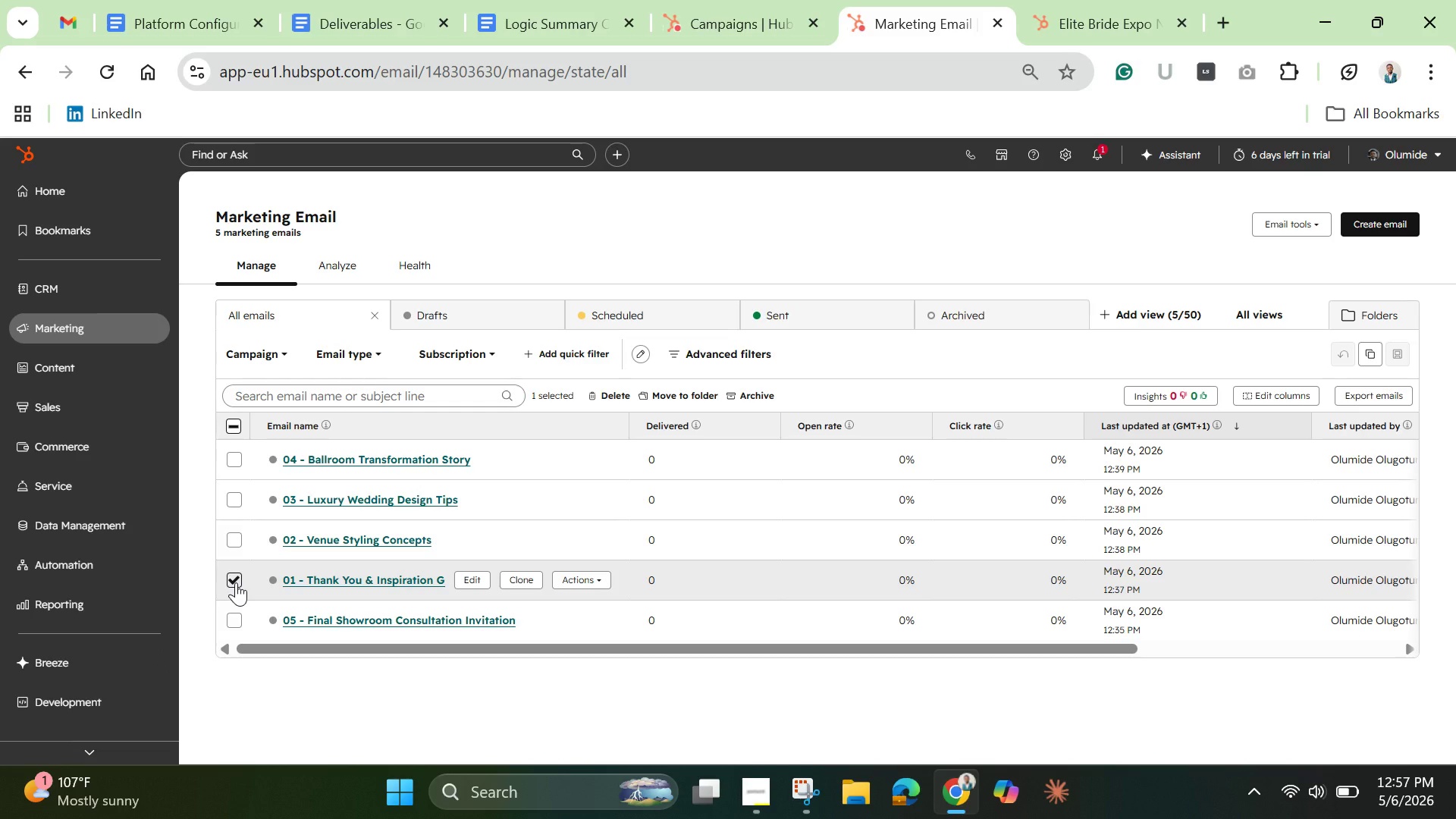 
left_click([236, 582])
 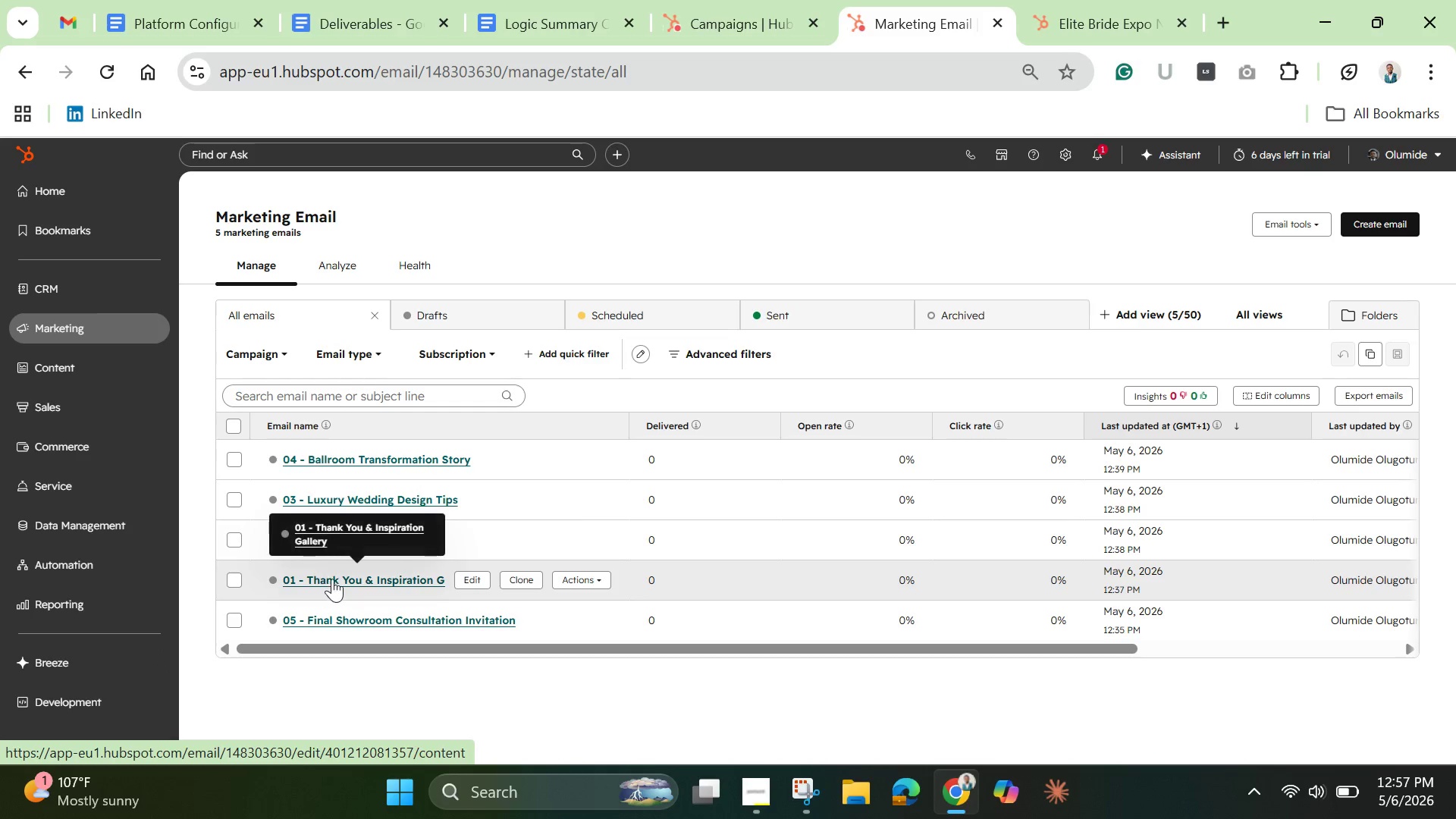 
left_click([334, 579])
 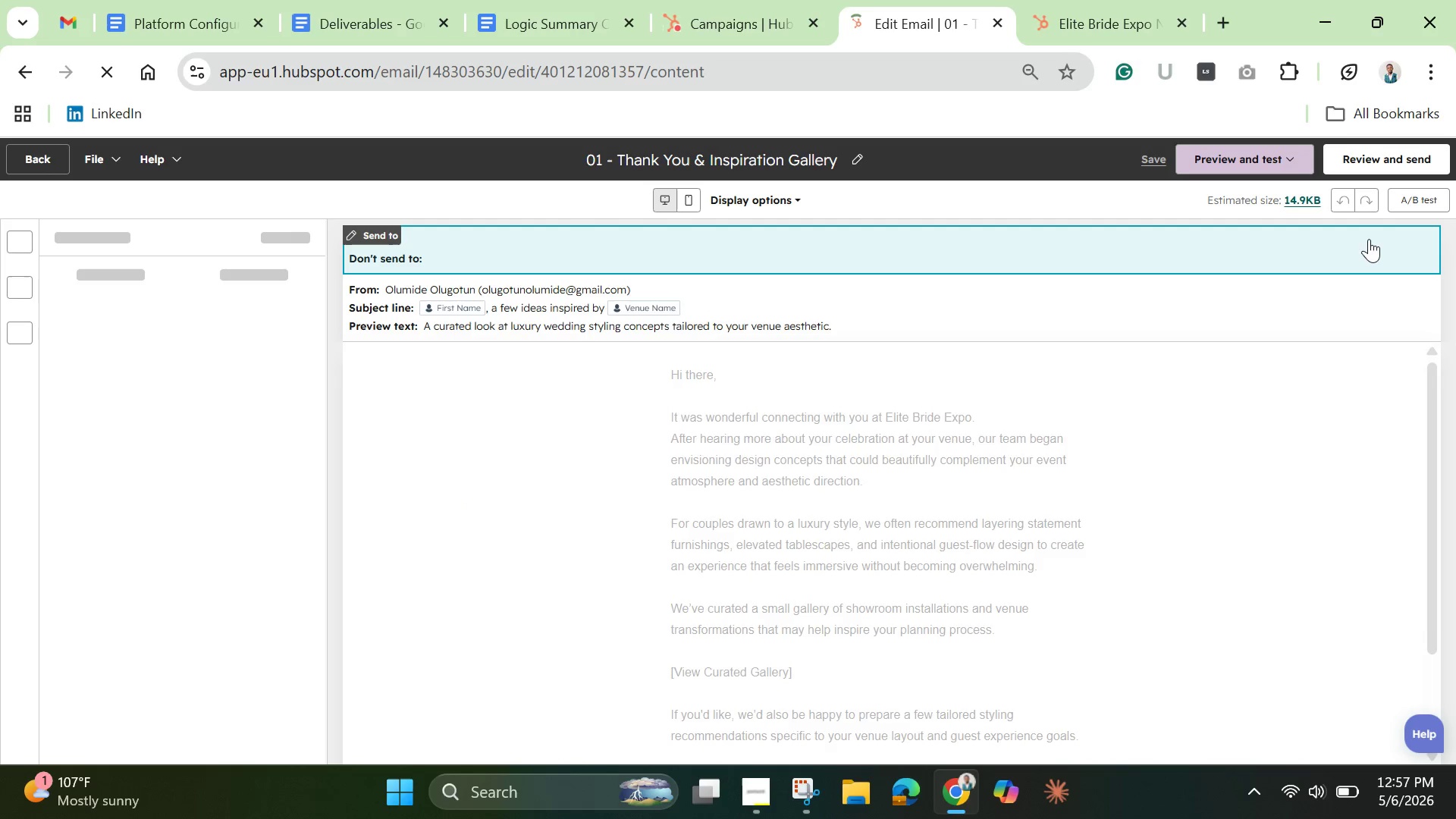 
wait(9.3)
 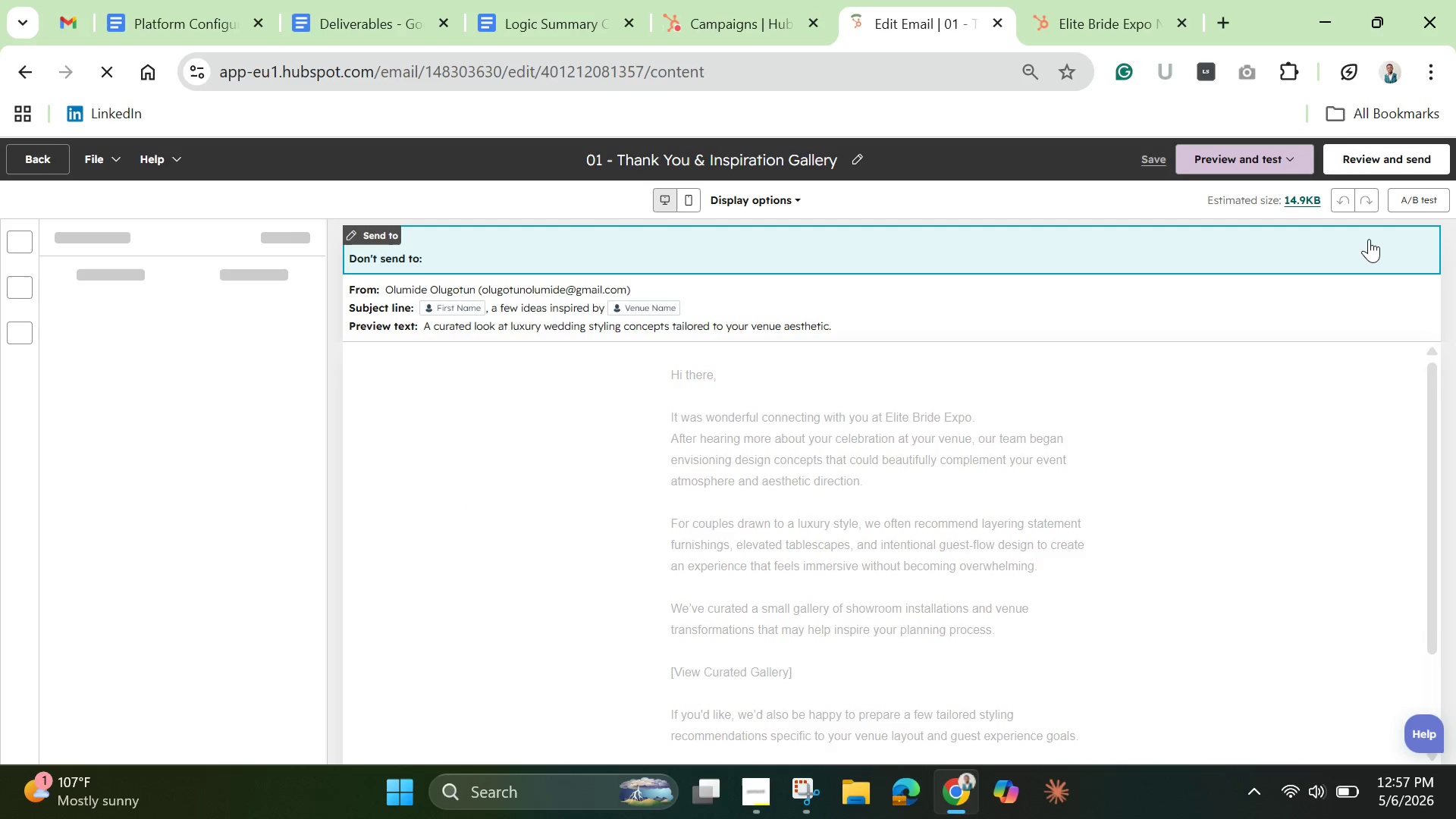 
left_click([1293, 163])
 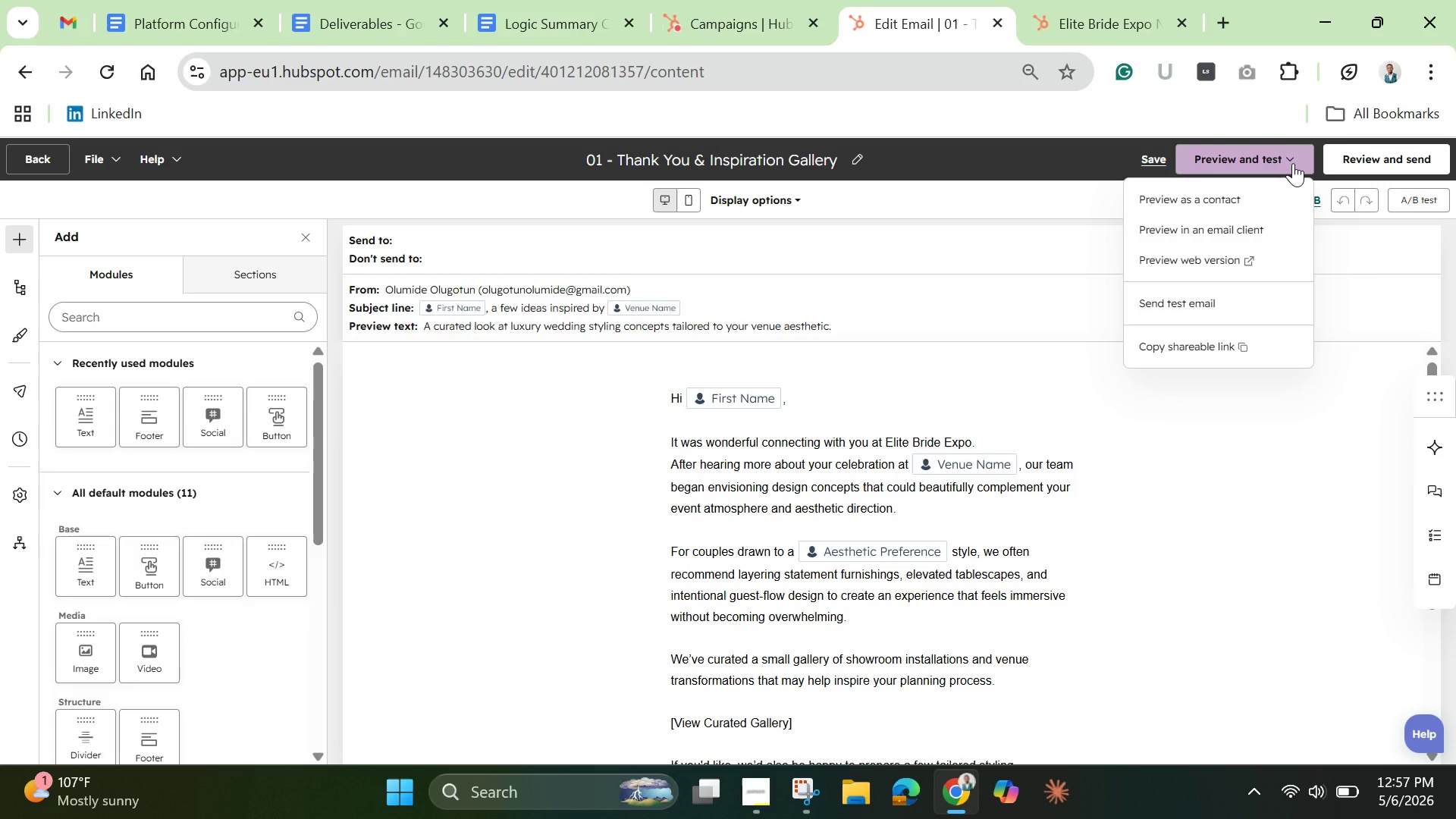 
mouse_move([1329, 174])
 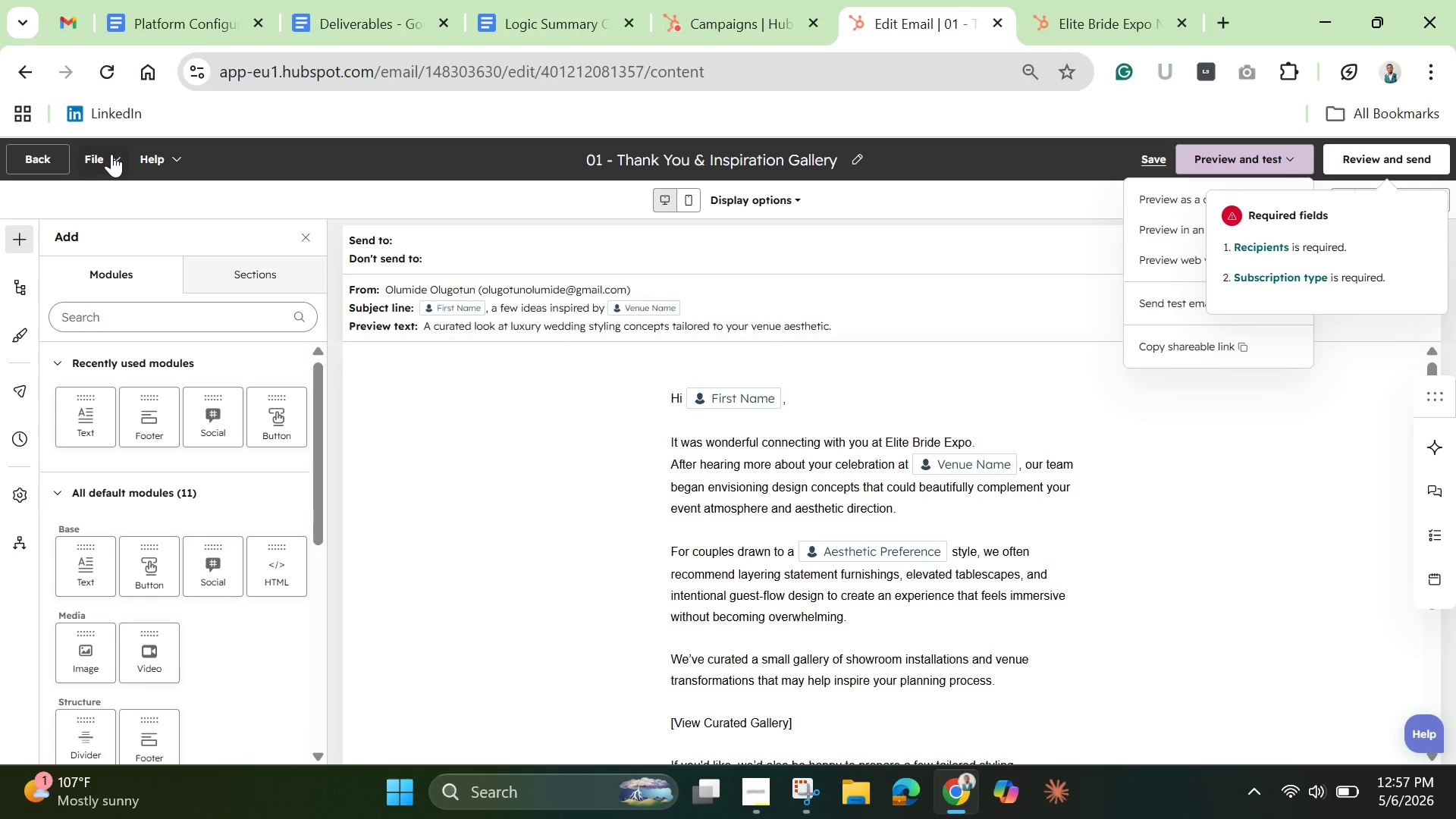 
left_click([111, 154])
 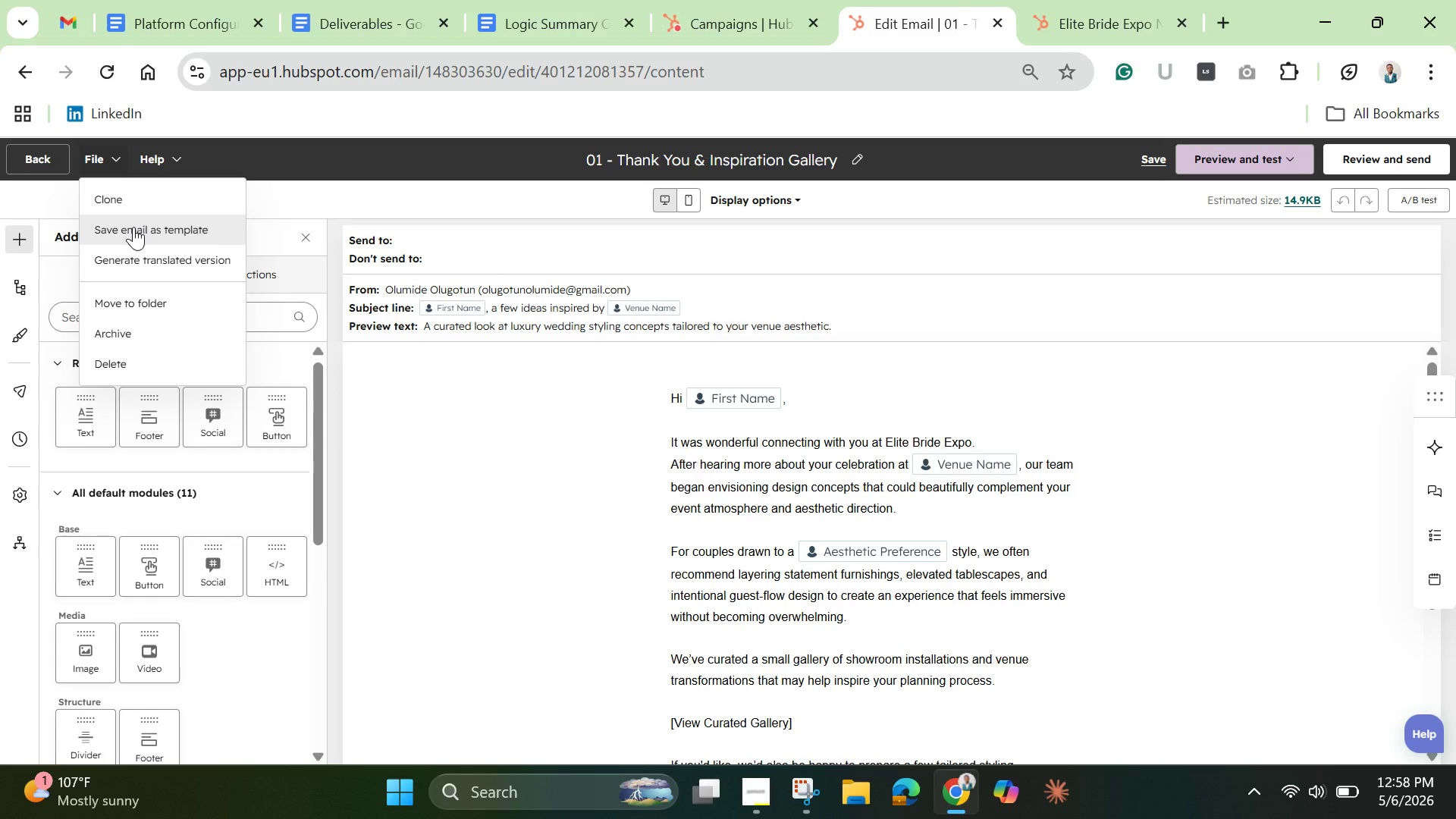 
wait(16.52)
 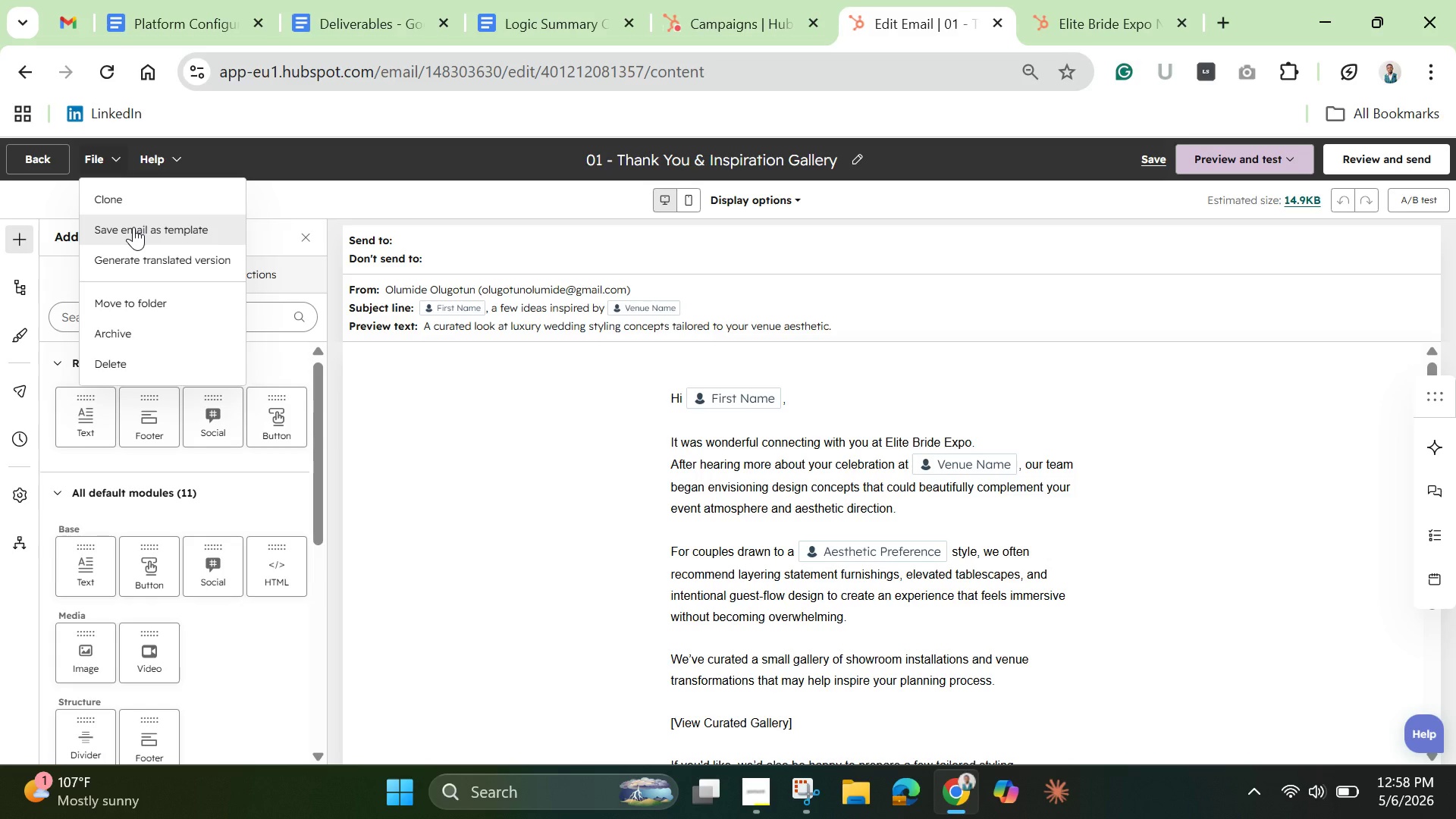 
left_click([174, 155])
 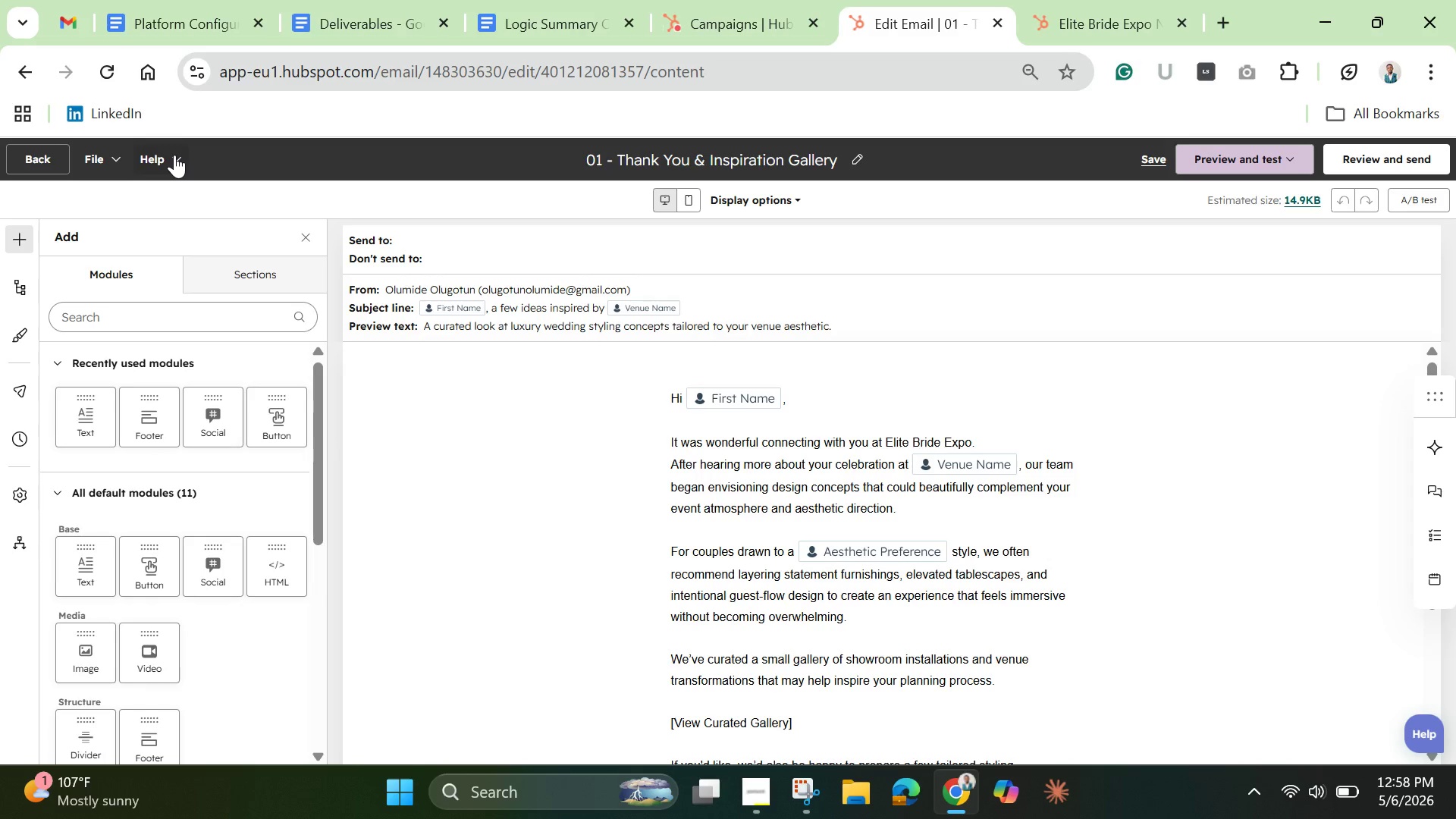 
left_click([174, 155])
 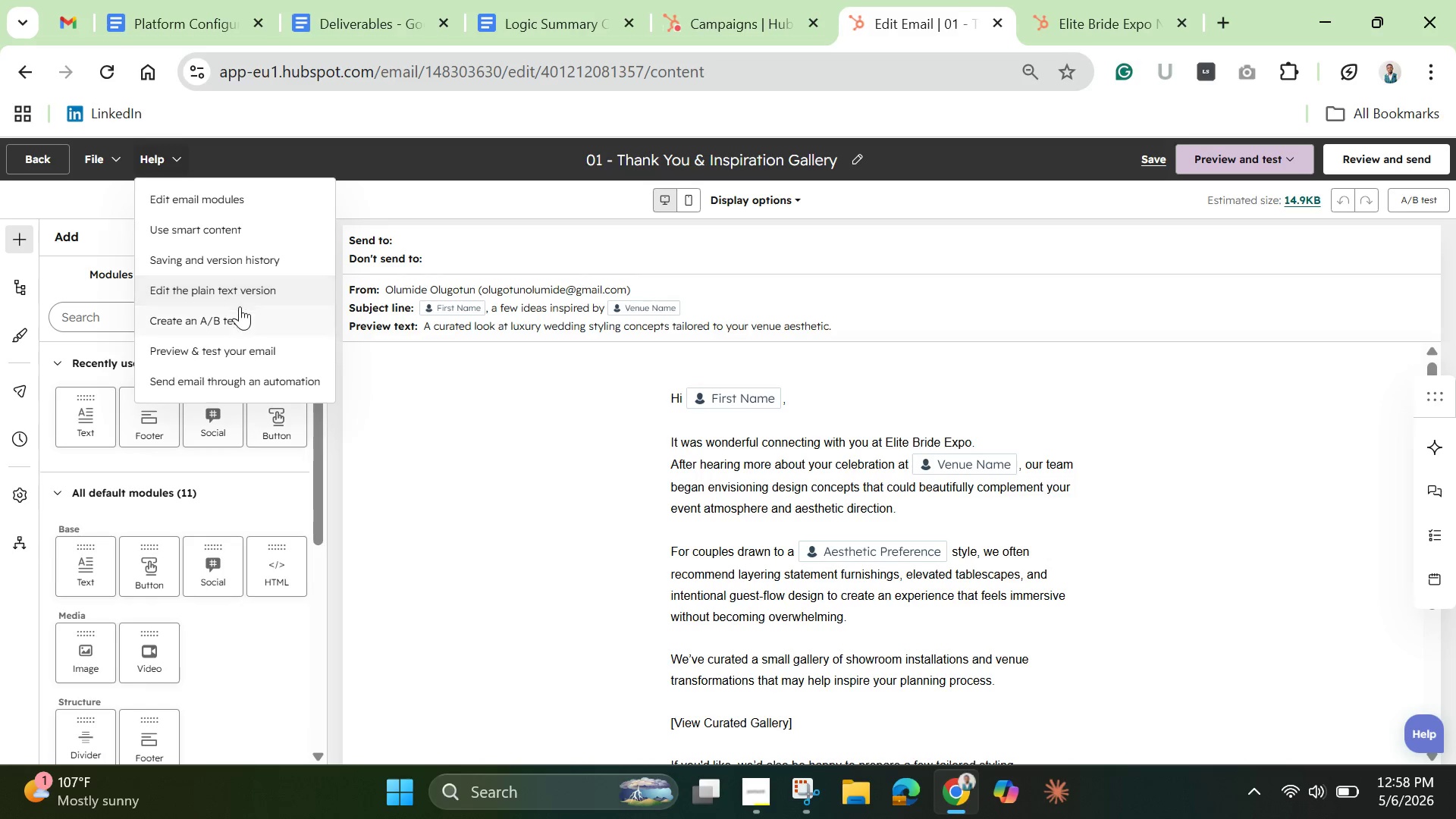 
wait(9.81)
 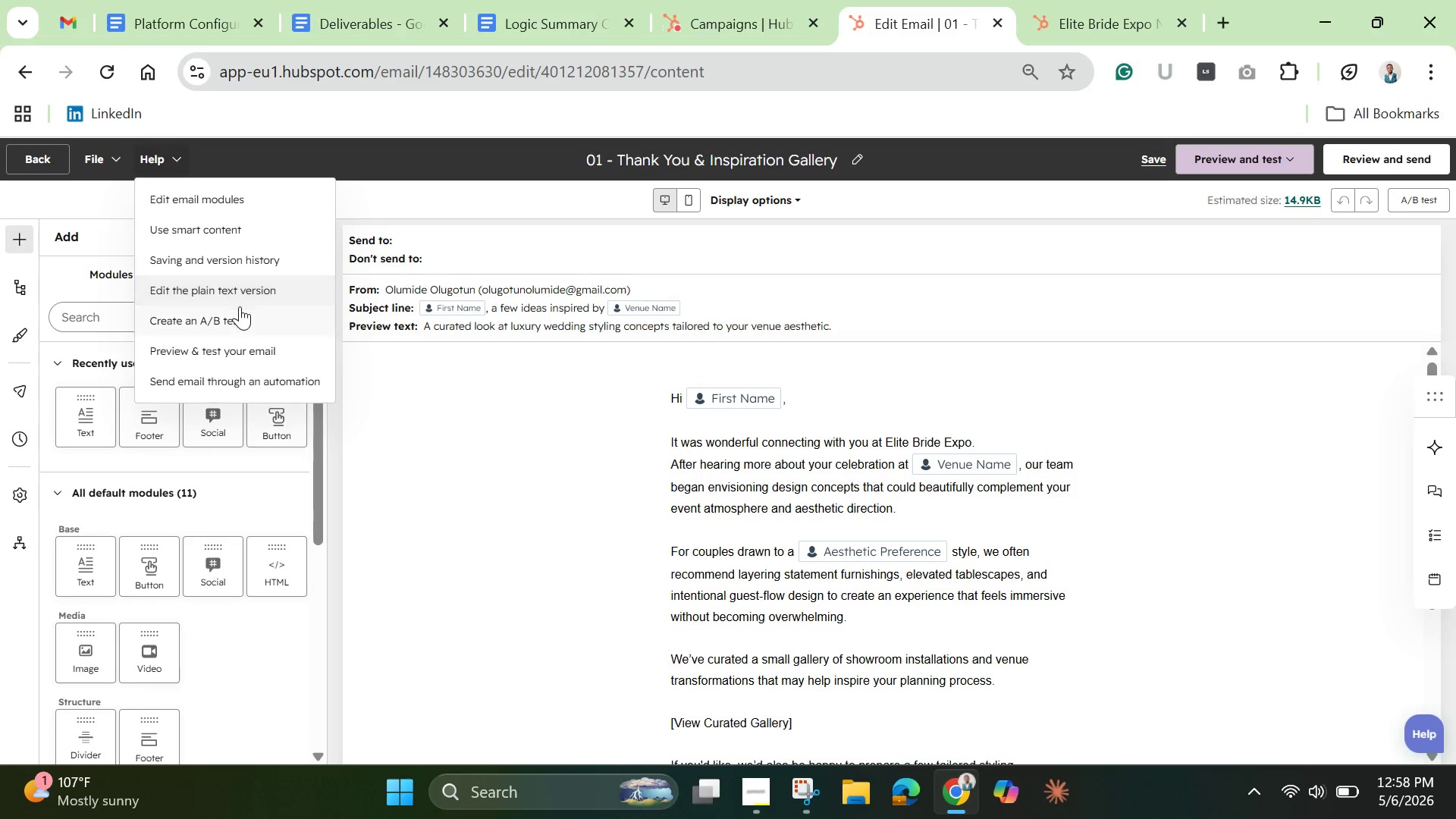 
left_click([256, 376])
 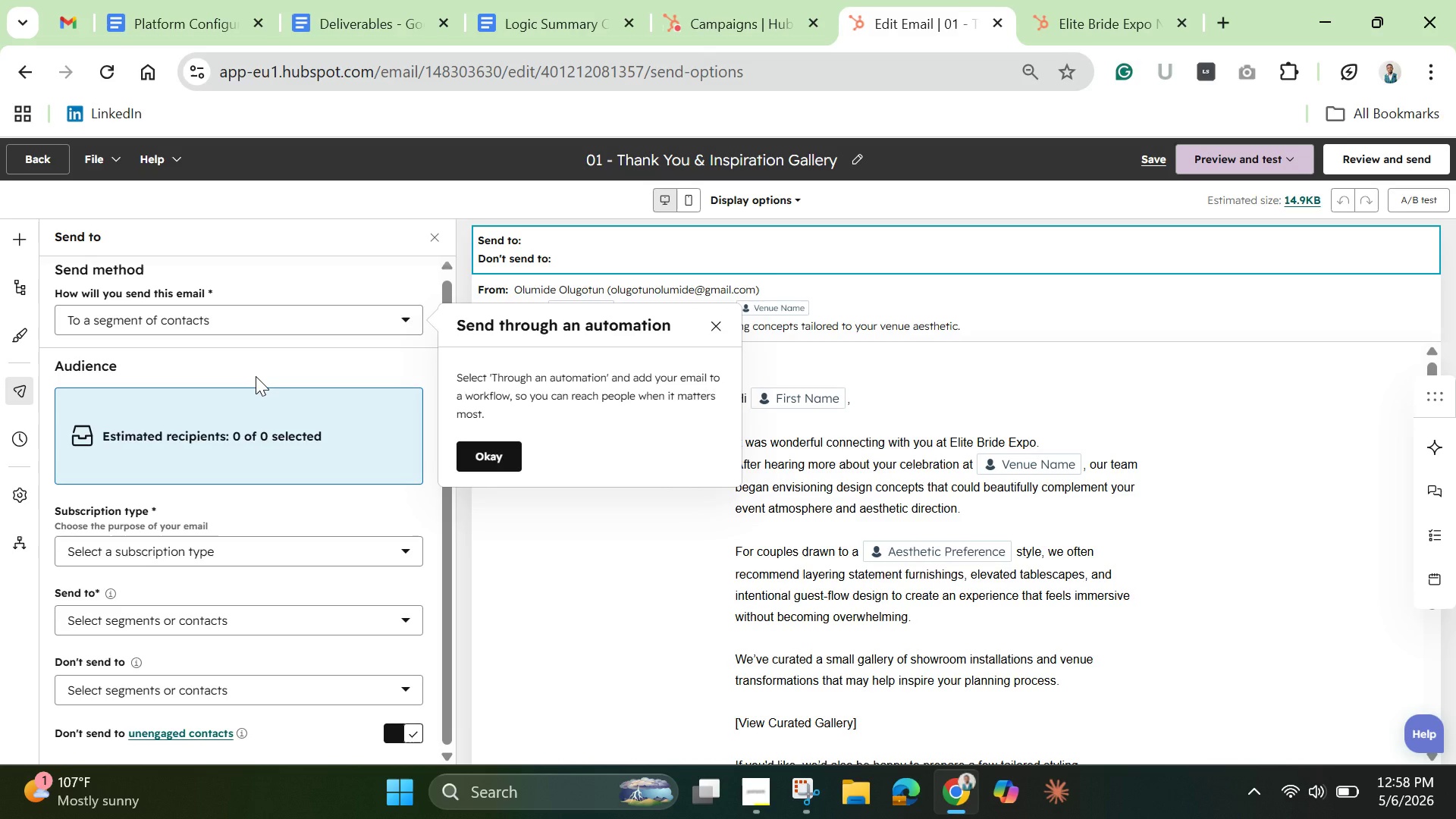 
wait(8.62)
 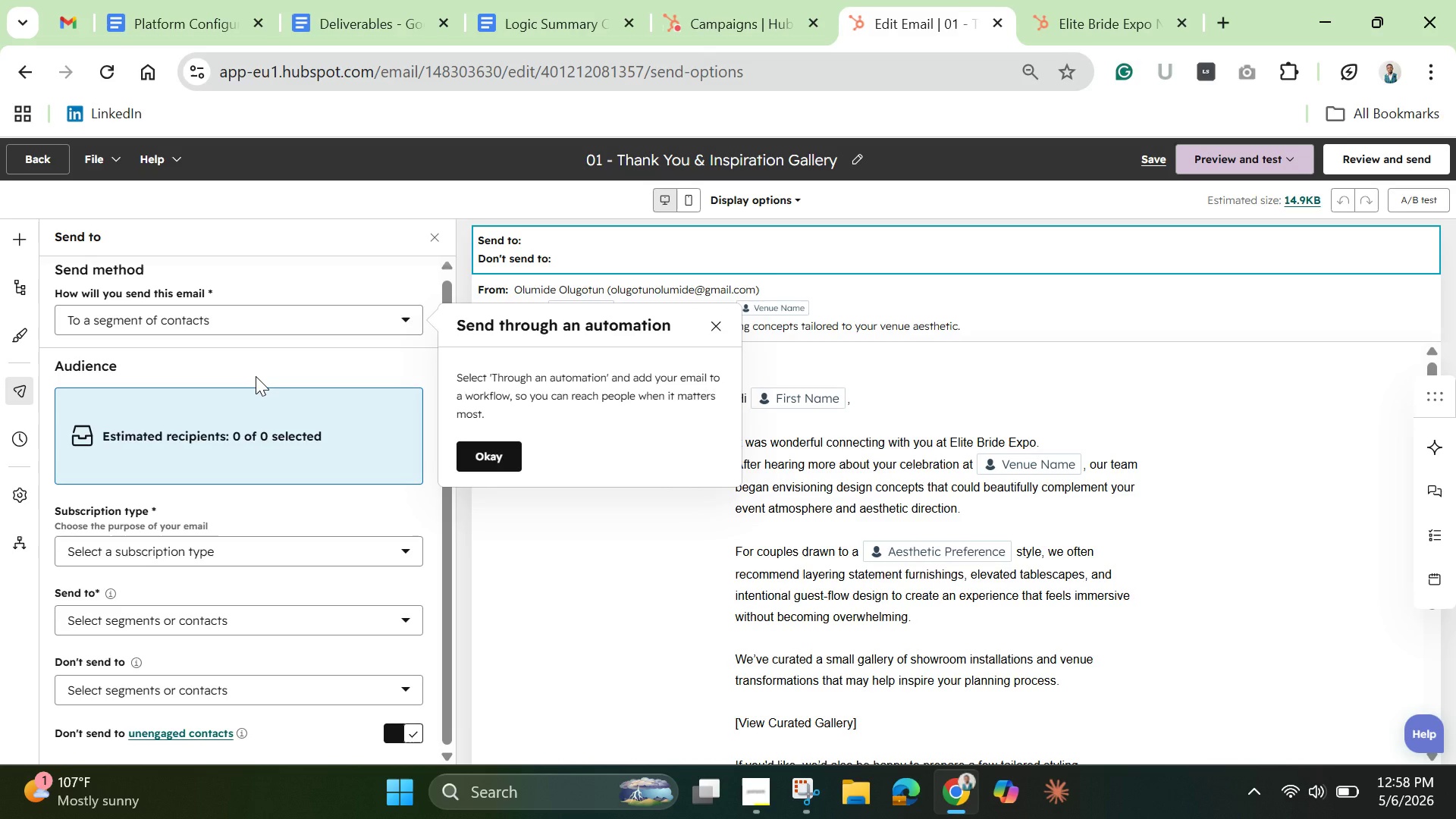 
left_click([249, 322])
 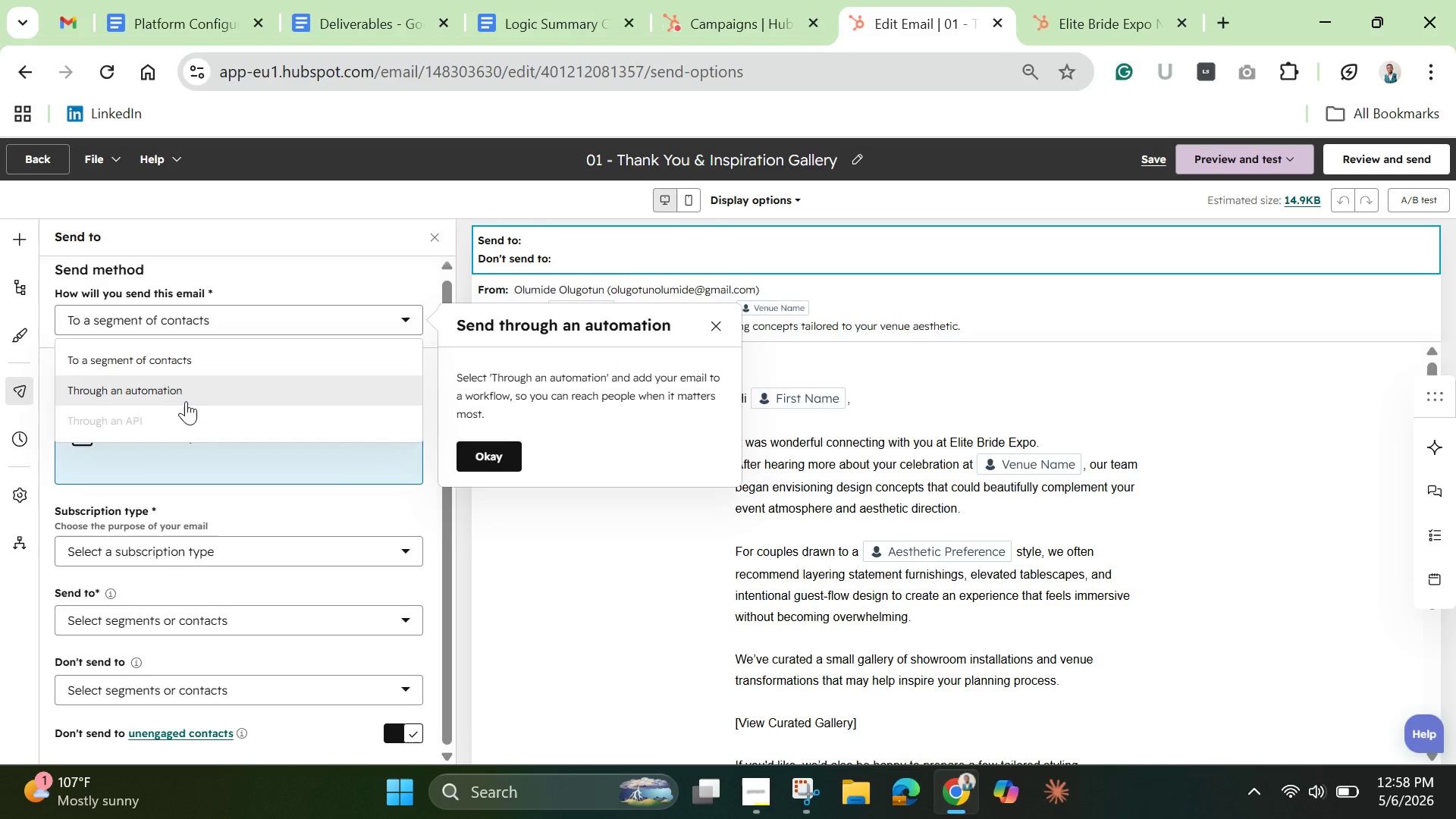 
left_click([191, 387])
 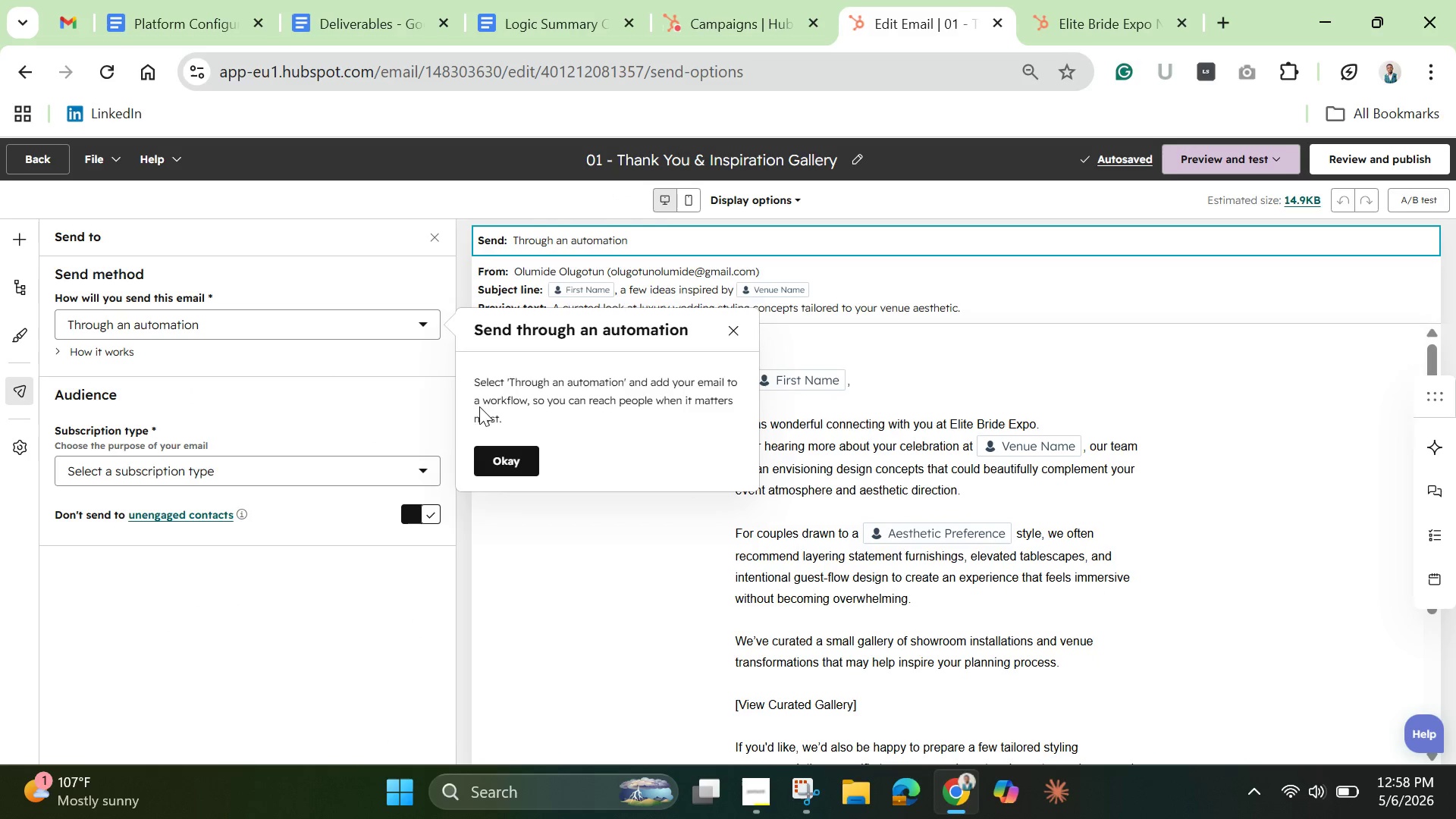 
wait(7.31)
 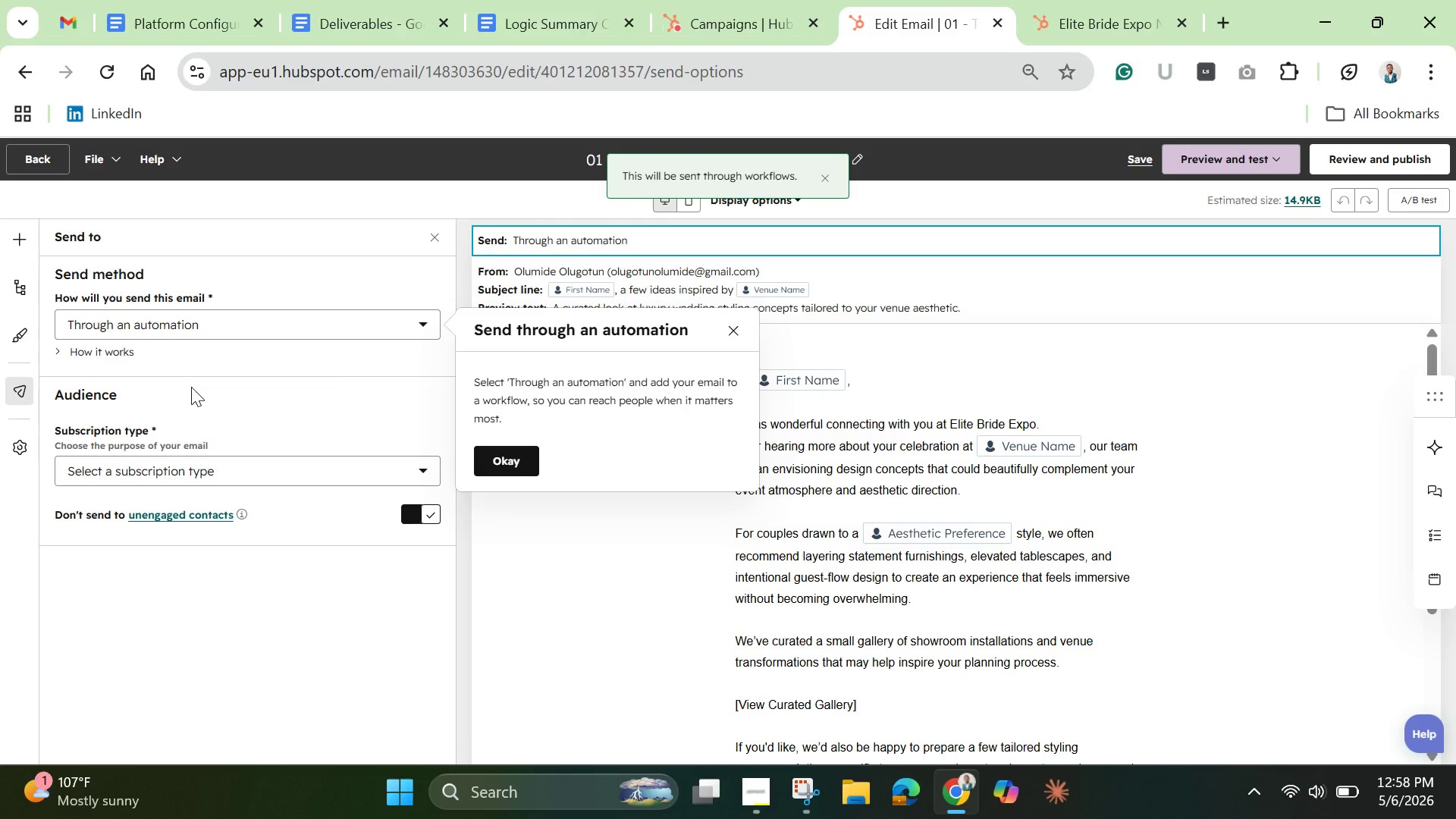 
left_click([511, 453])
 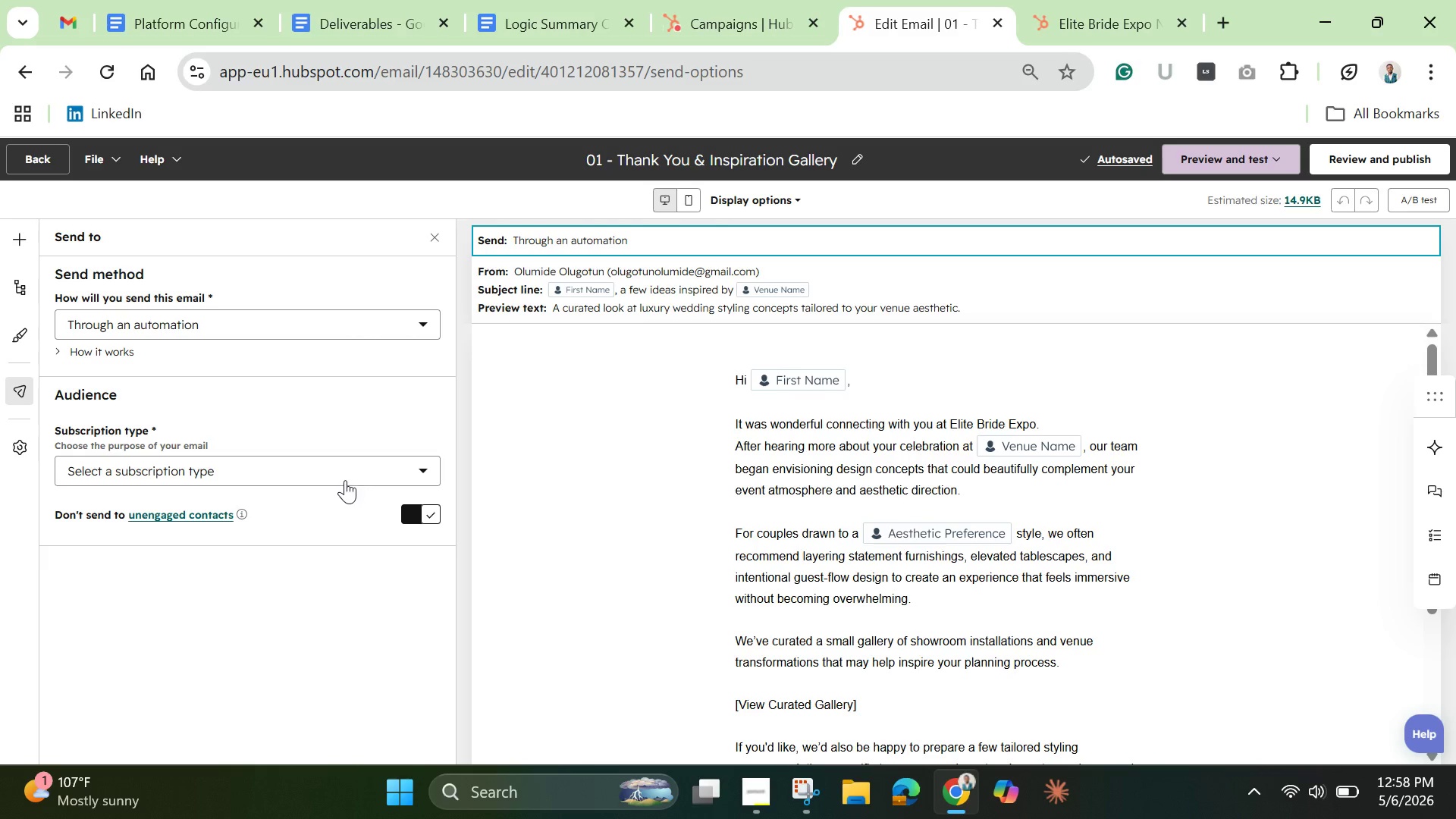 
left_click([344, 480])
 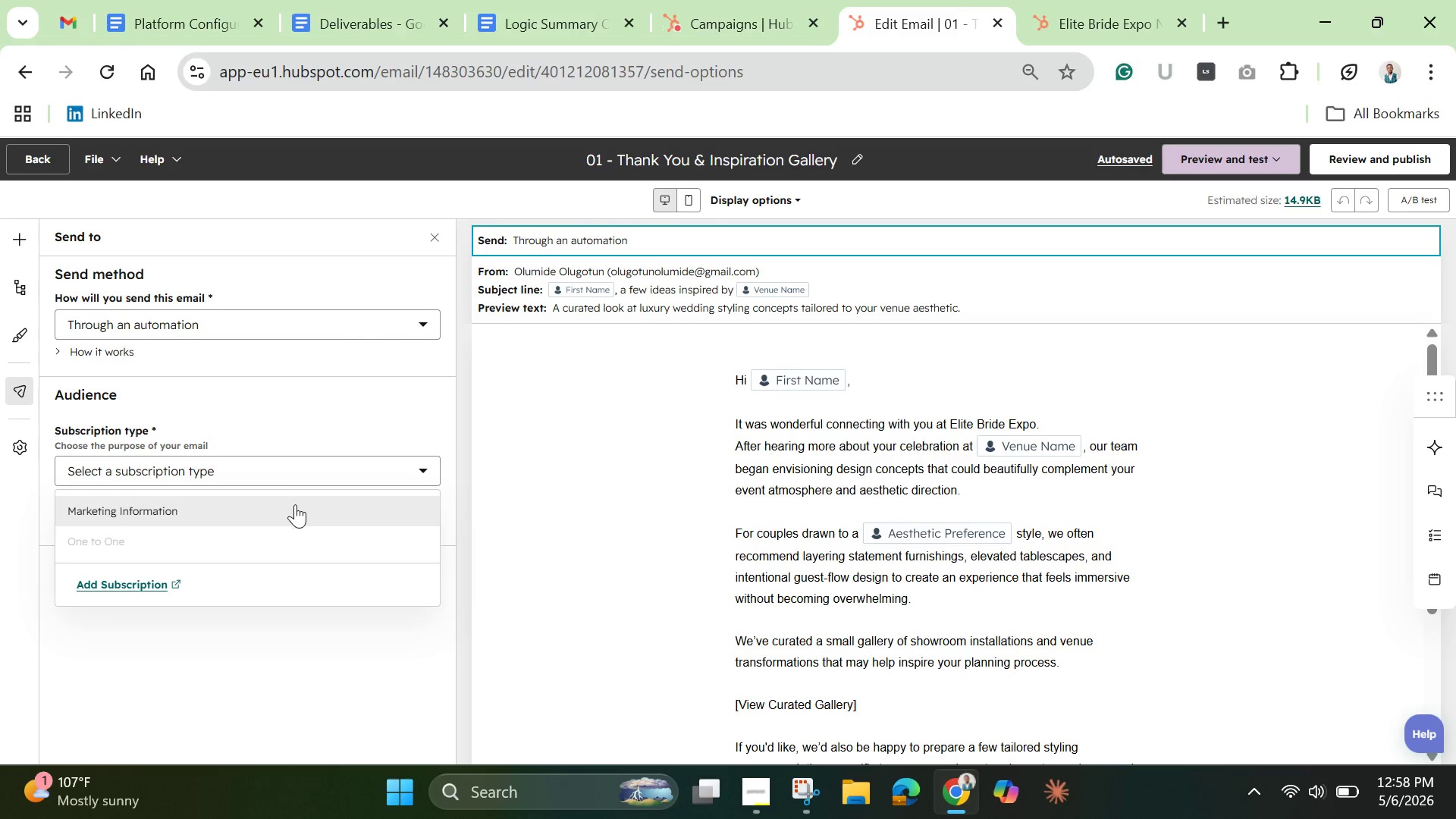 
left_click([287, 507])
 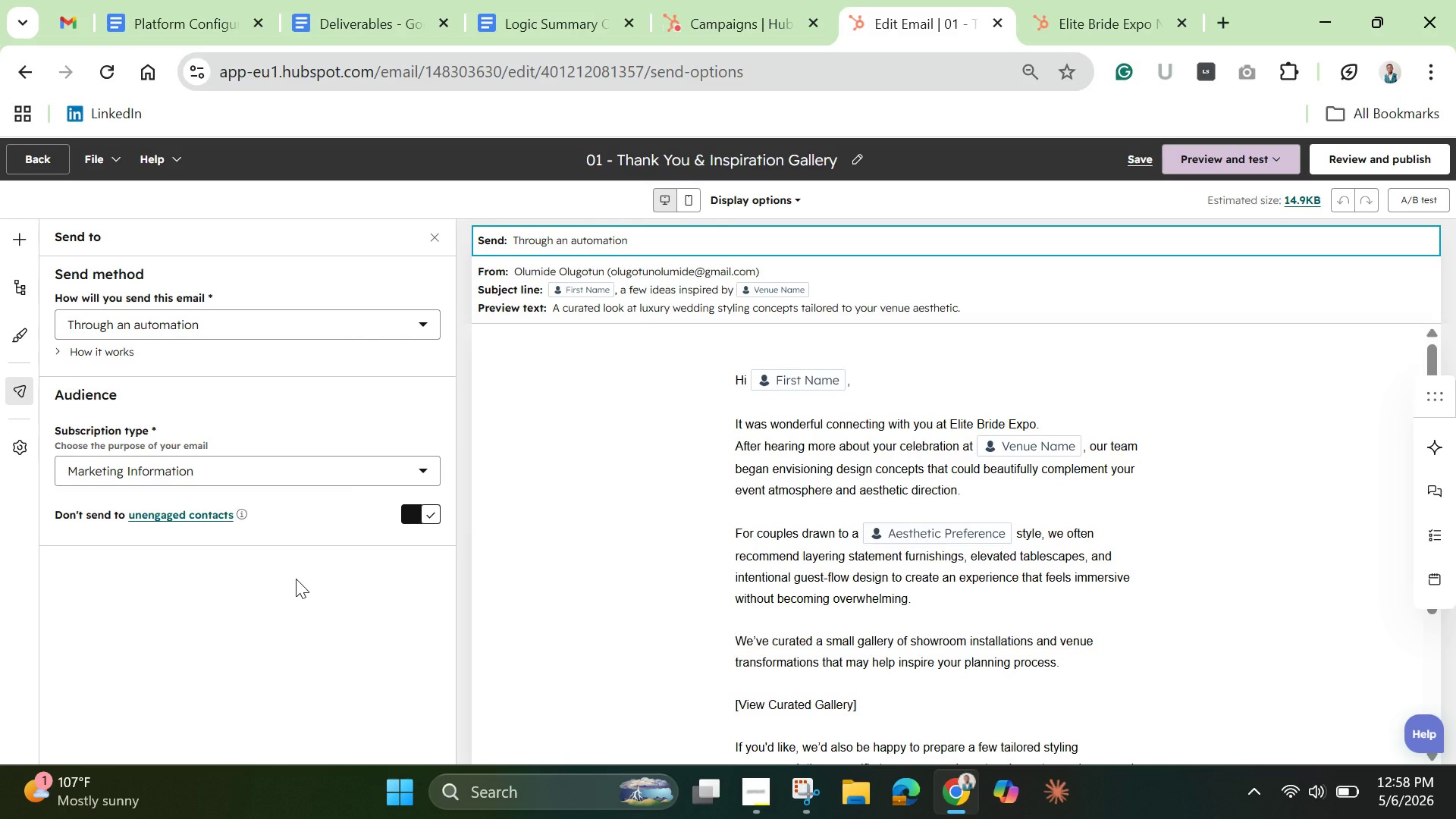 
scroll: coordinate [296, 579], scroll_direction: down, amount: 3.0
 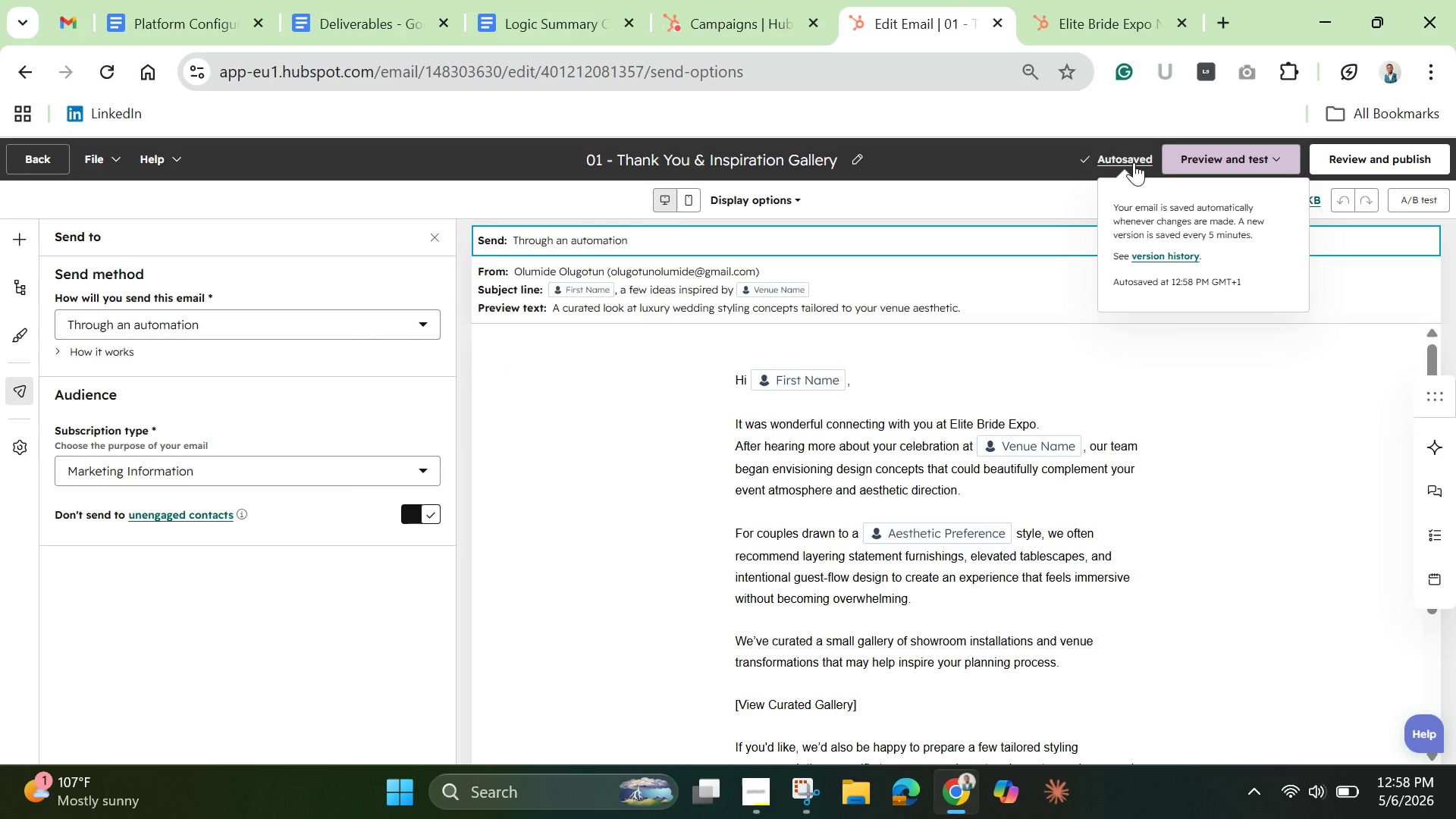 
left_click([1134, 162])
 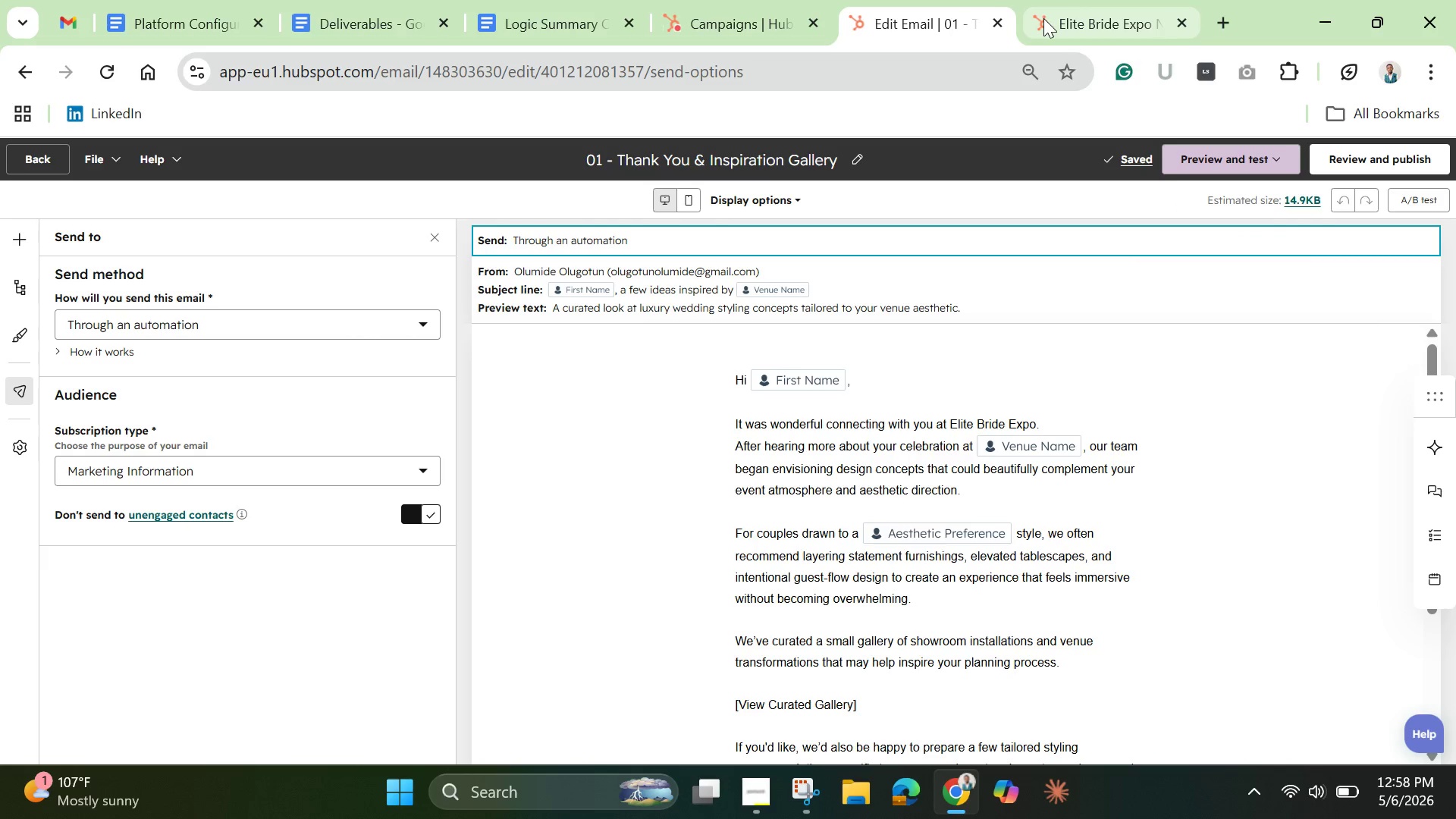 
wait(7.72)
 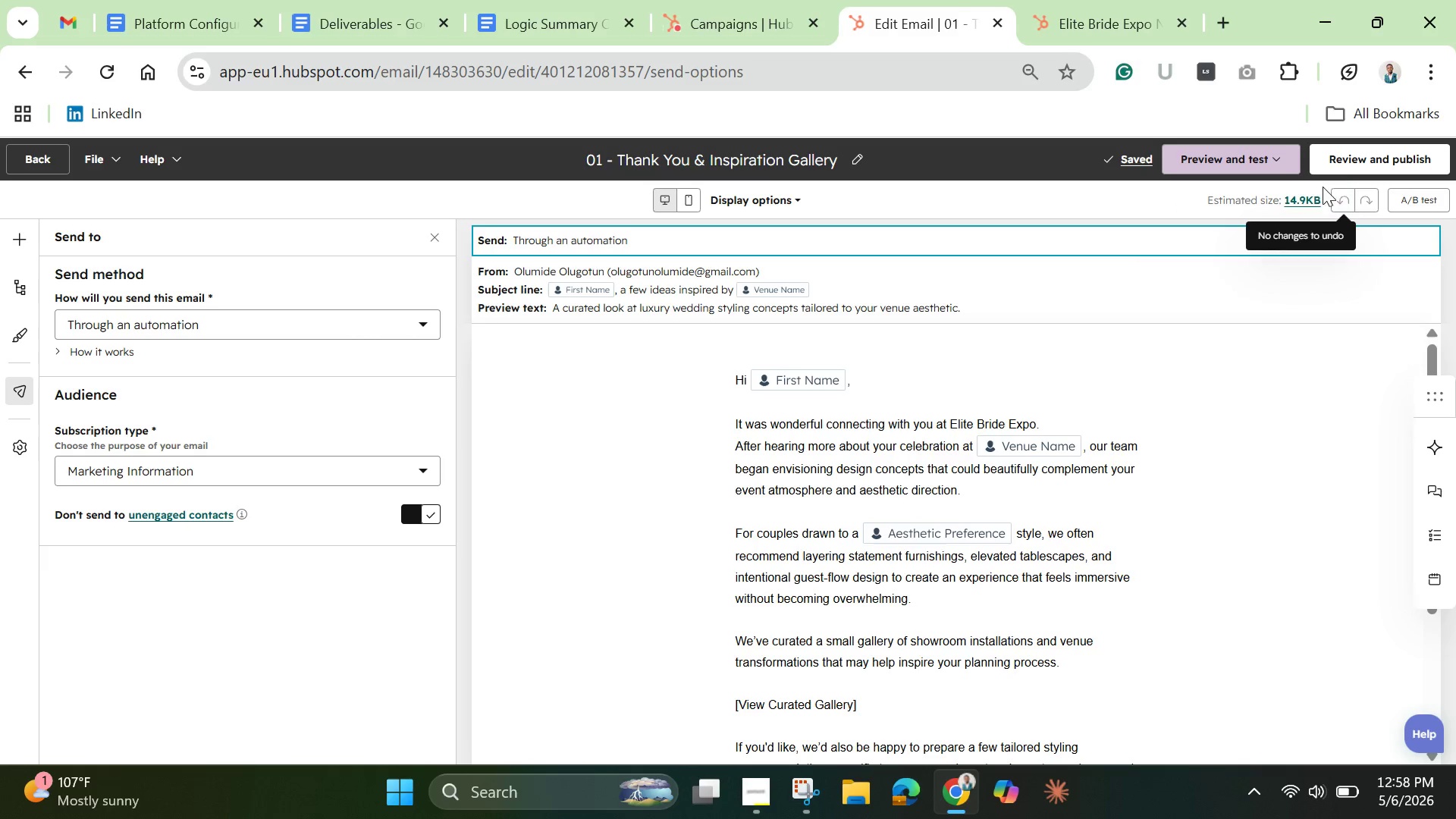 
left_click([1067, 8])
 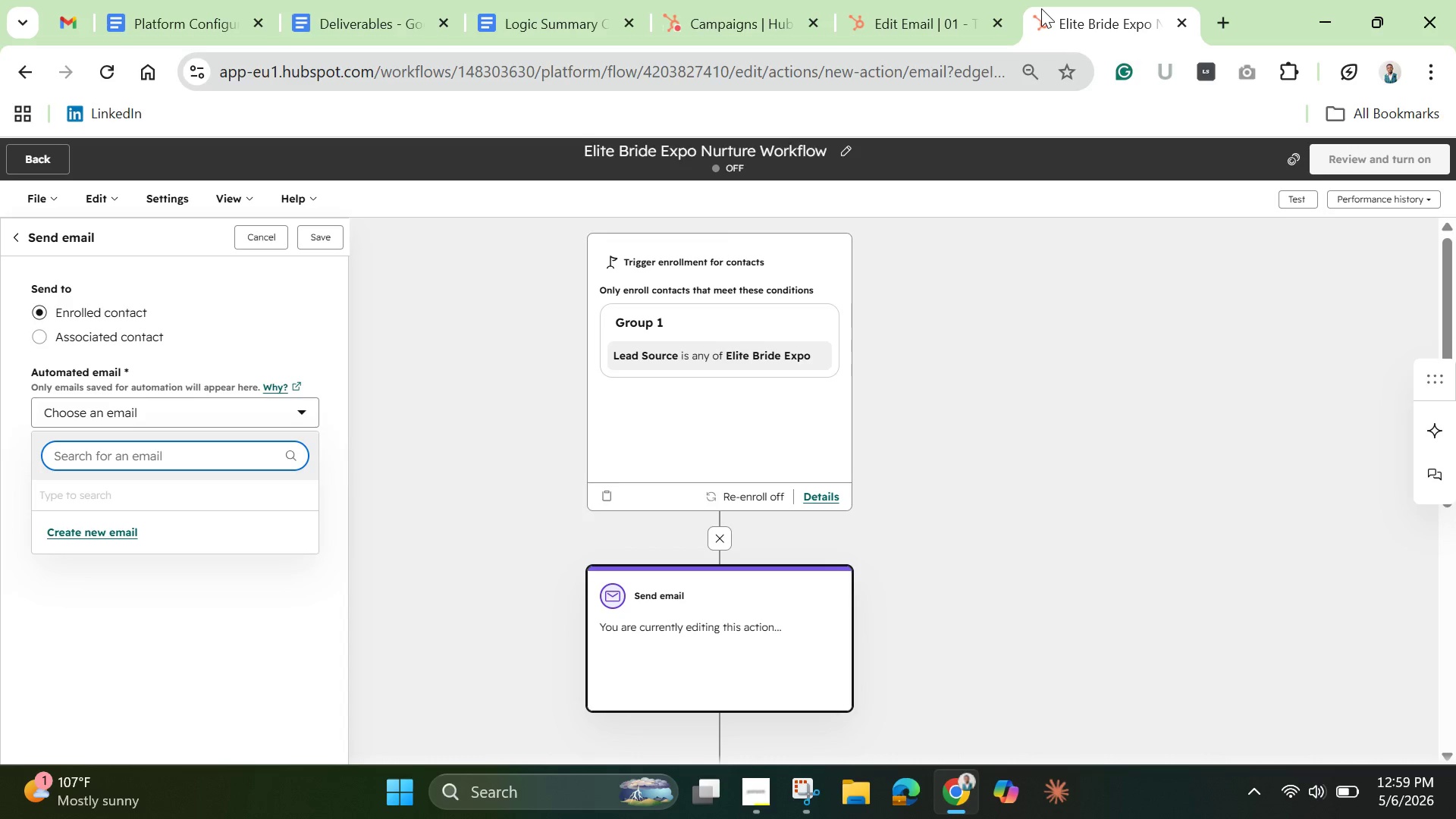 
wait(16.25)
 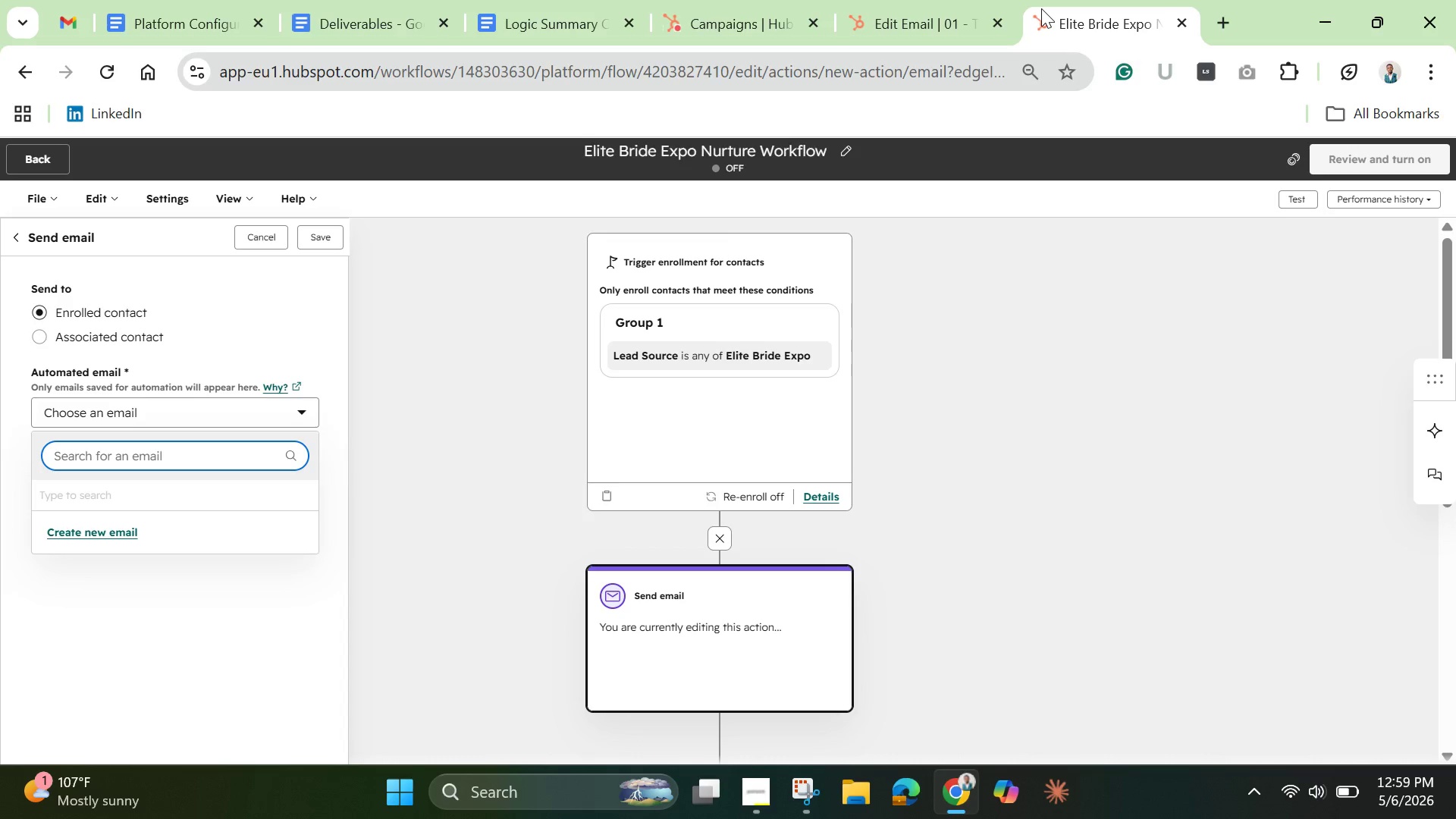 
left_click([102, 78])
 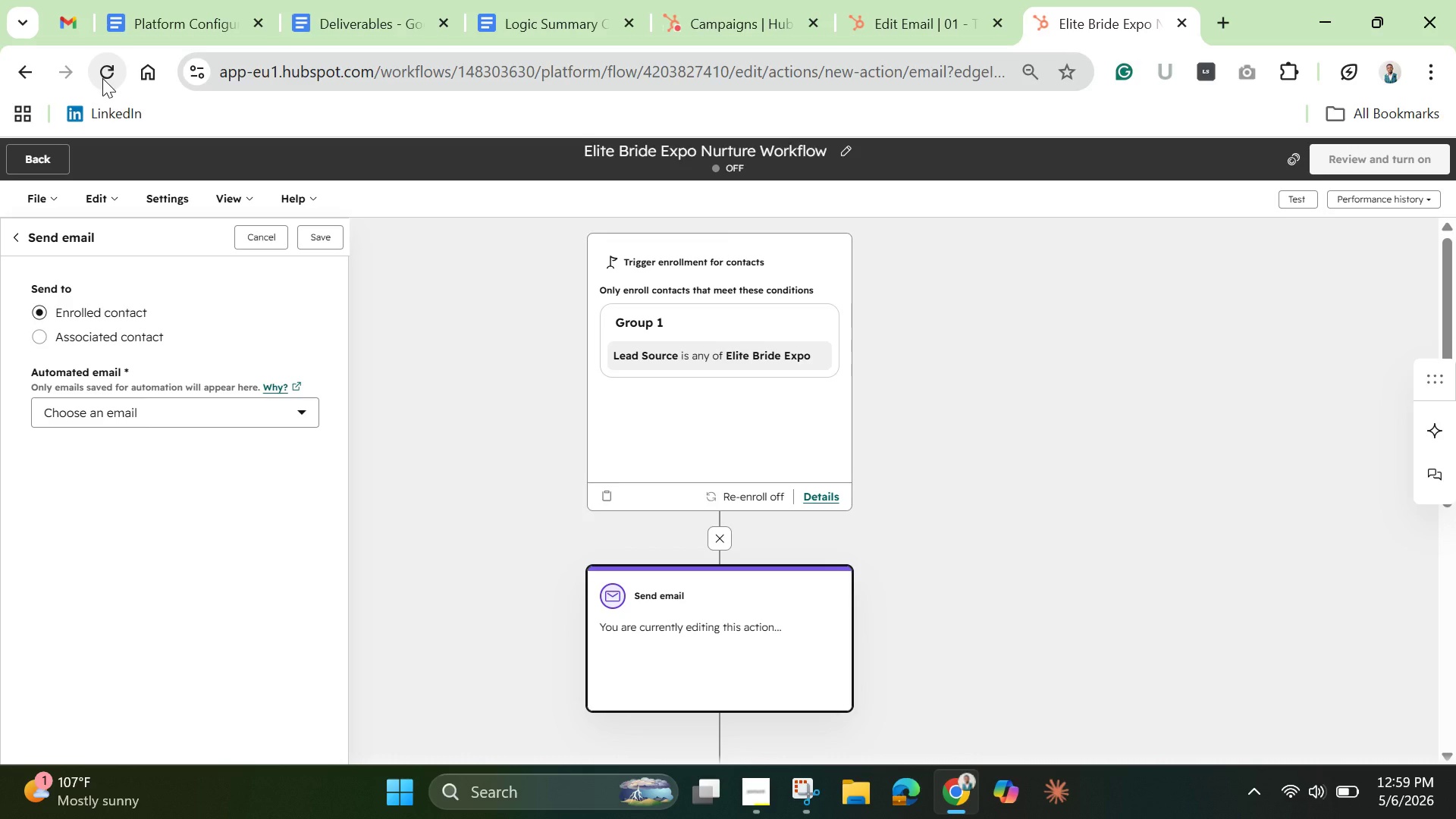 
wait(16.81)
 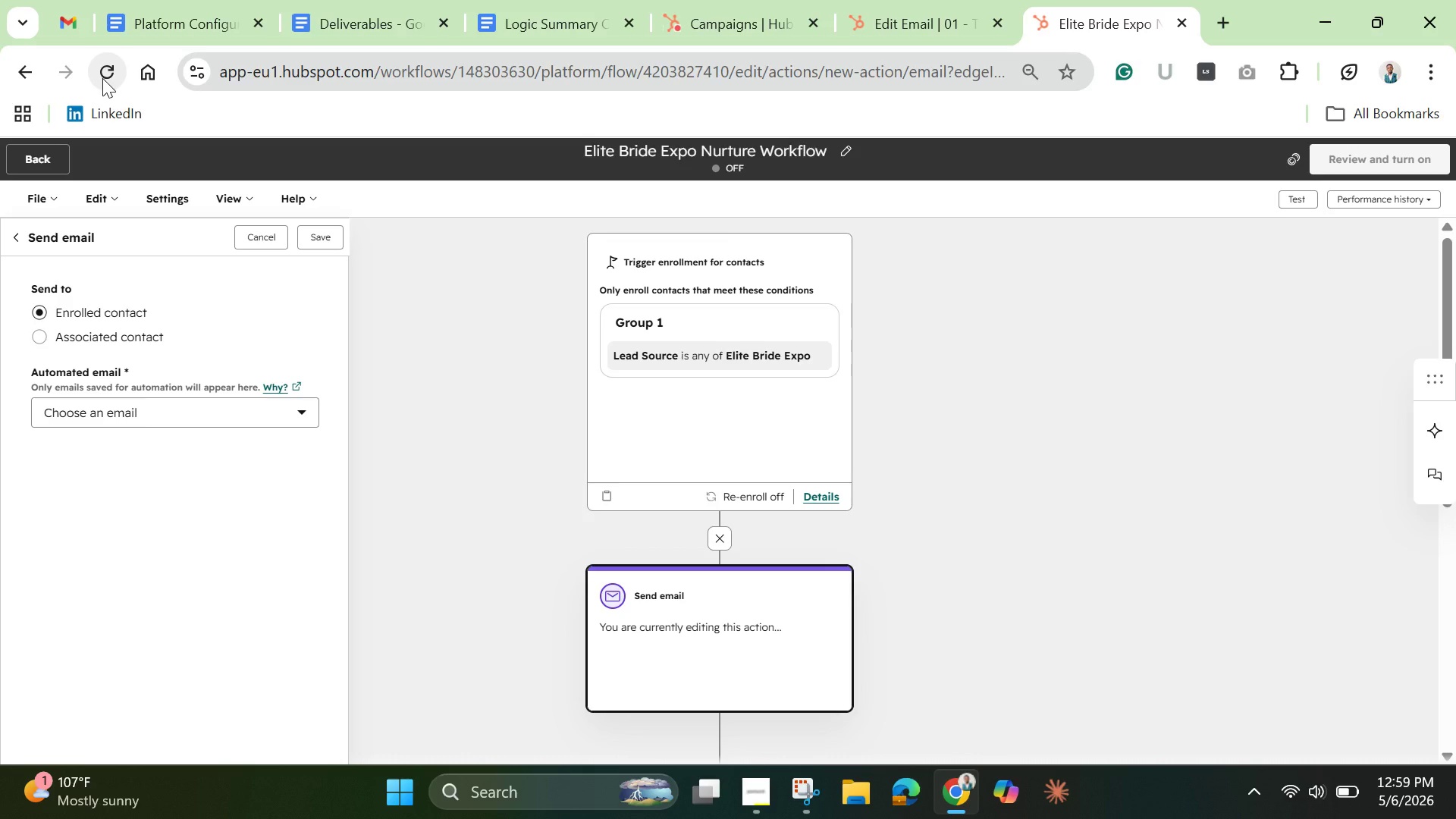 
left_click([99, 335])
 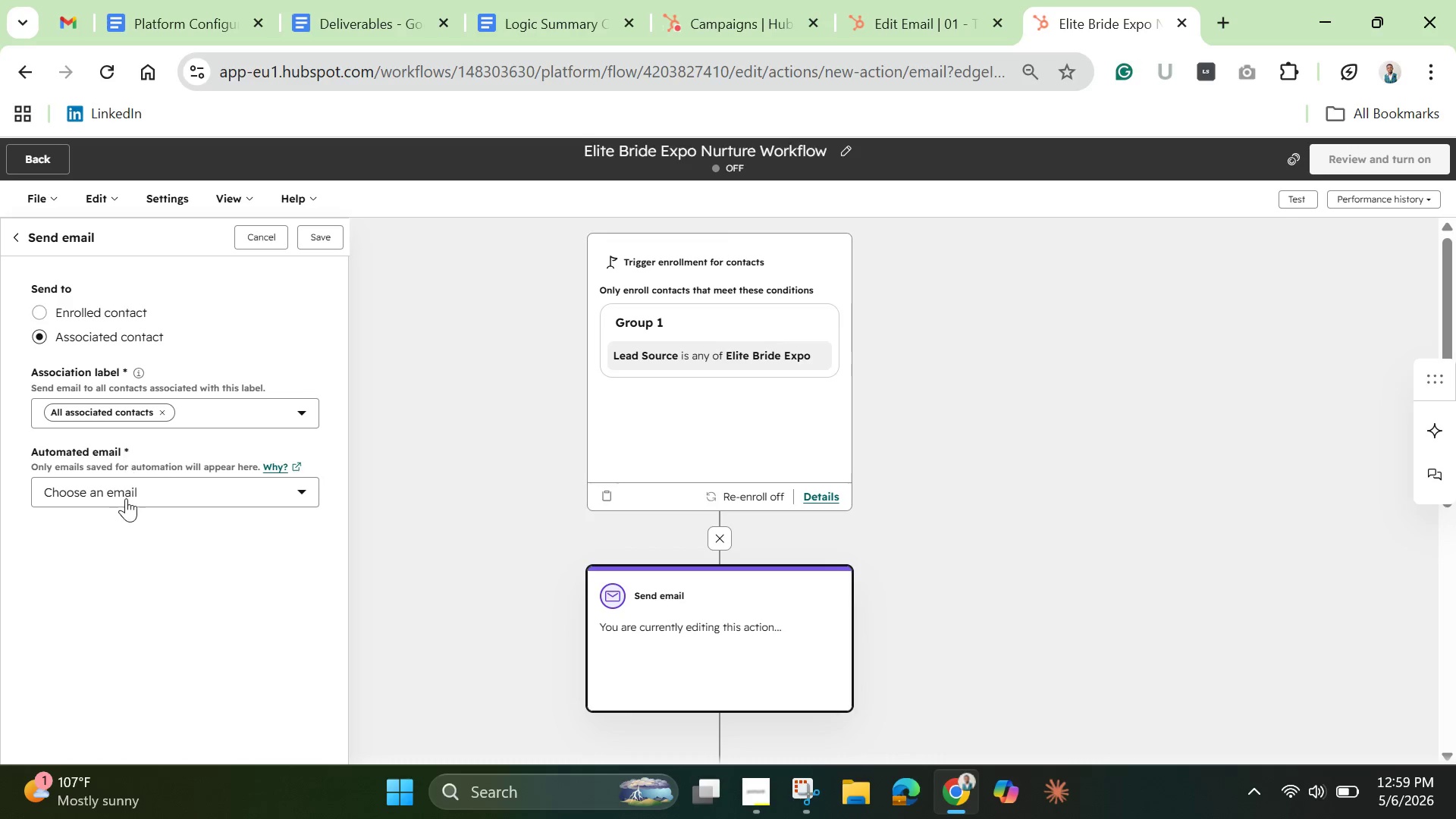 
left_click([127, 500])
 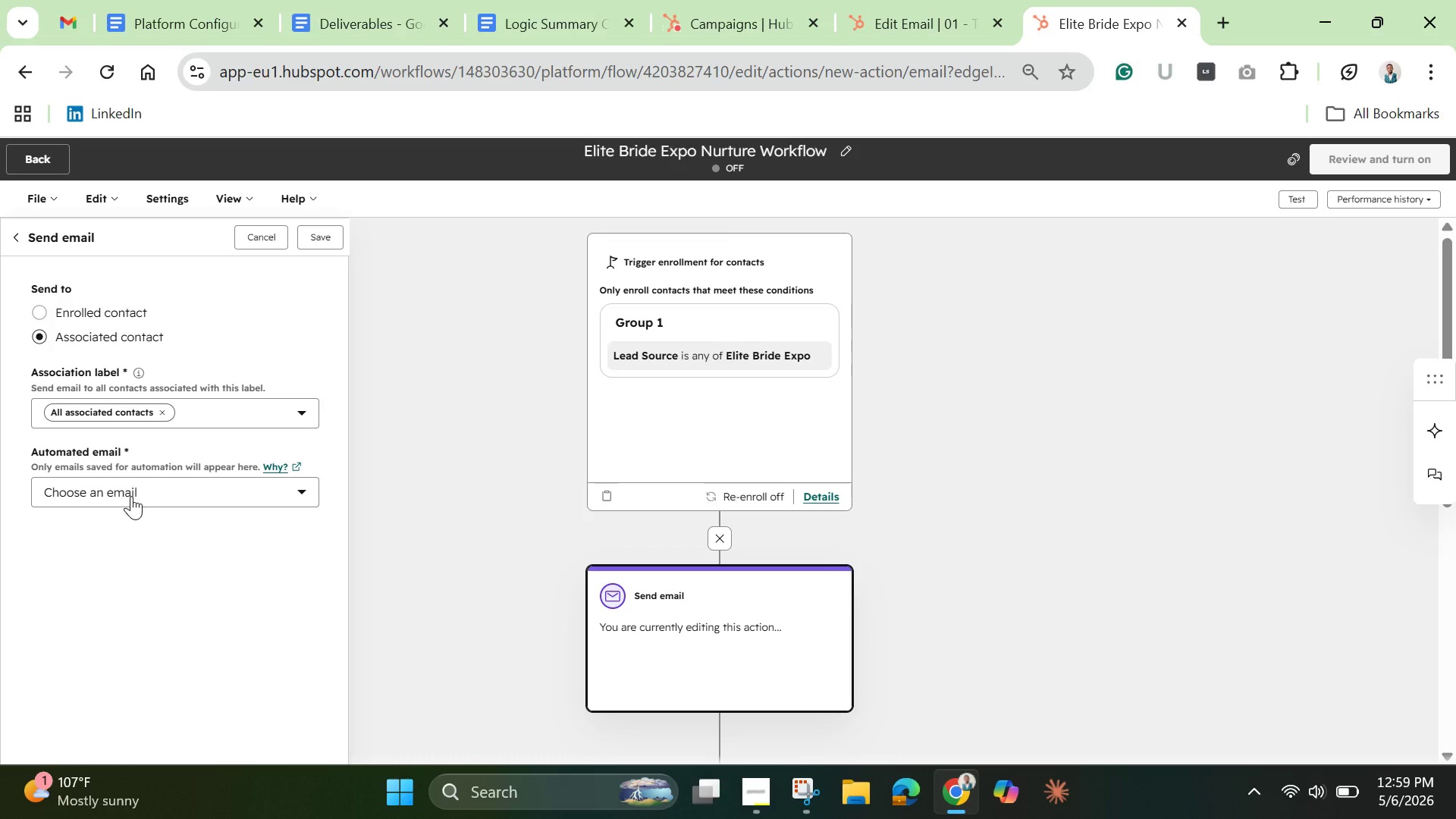 
left_click([133, 494])
 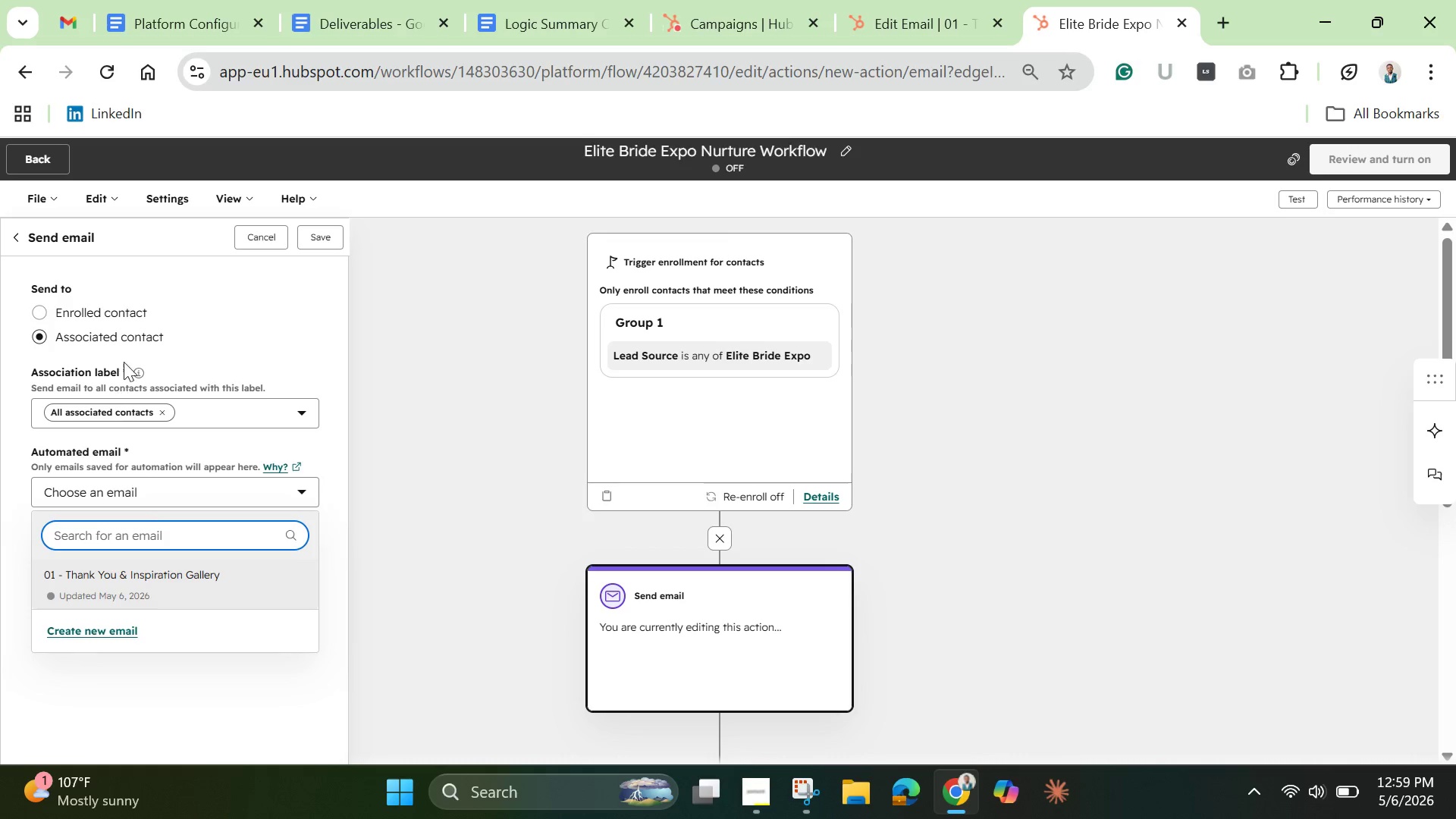 
left_click([112, 314])
 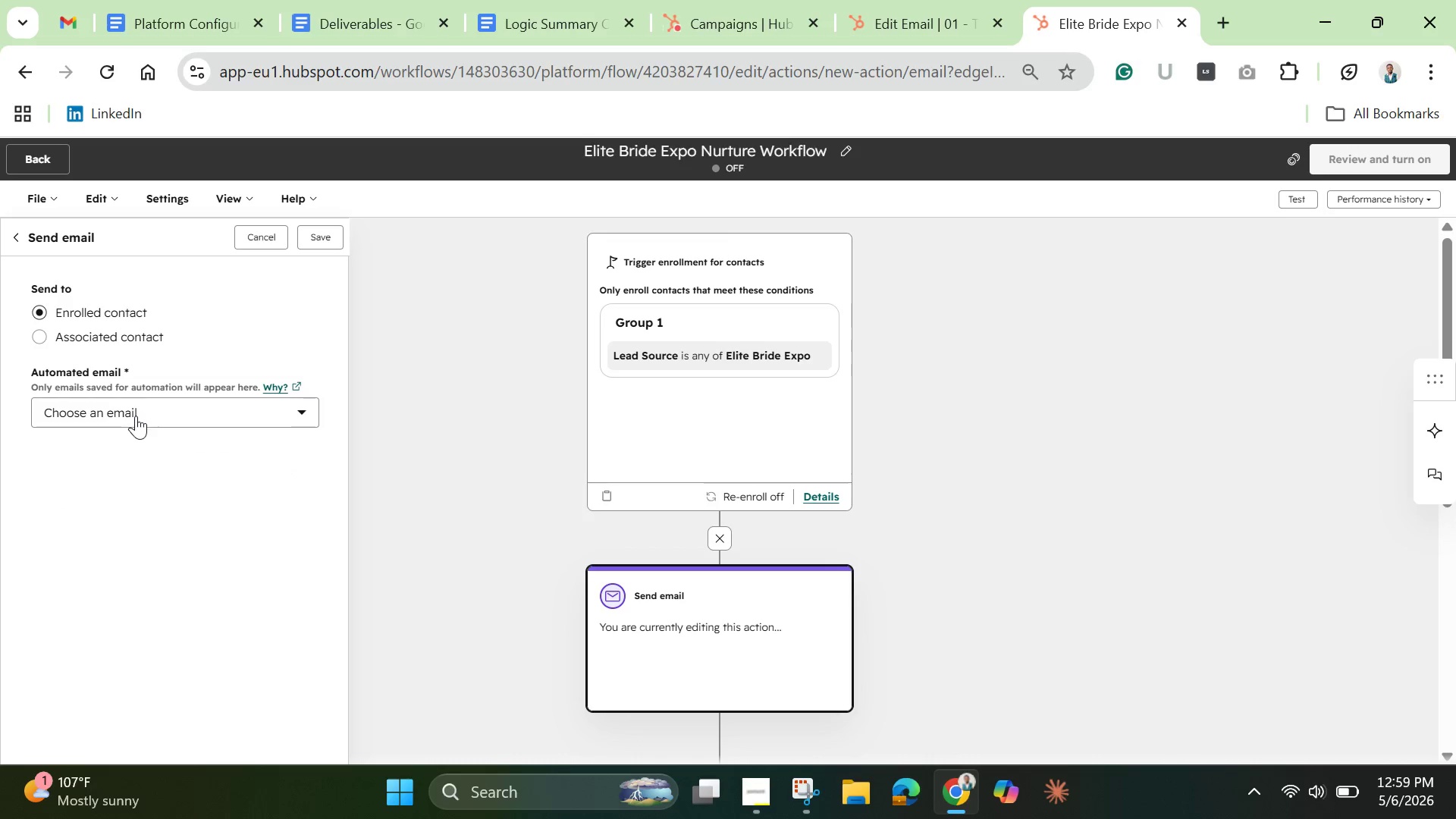 
left_click([136, 416])
 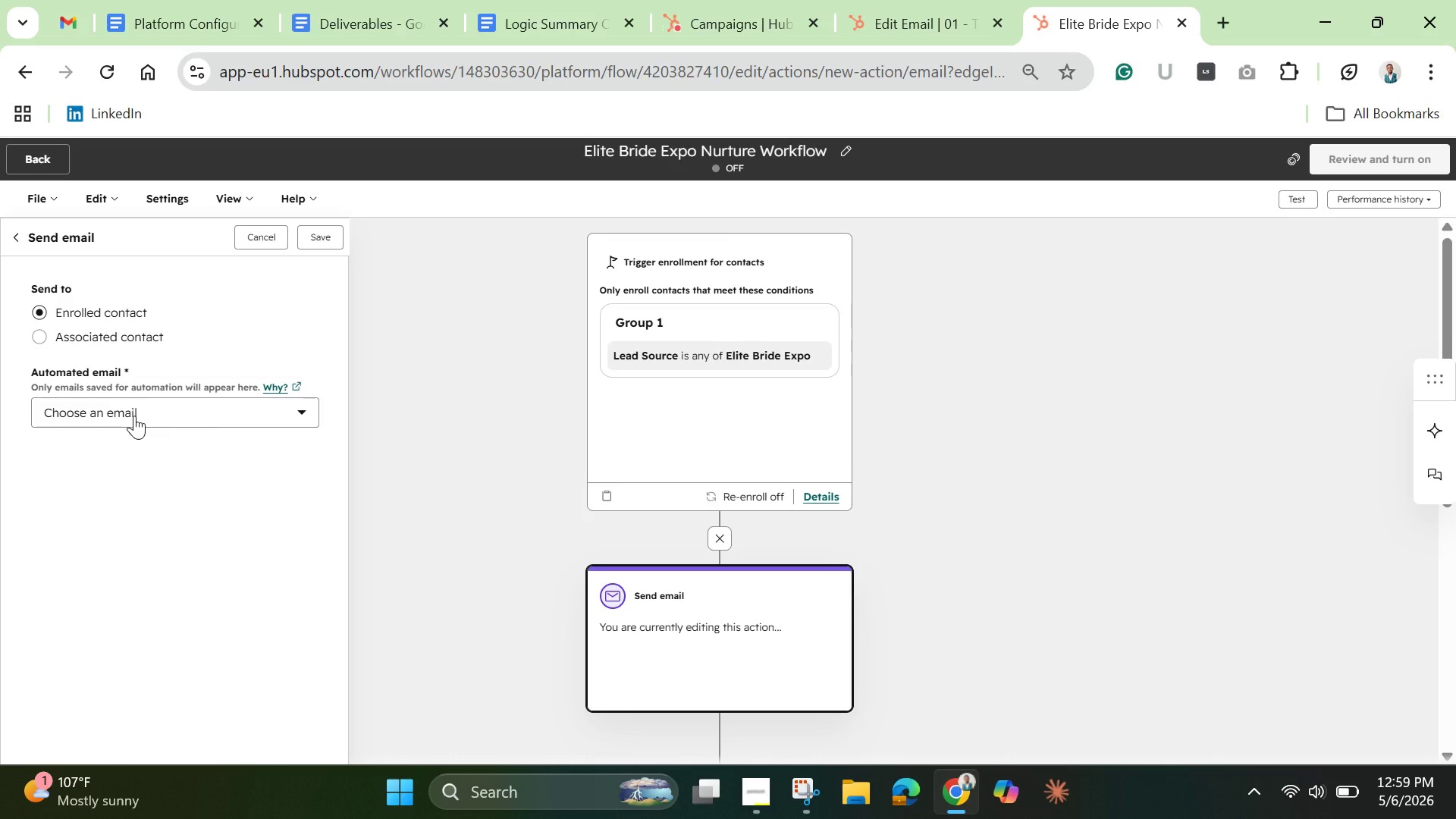 
left_click([134, 416])
 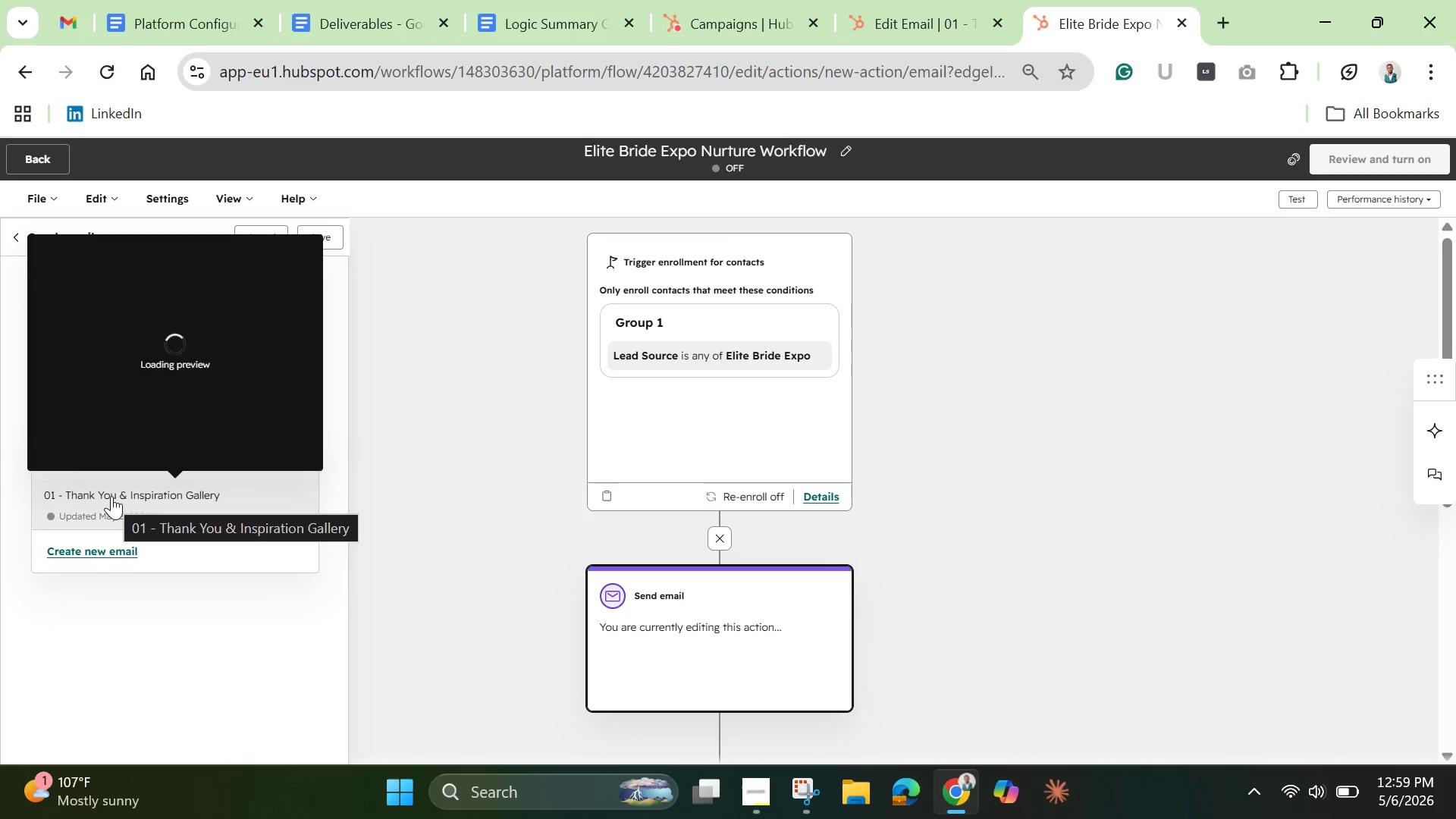 
left_click([111, 496])
 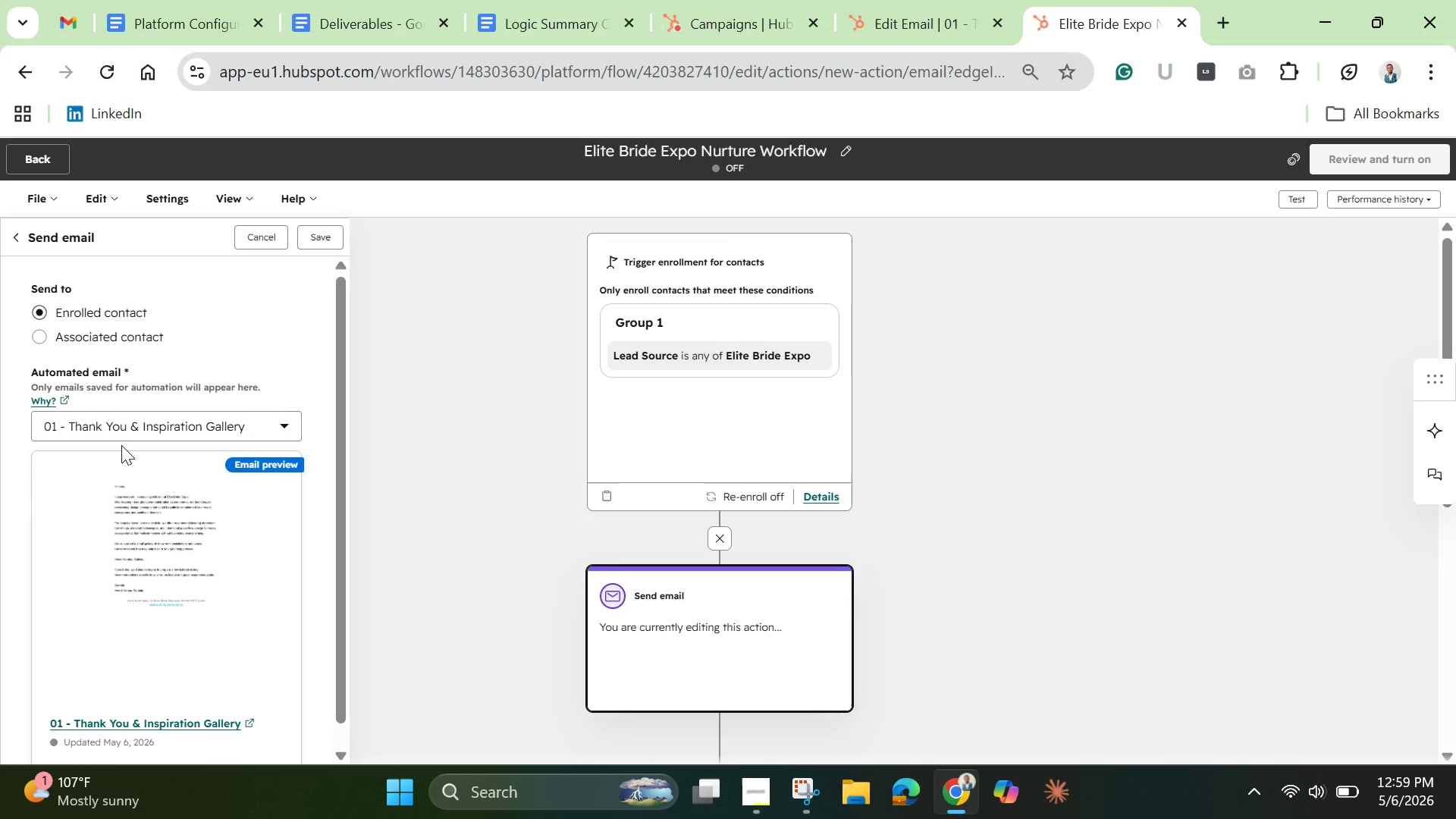 
wait(19.17)
 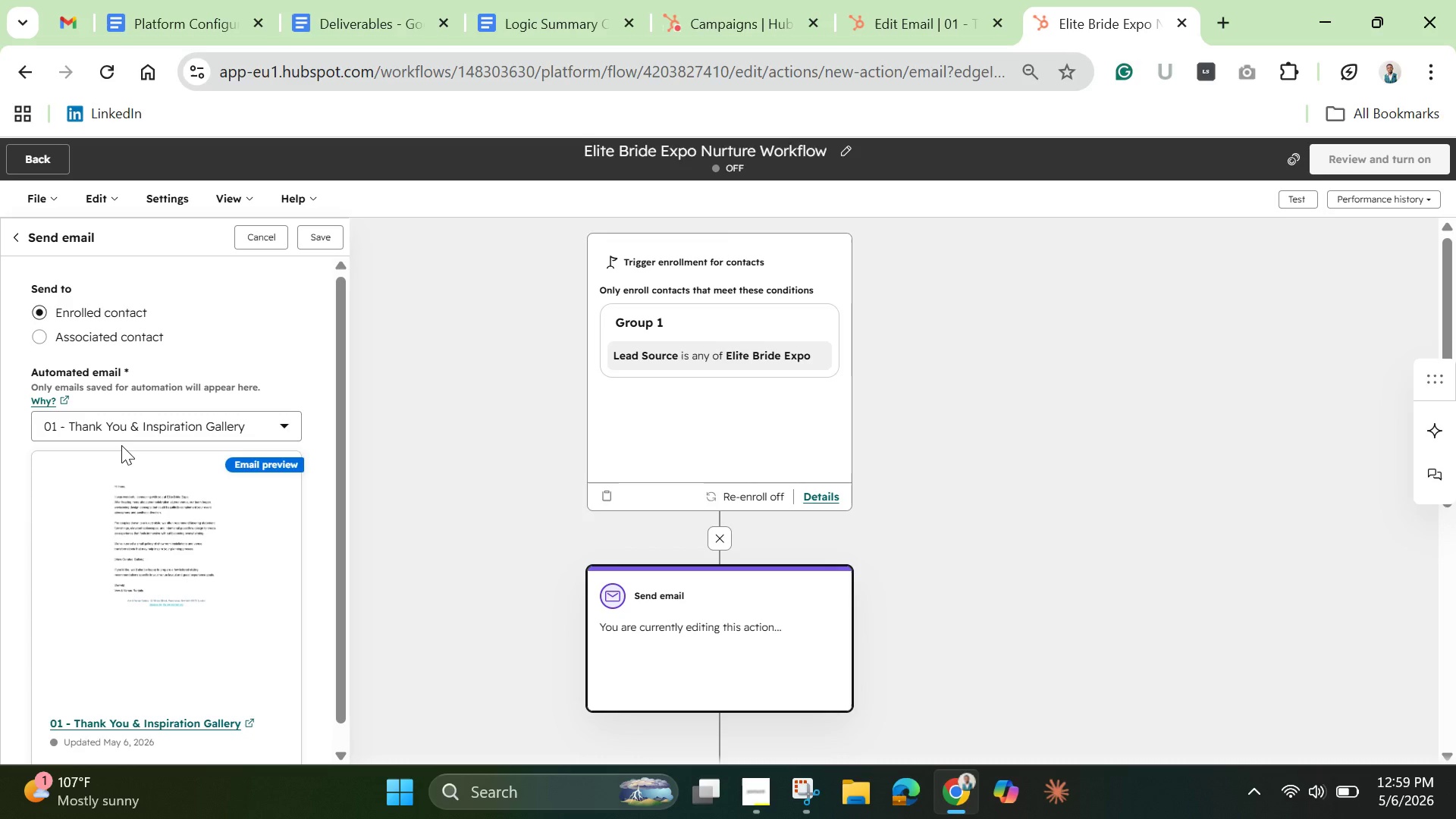 
type(44 b   )
 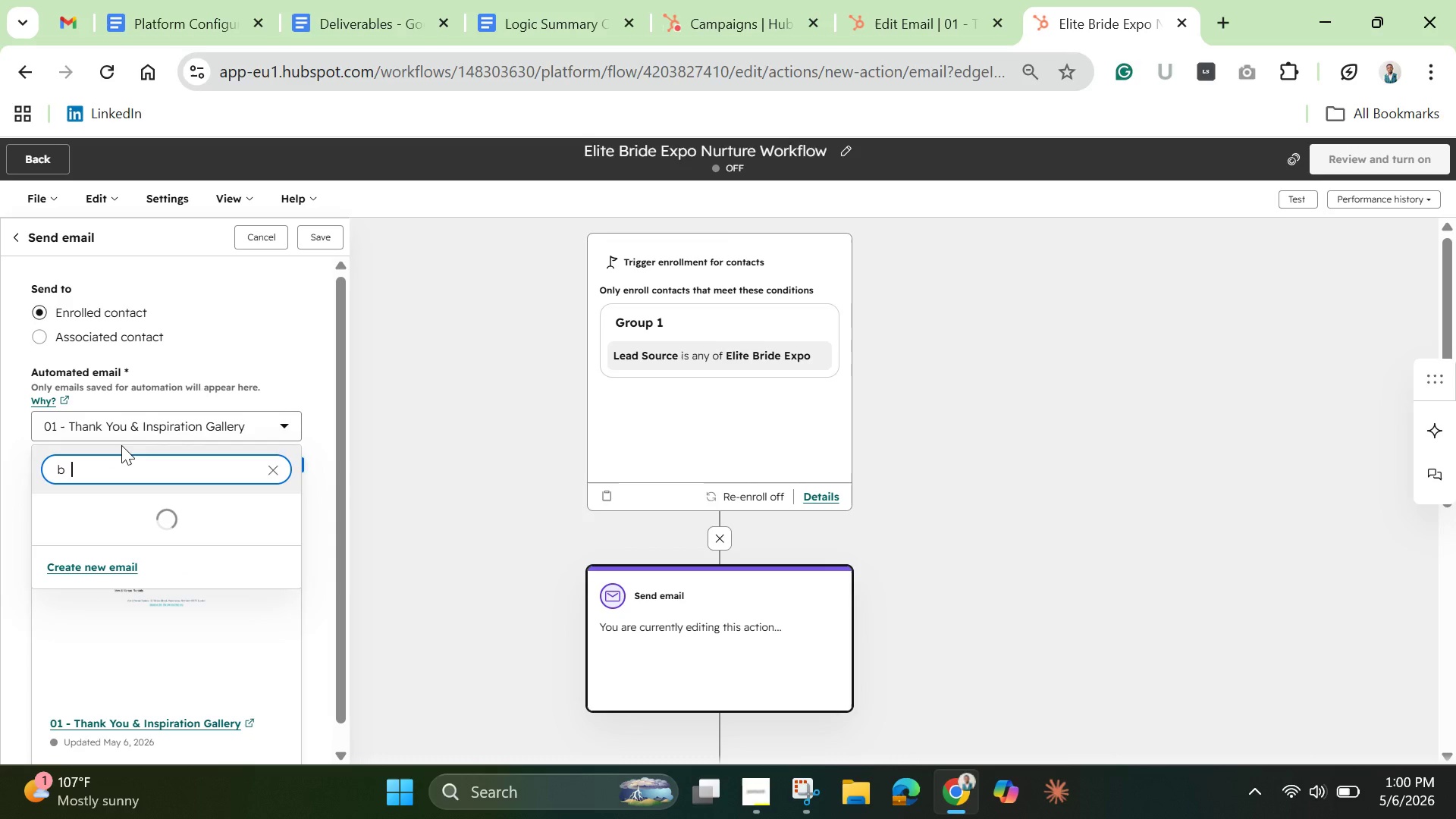 
key(Alt+AltRight)
 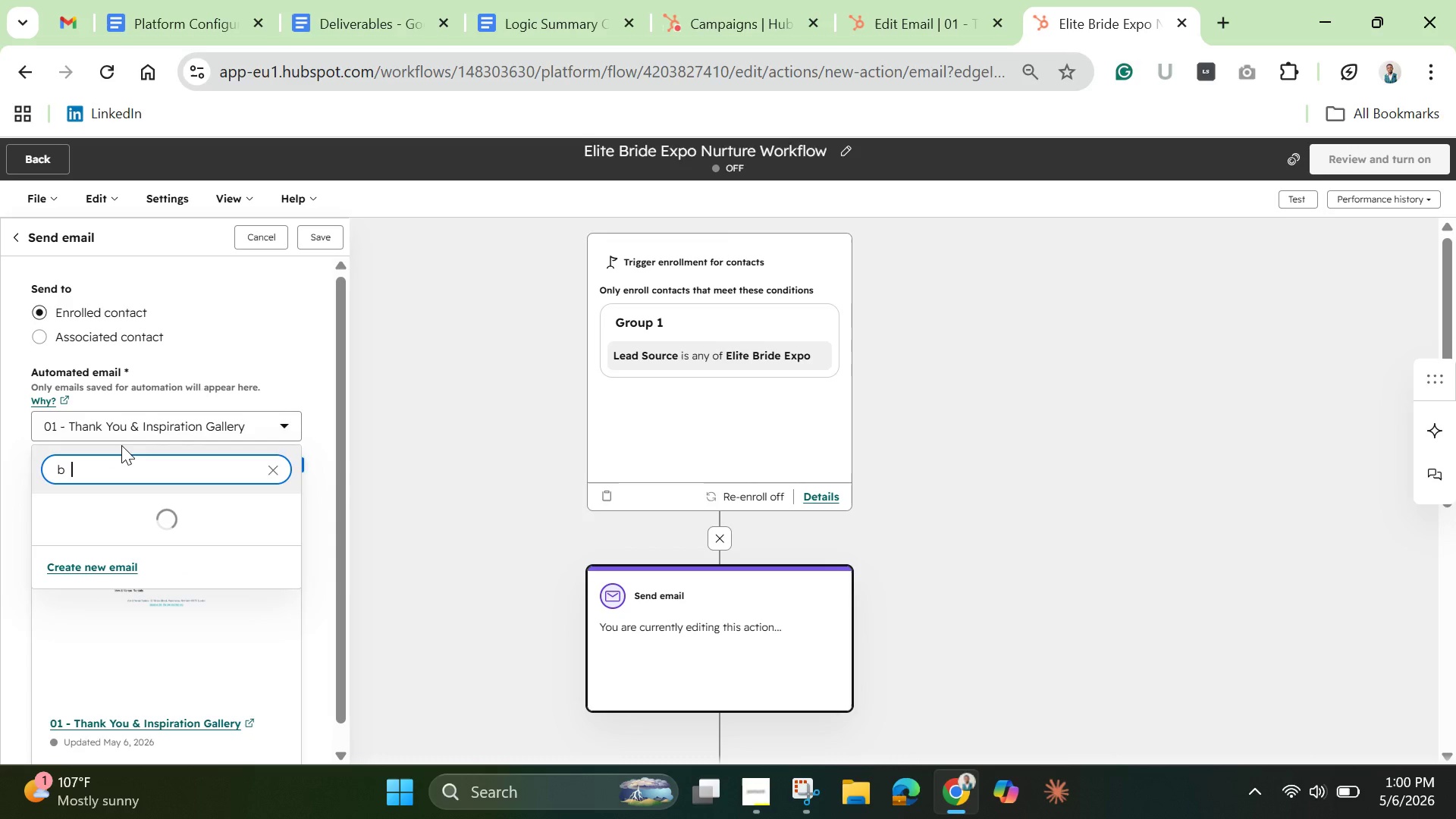 
key(Alt+Control+ControlRight)
 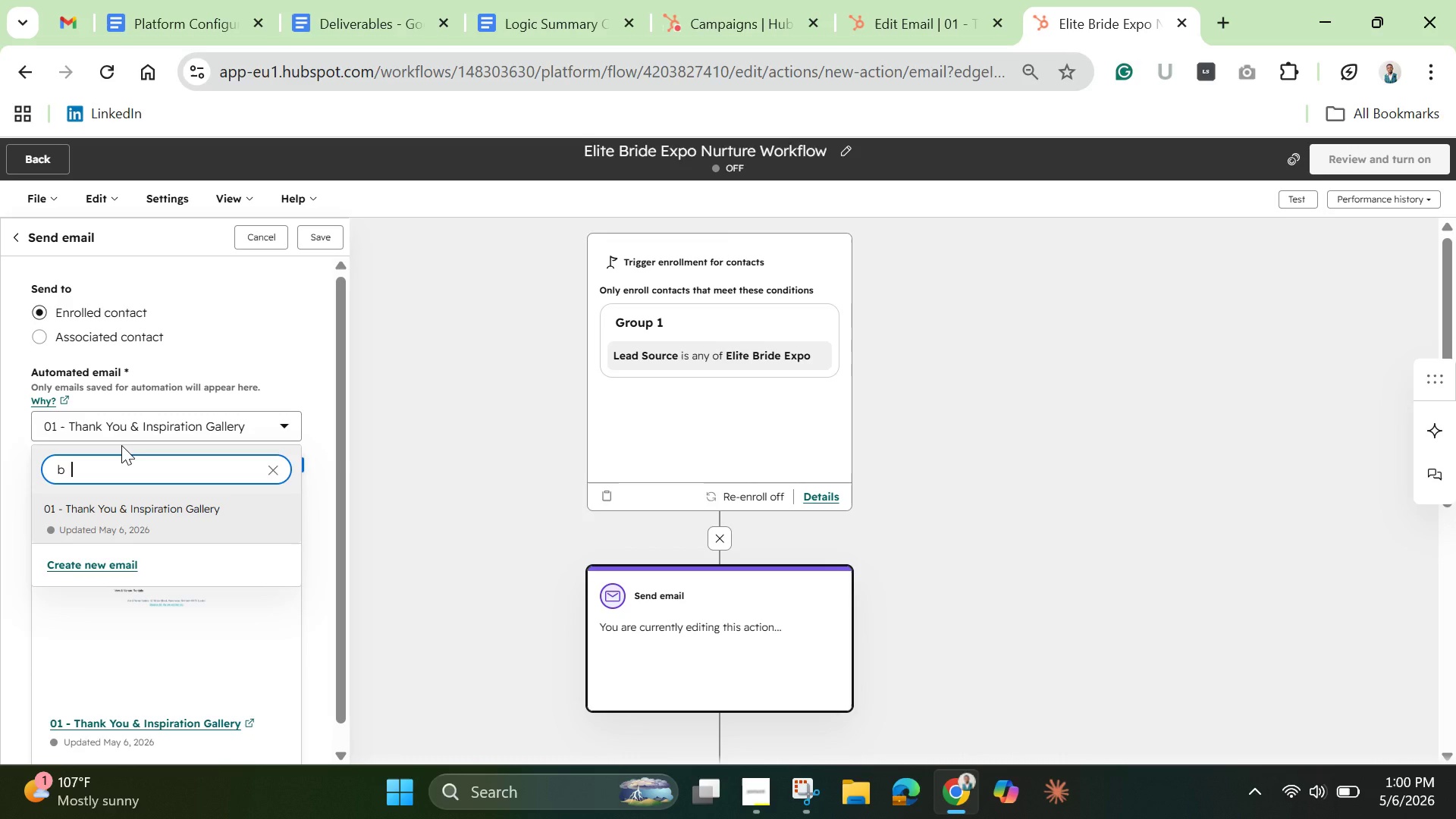 
wait(8.39)
 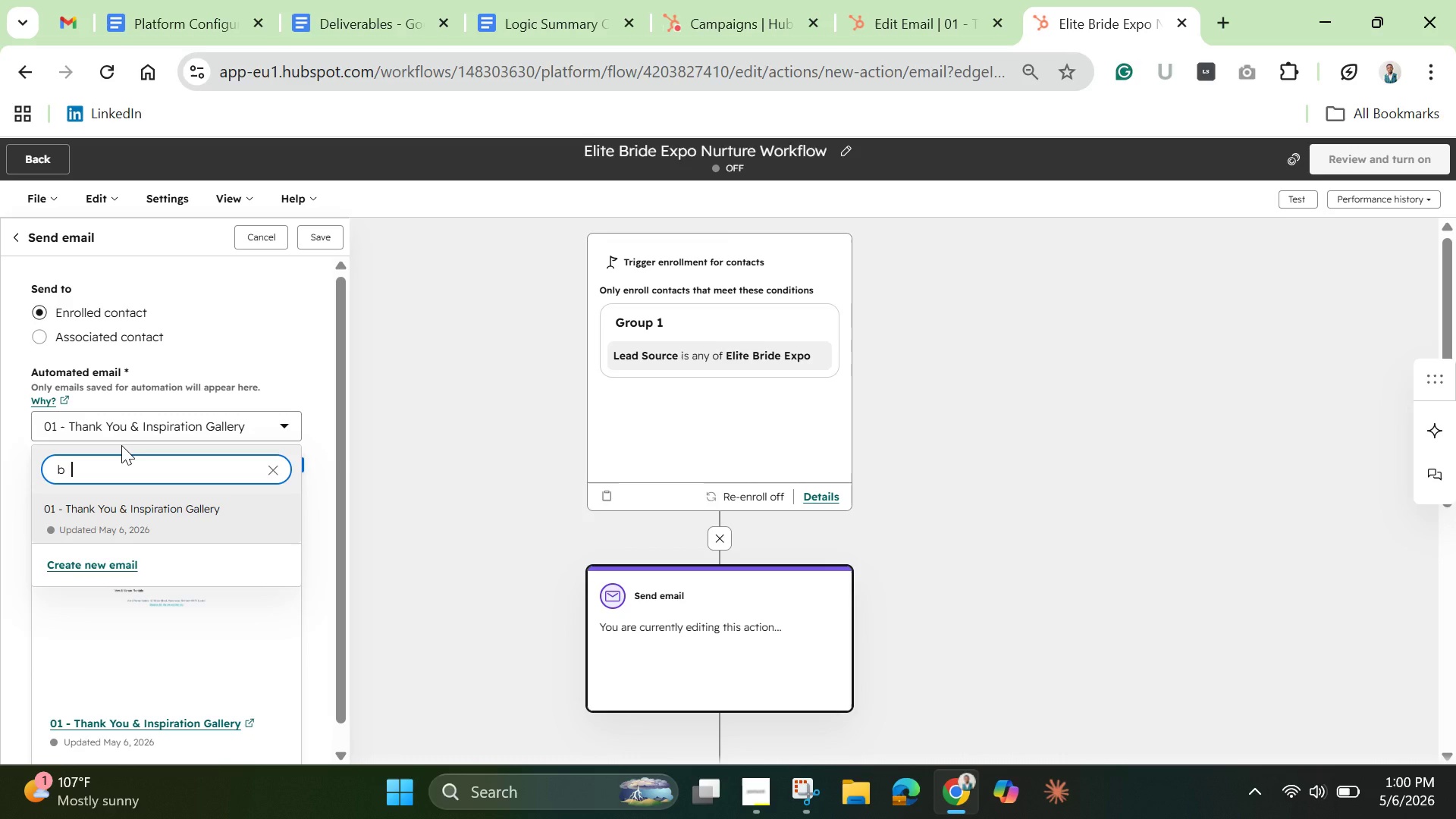 
key(Backspace)
 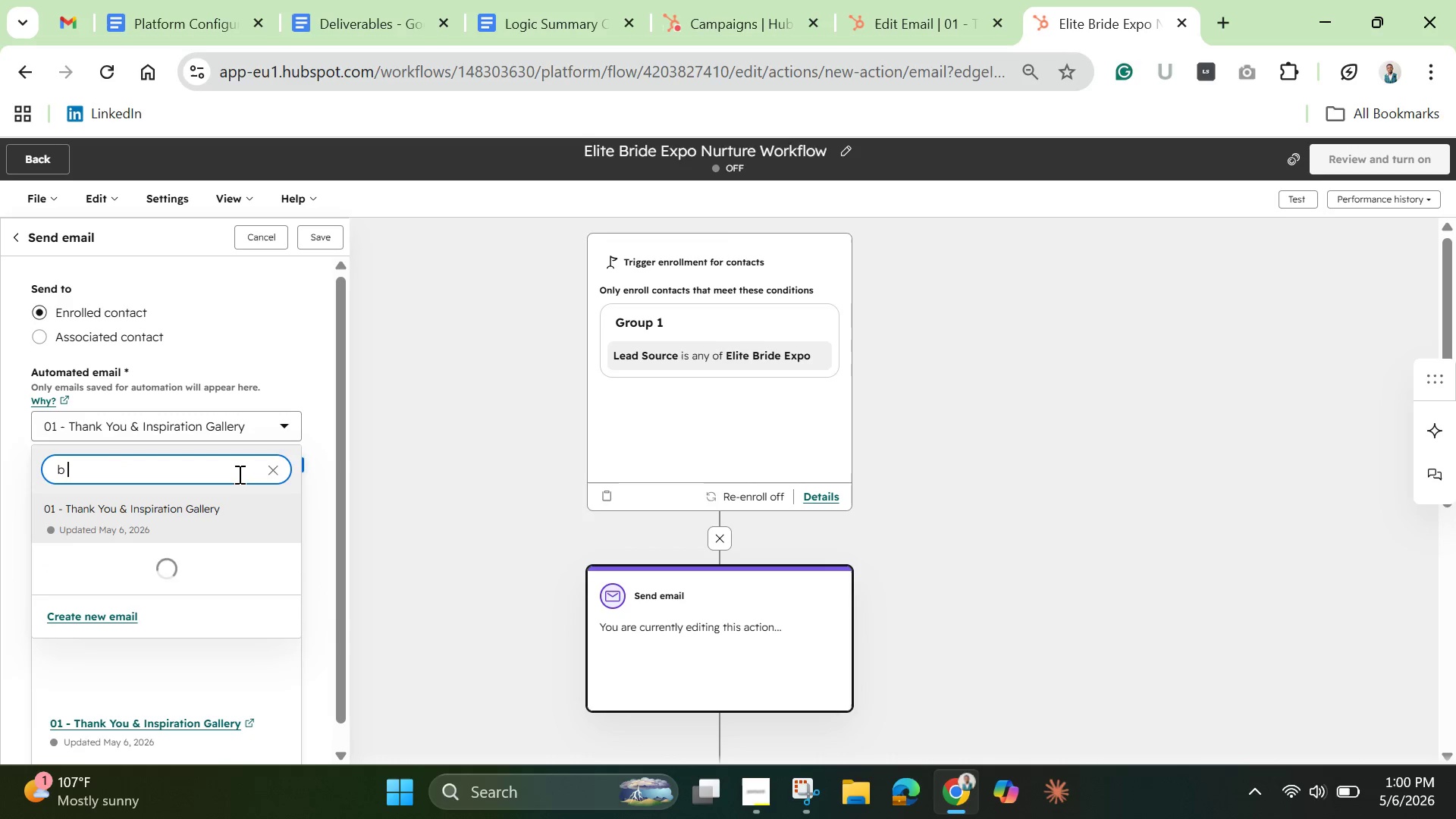 
key(Backspace)
 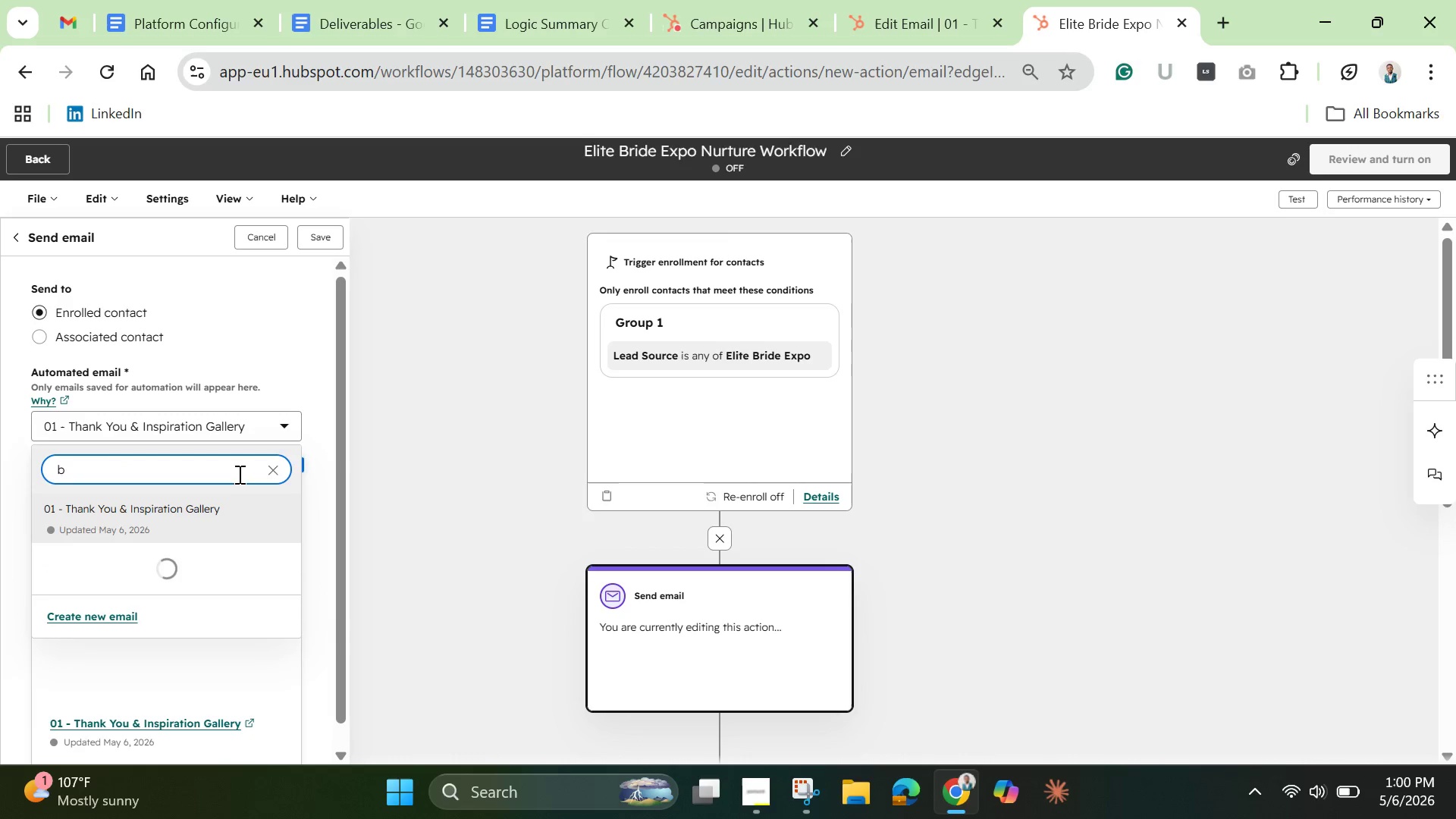 
key(Backspace)
 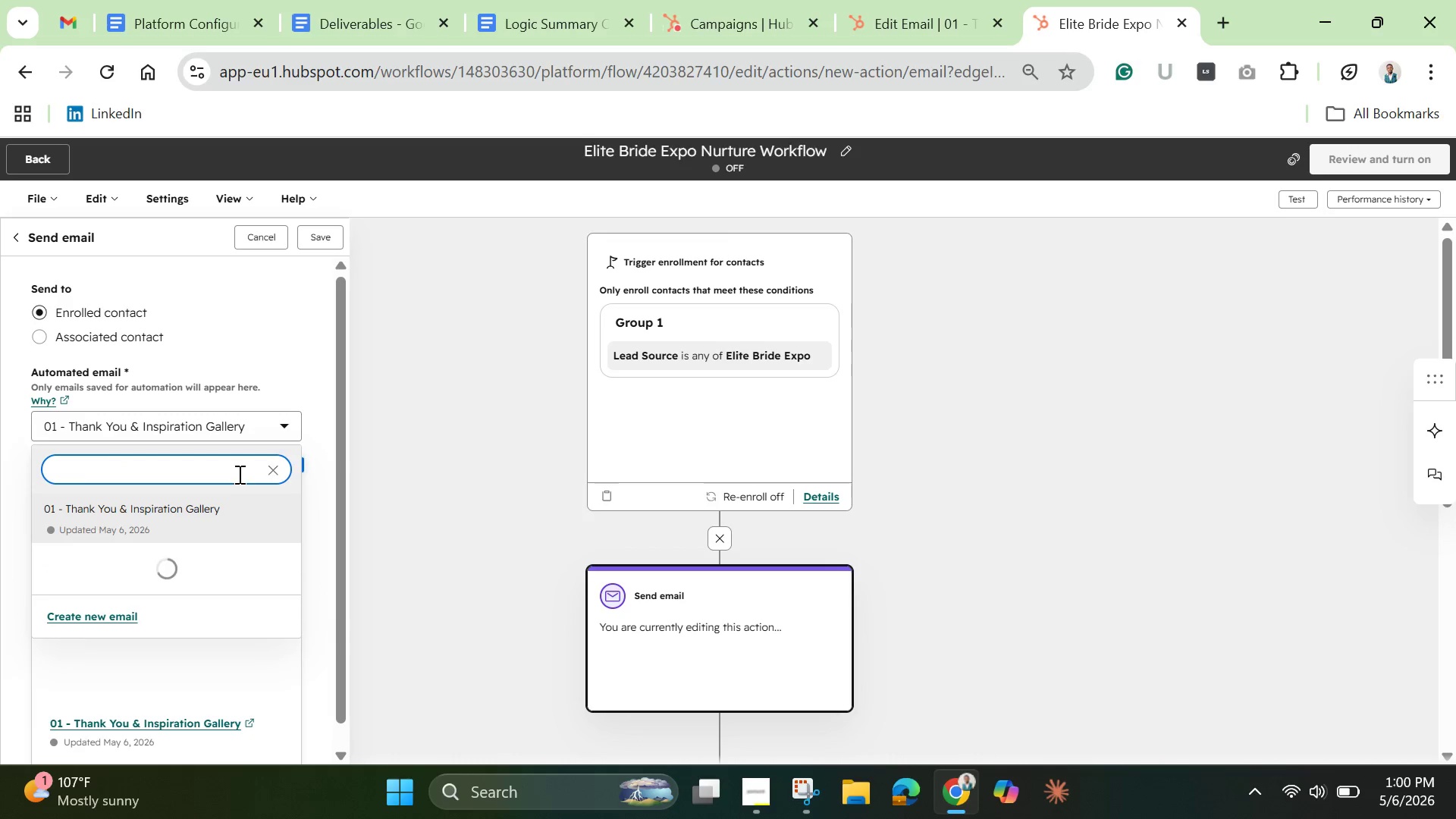 
key(Backspace)
 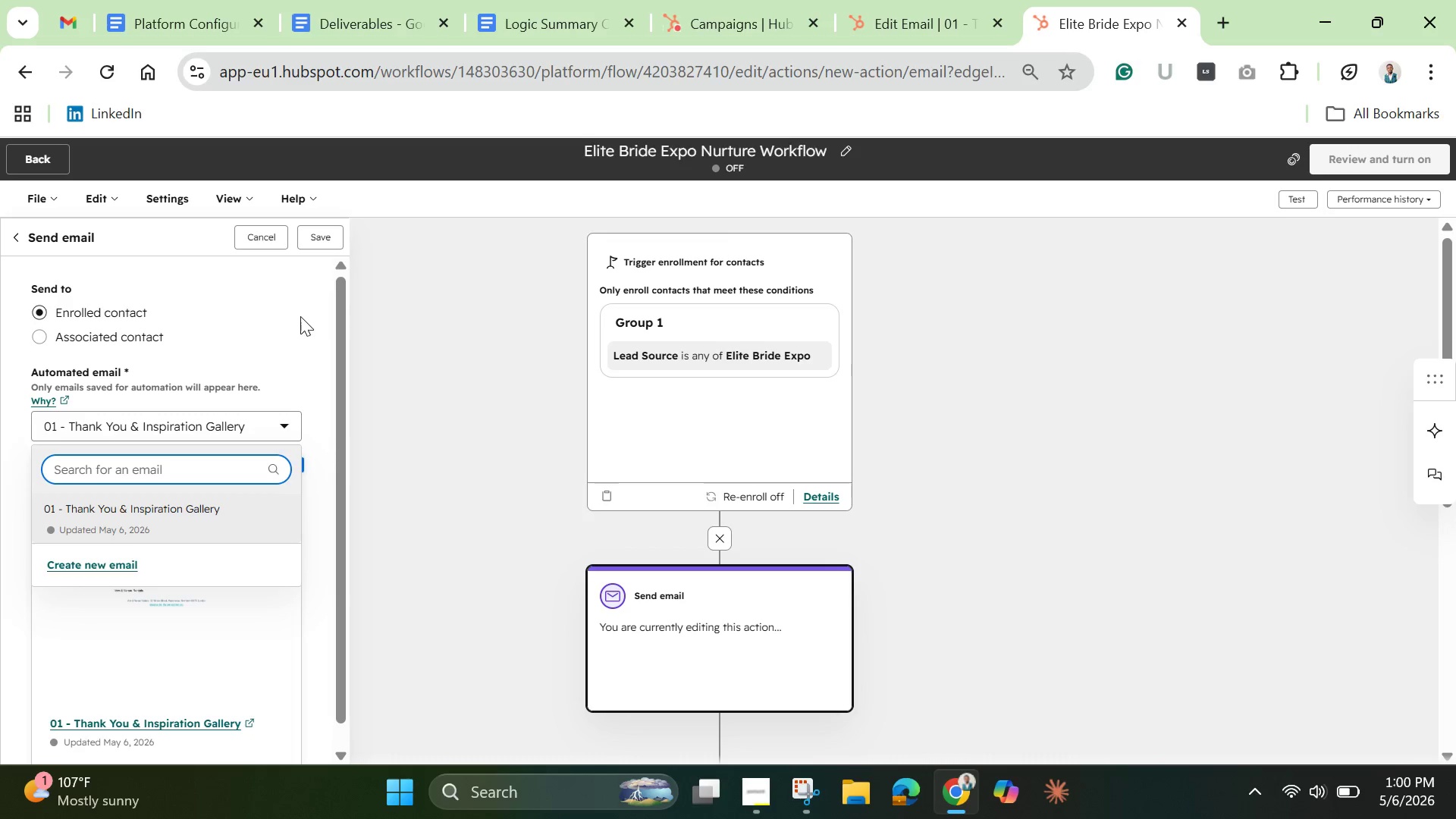 
left_click([299, 316])
 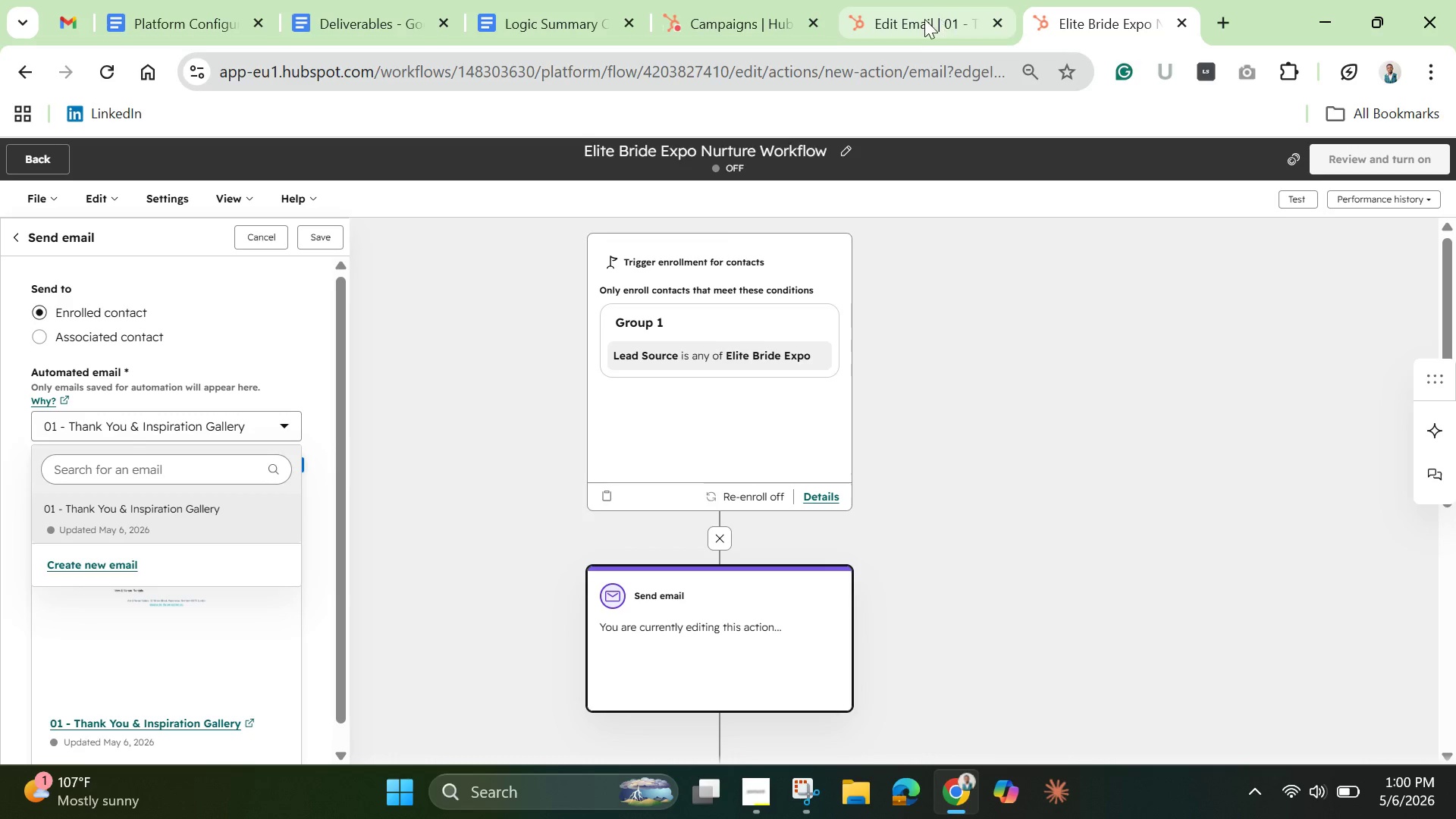 
left_click([924, 20])
 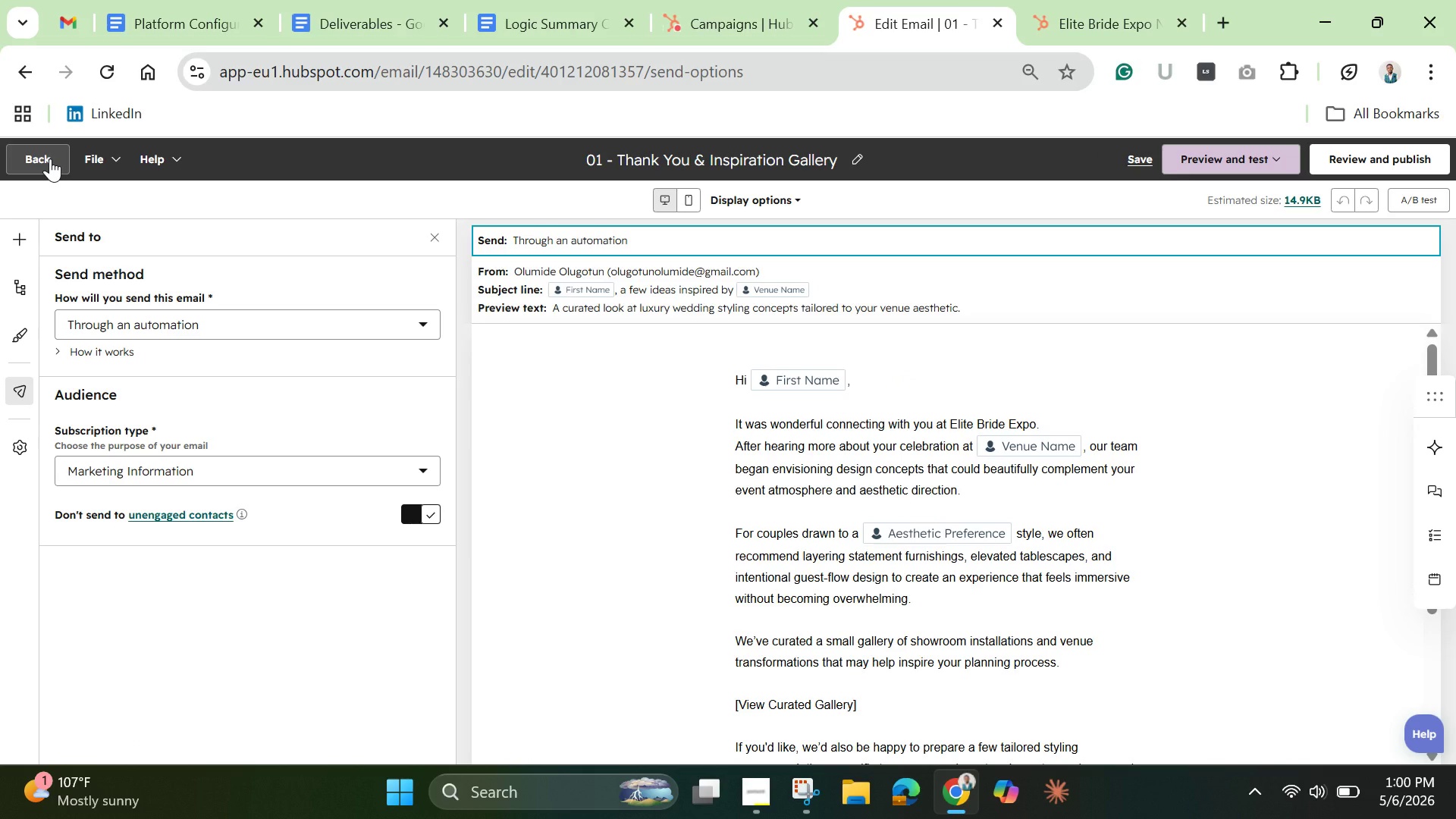 
left_click([50, 158])
 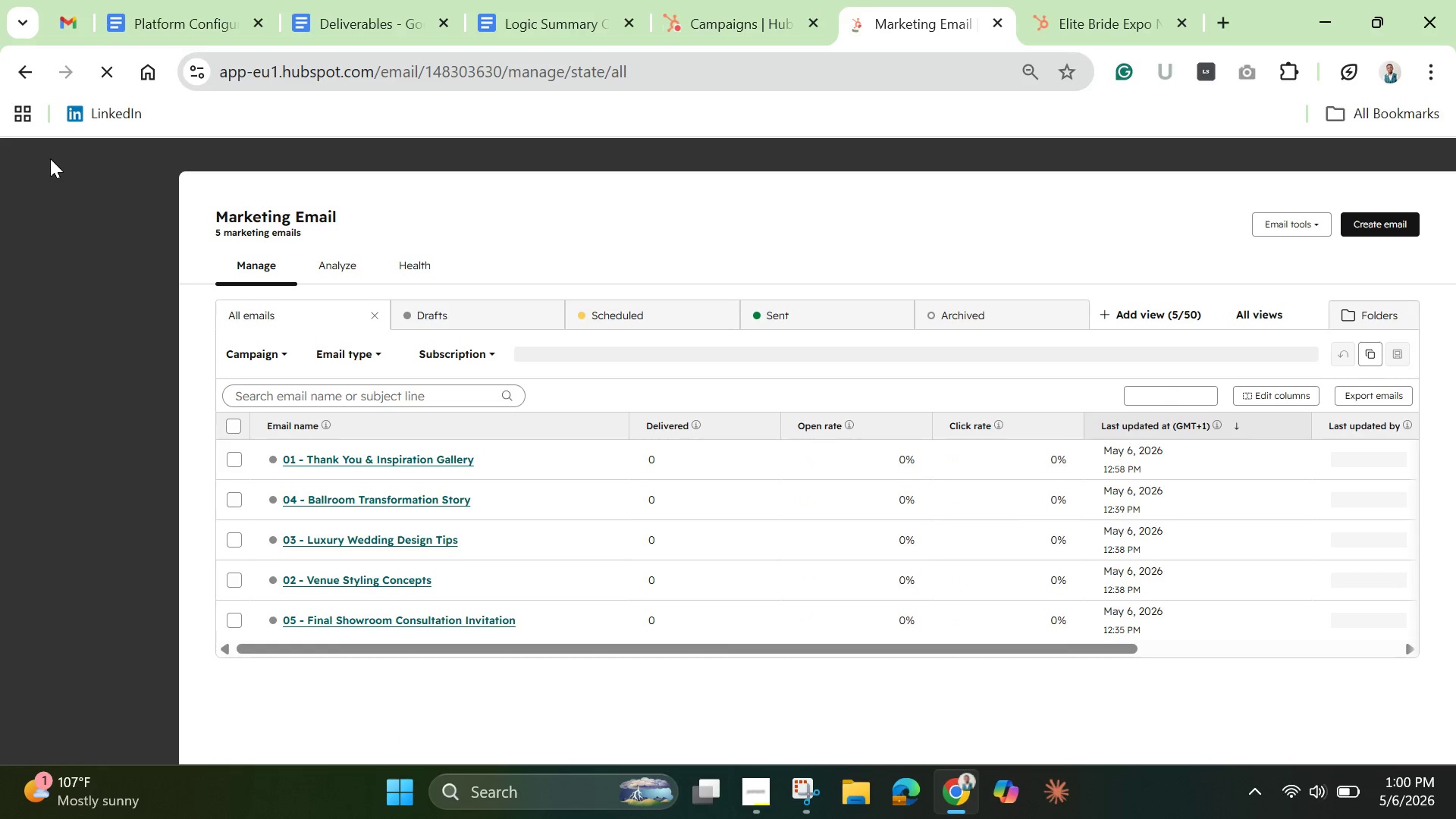 
wait(10.56)
 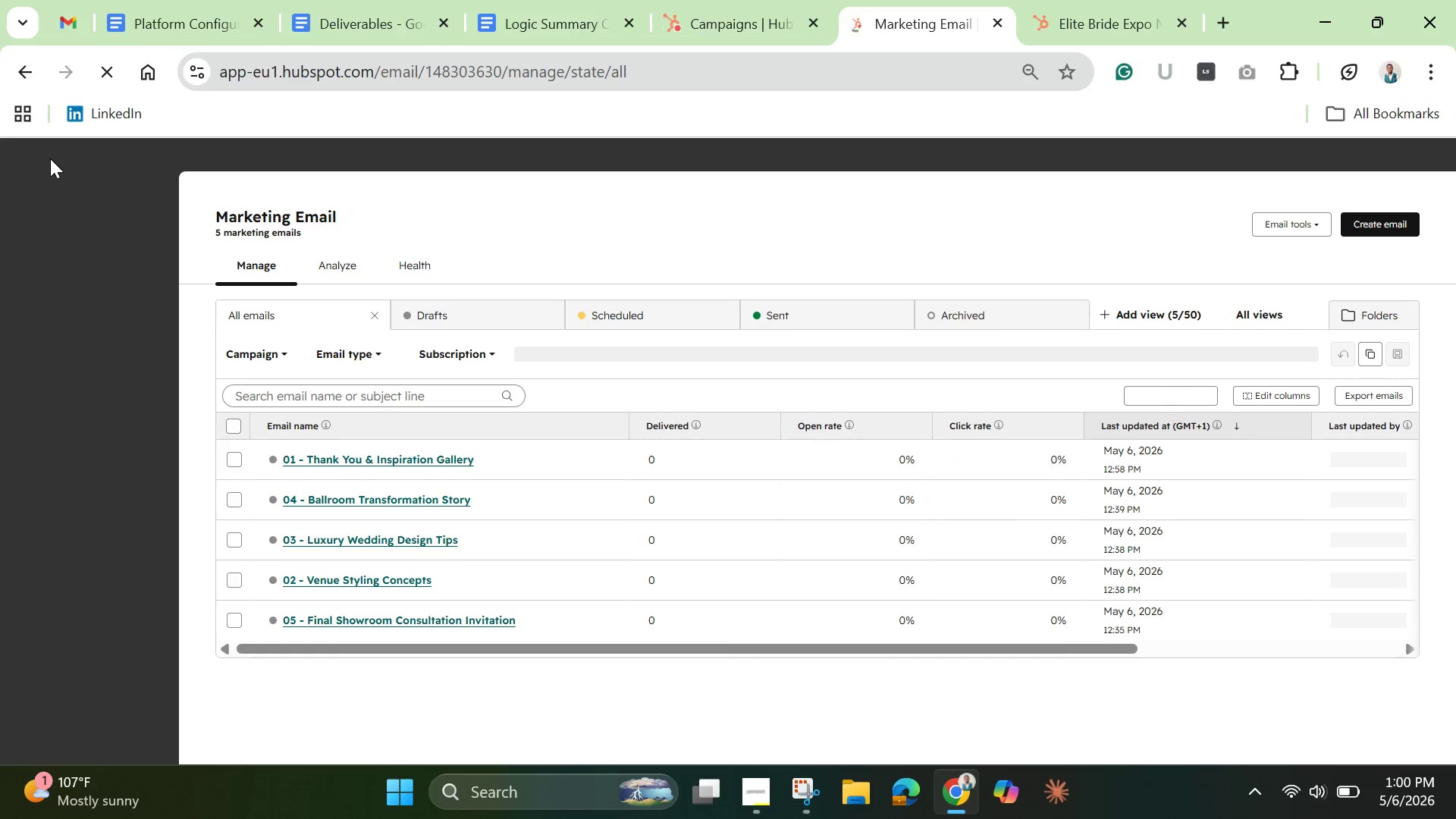 
left_click([327, 582])
 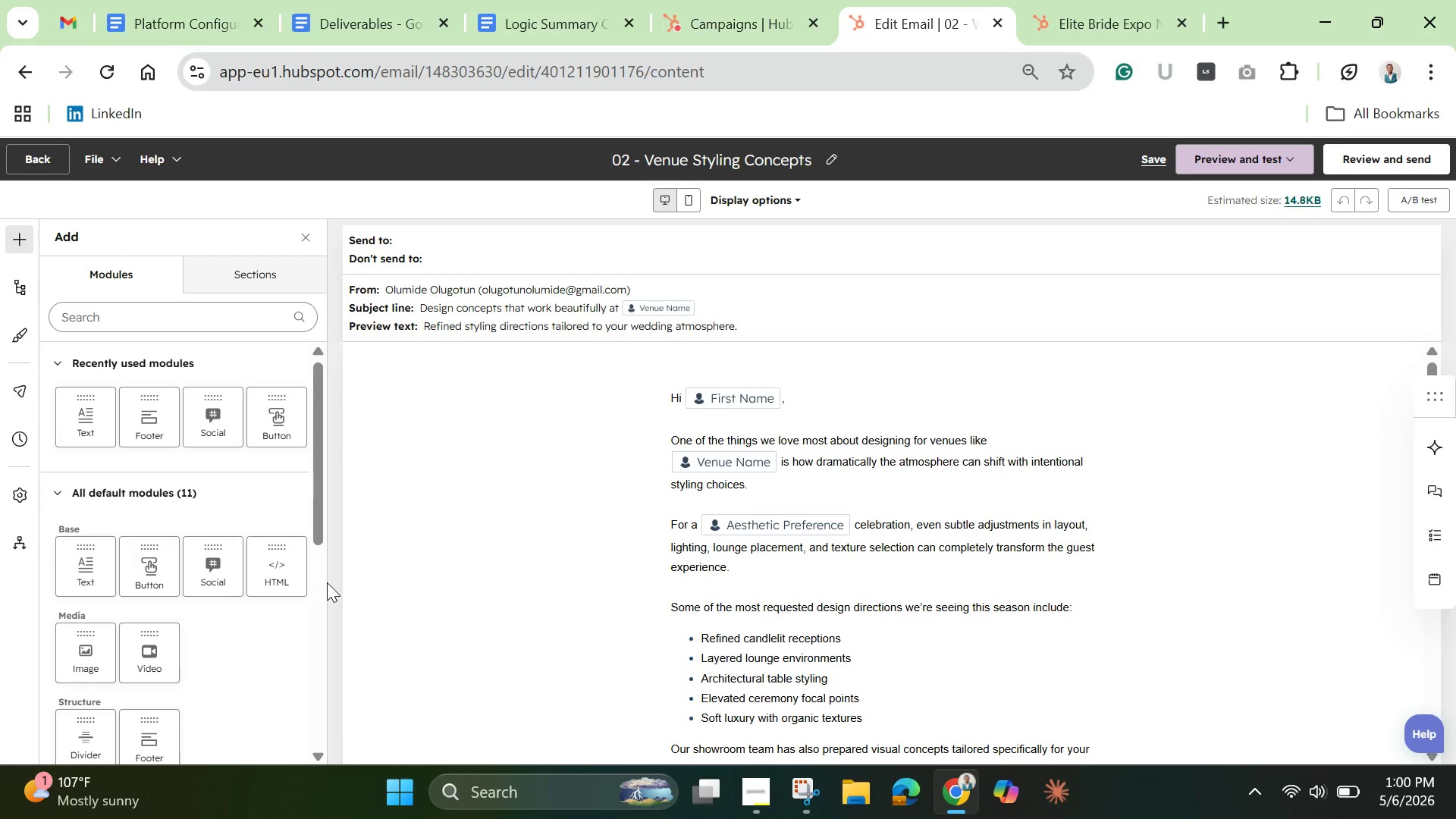 
wait(14.69)
 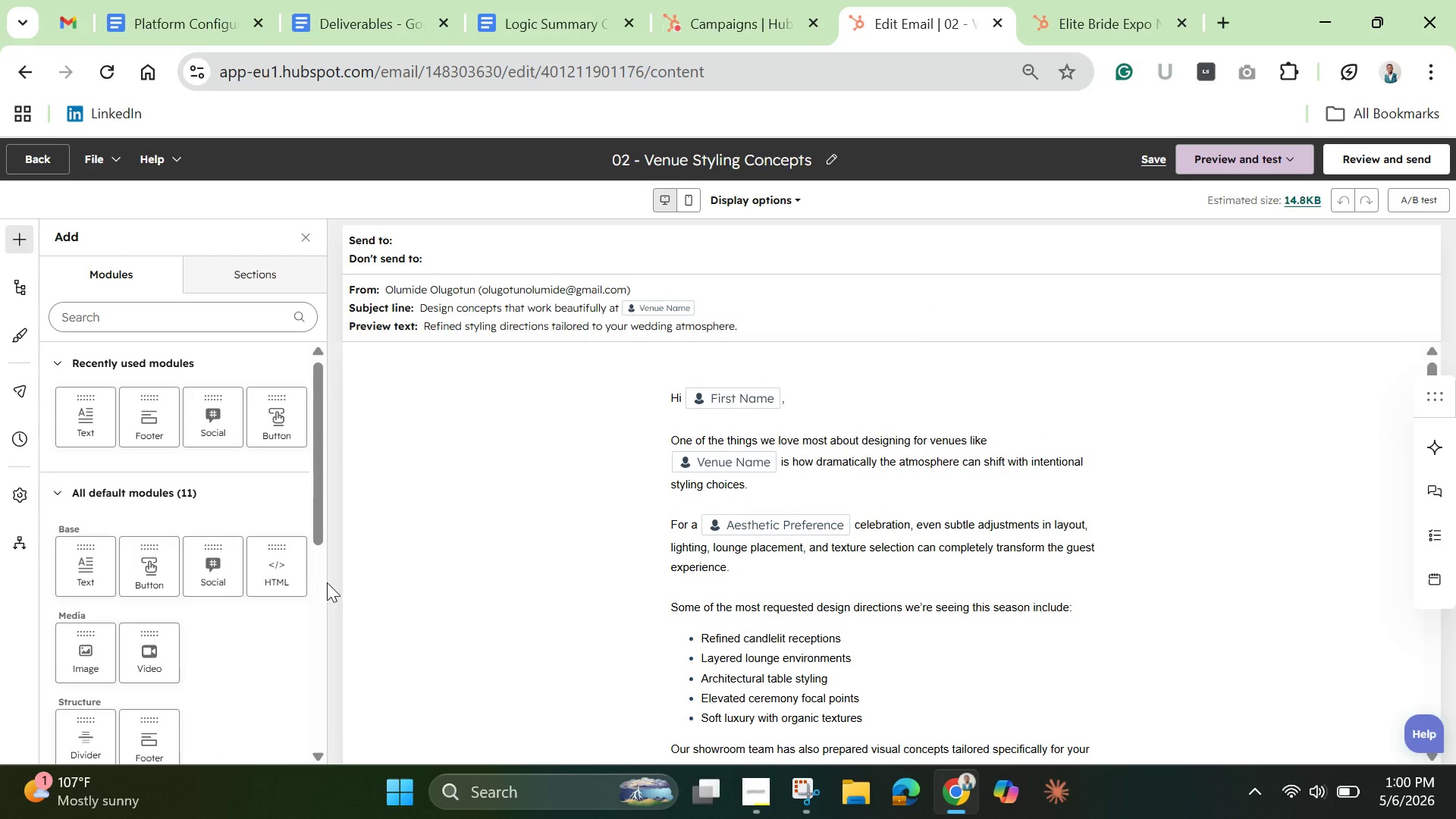 
mouse_move([167, 187])
 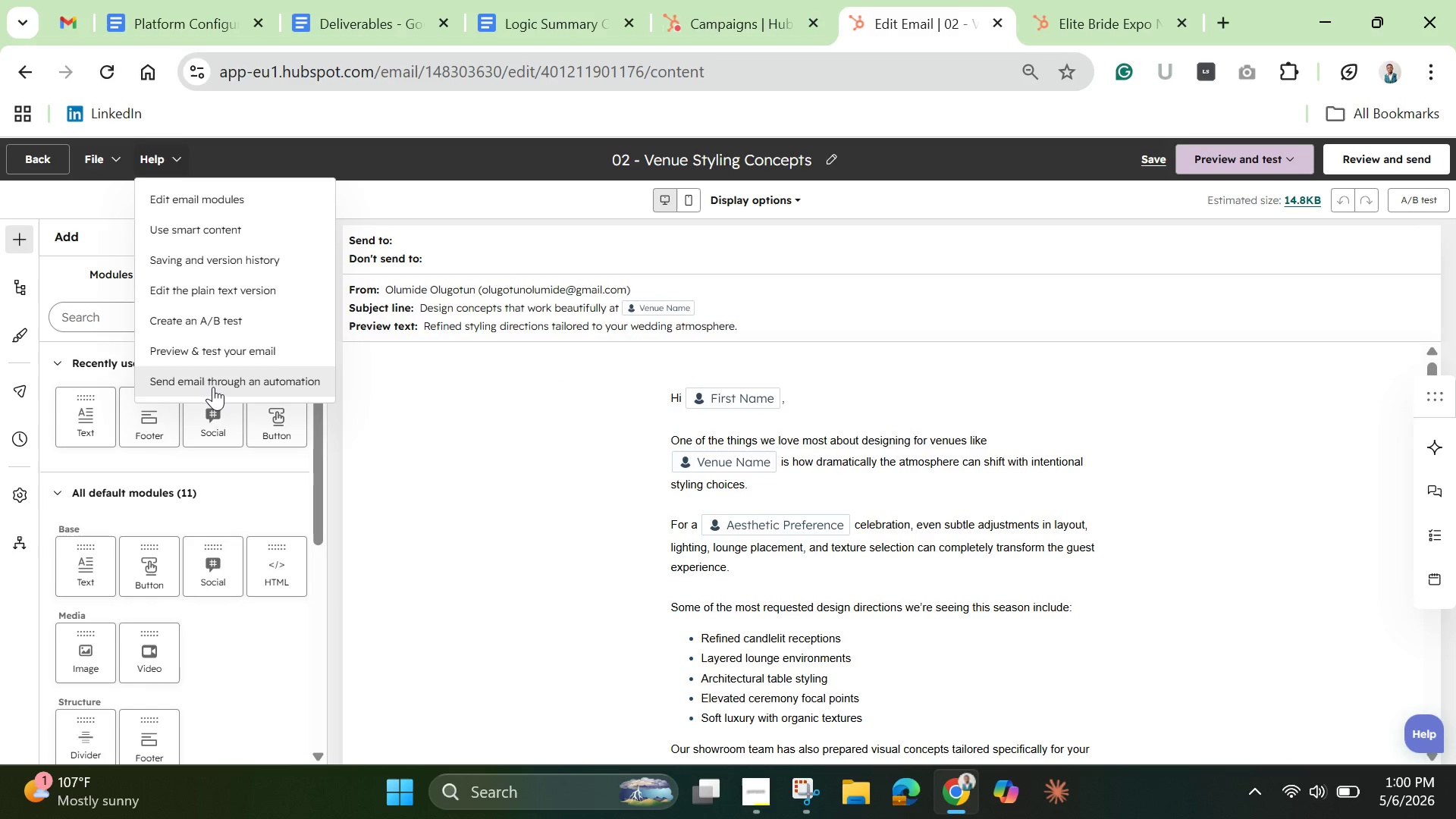 
left_click([213, 387])
 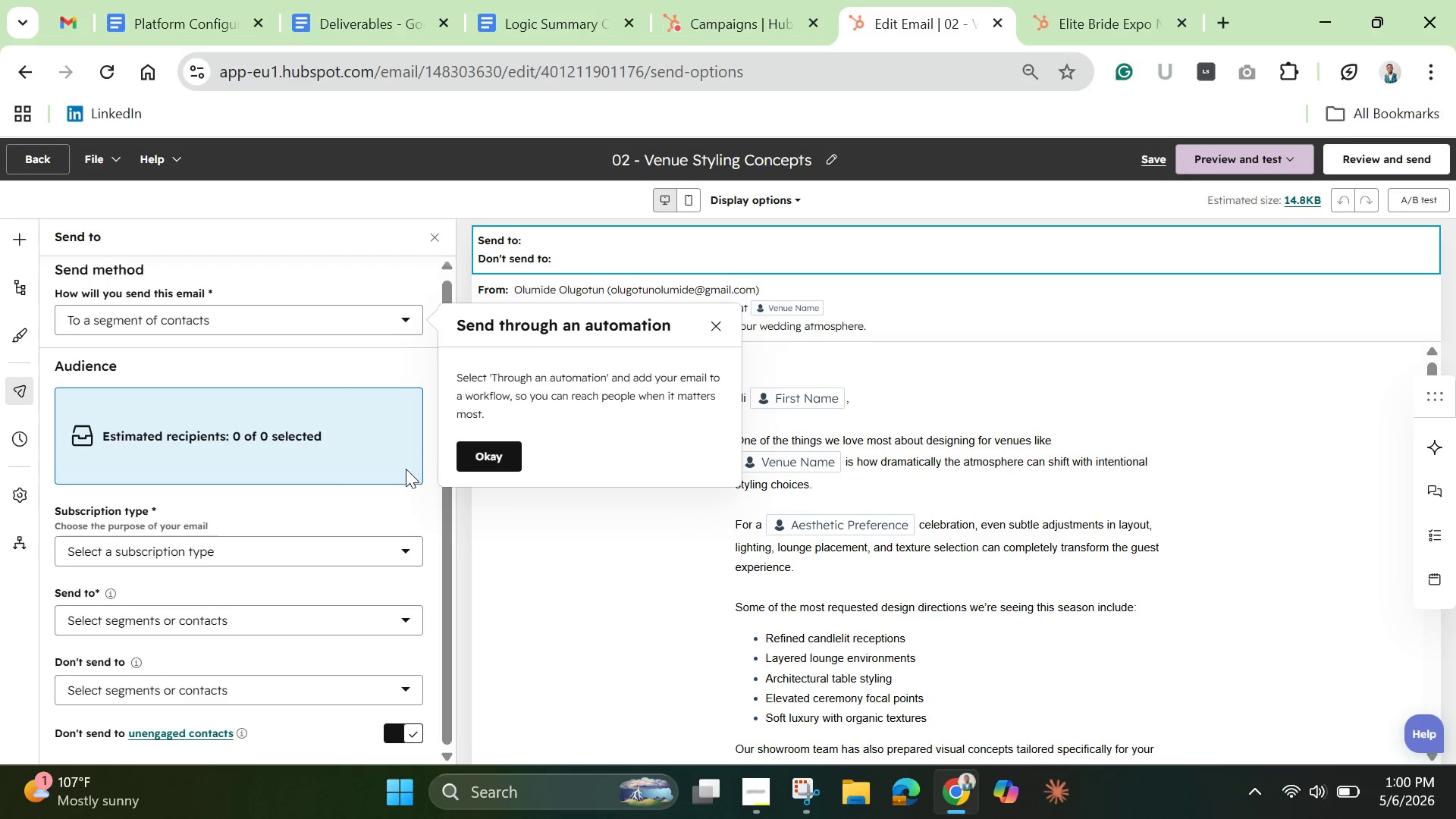 
left_click([275, 312])
 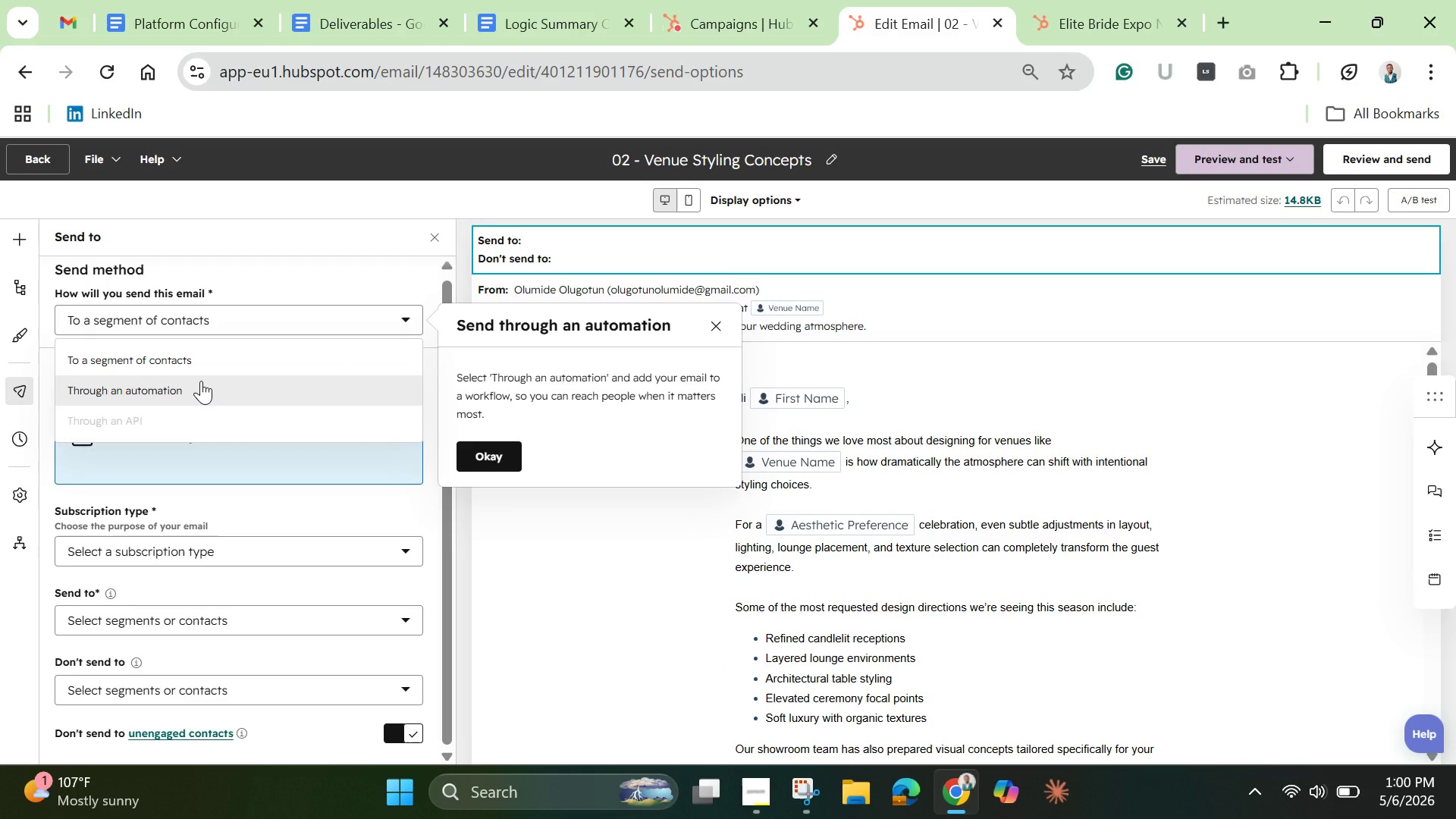 
left_click([201, 381])
 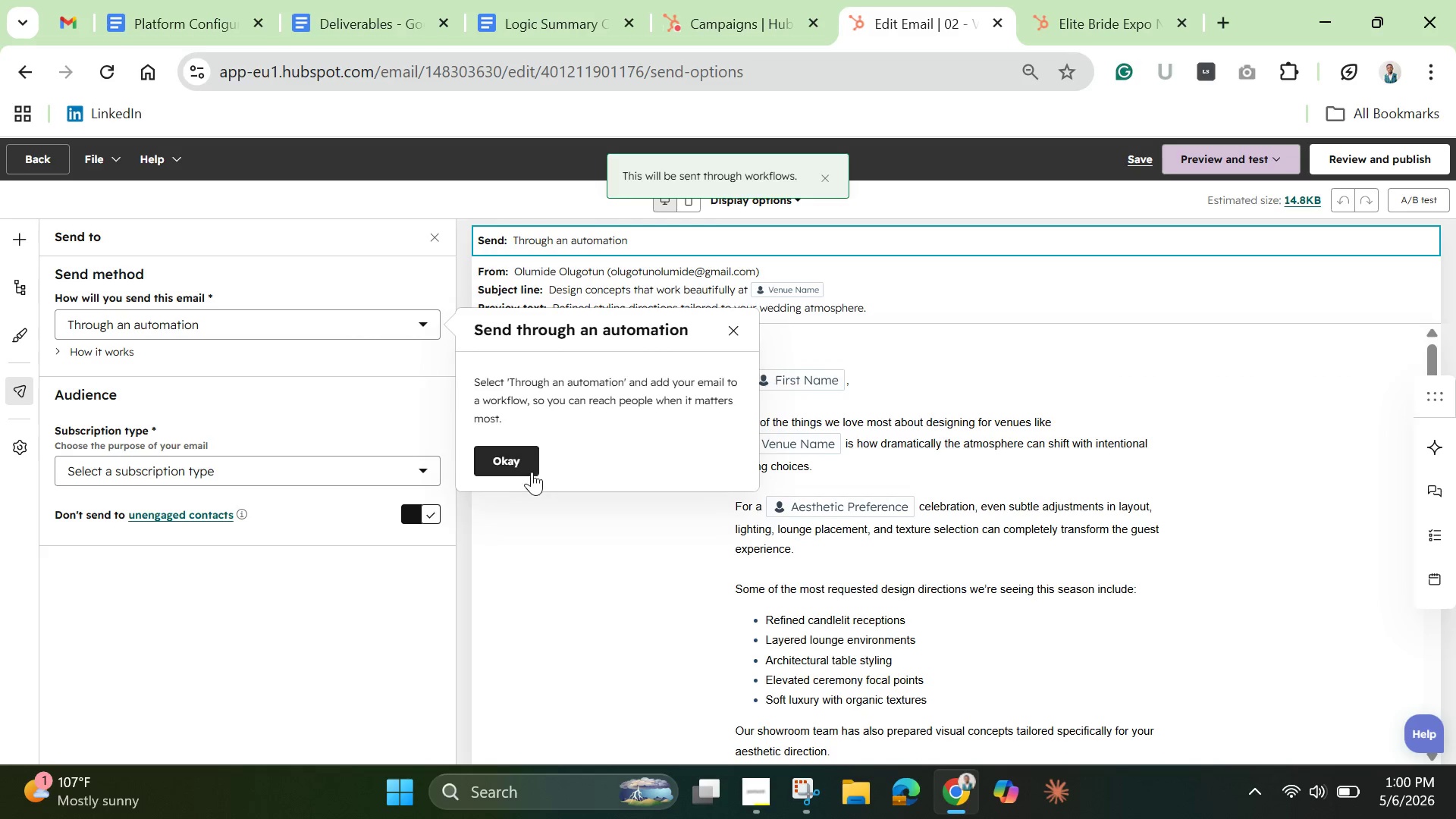 
left_click([522, 466])
 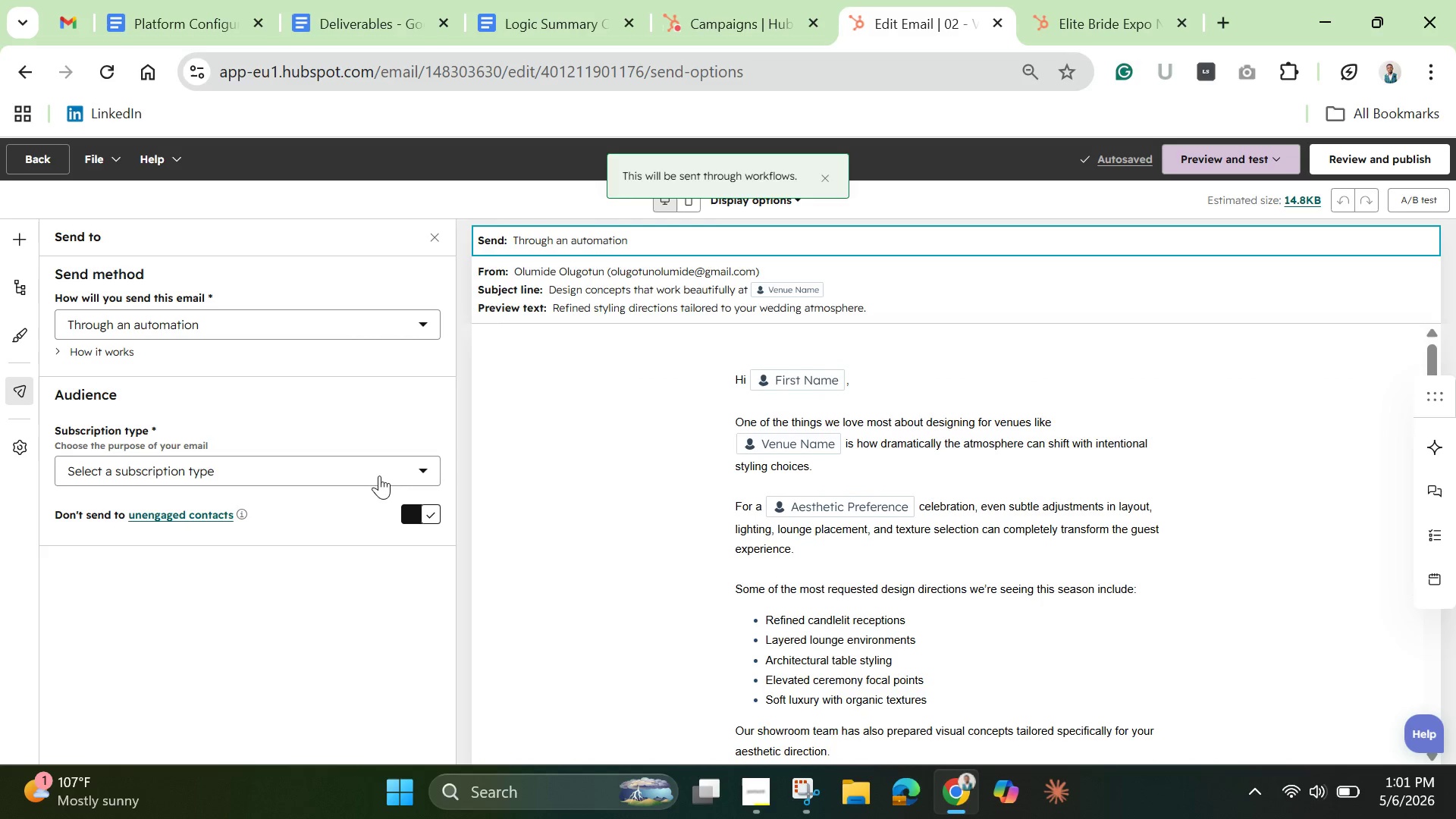 
left_click([384, 469])
 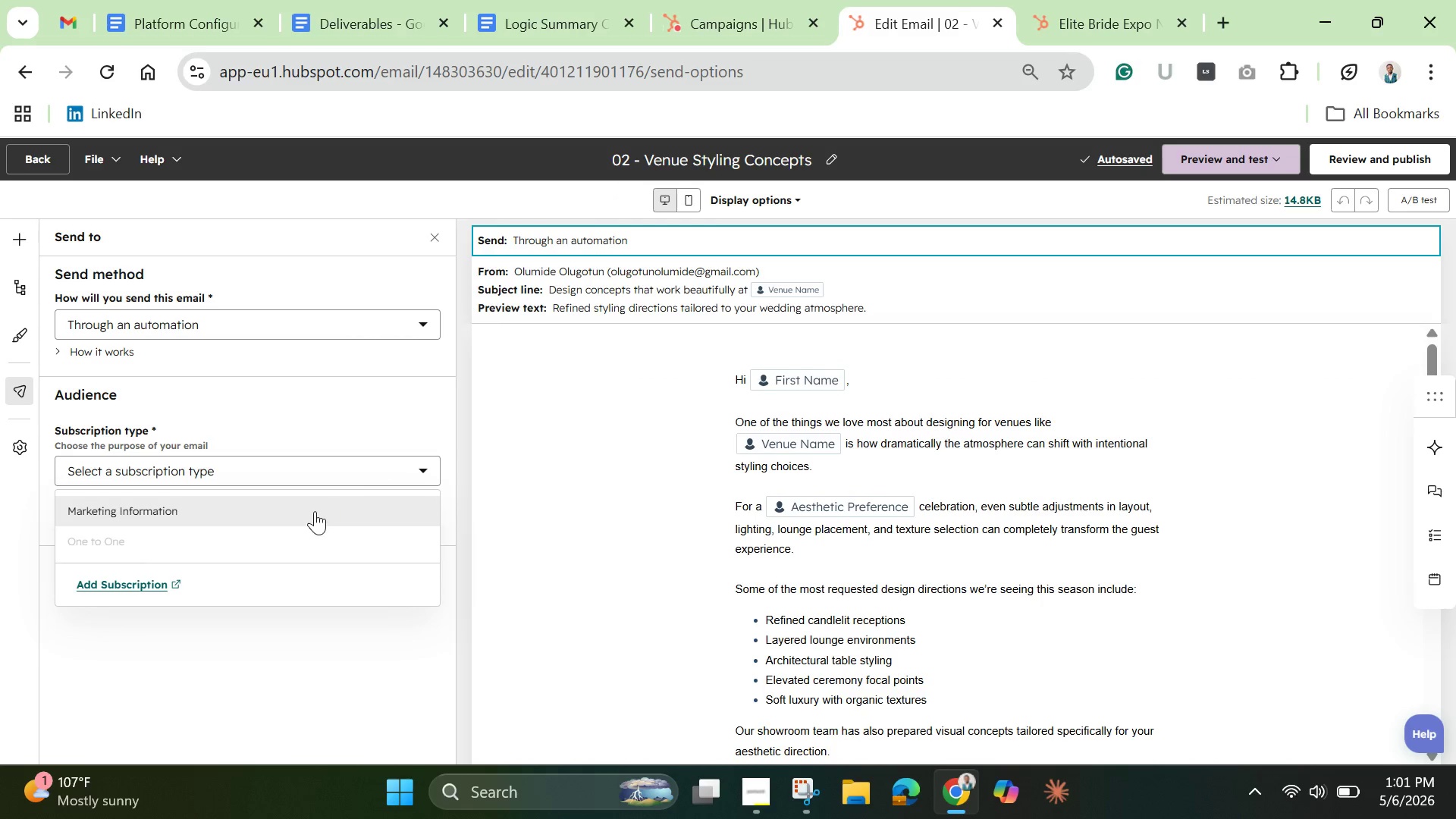 
left_click([315, 511])
 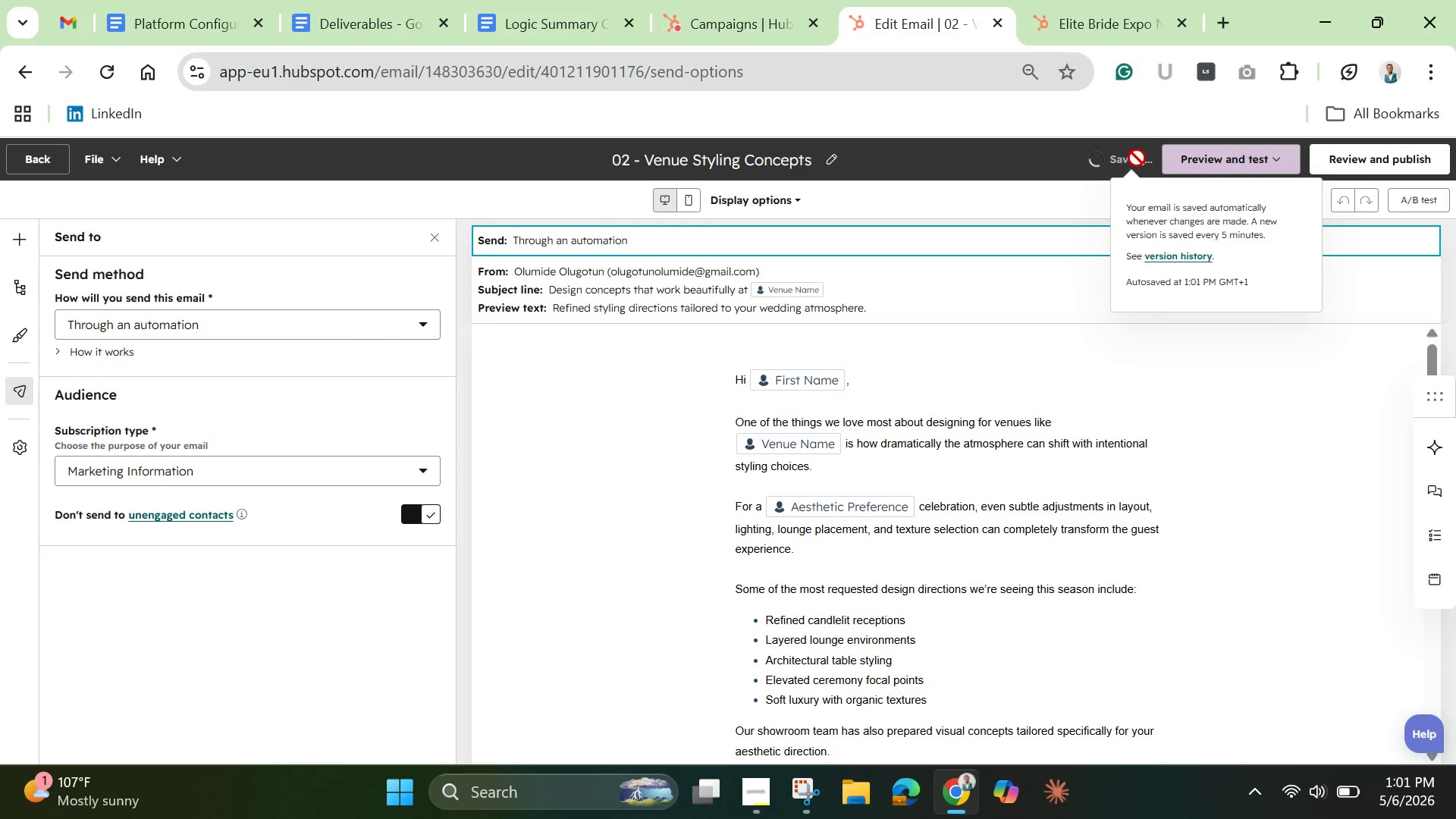 
left_click([1137, 158])
 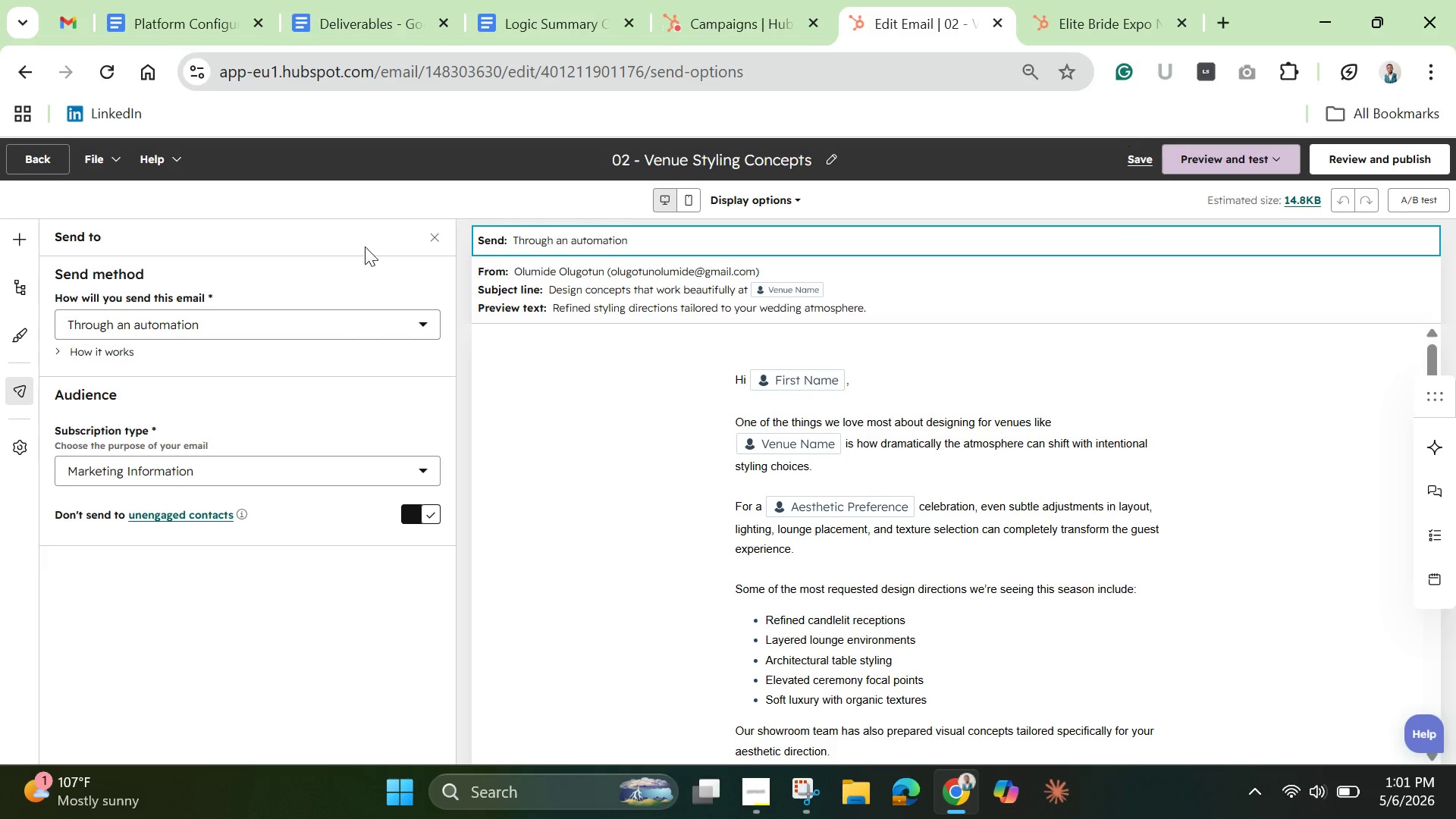 
wait(22.91)
 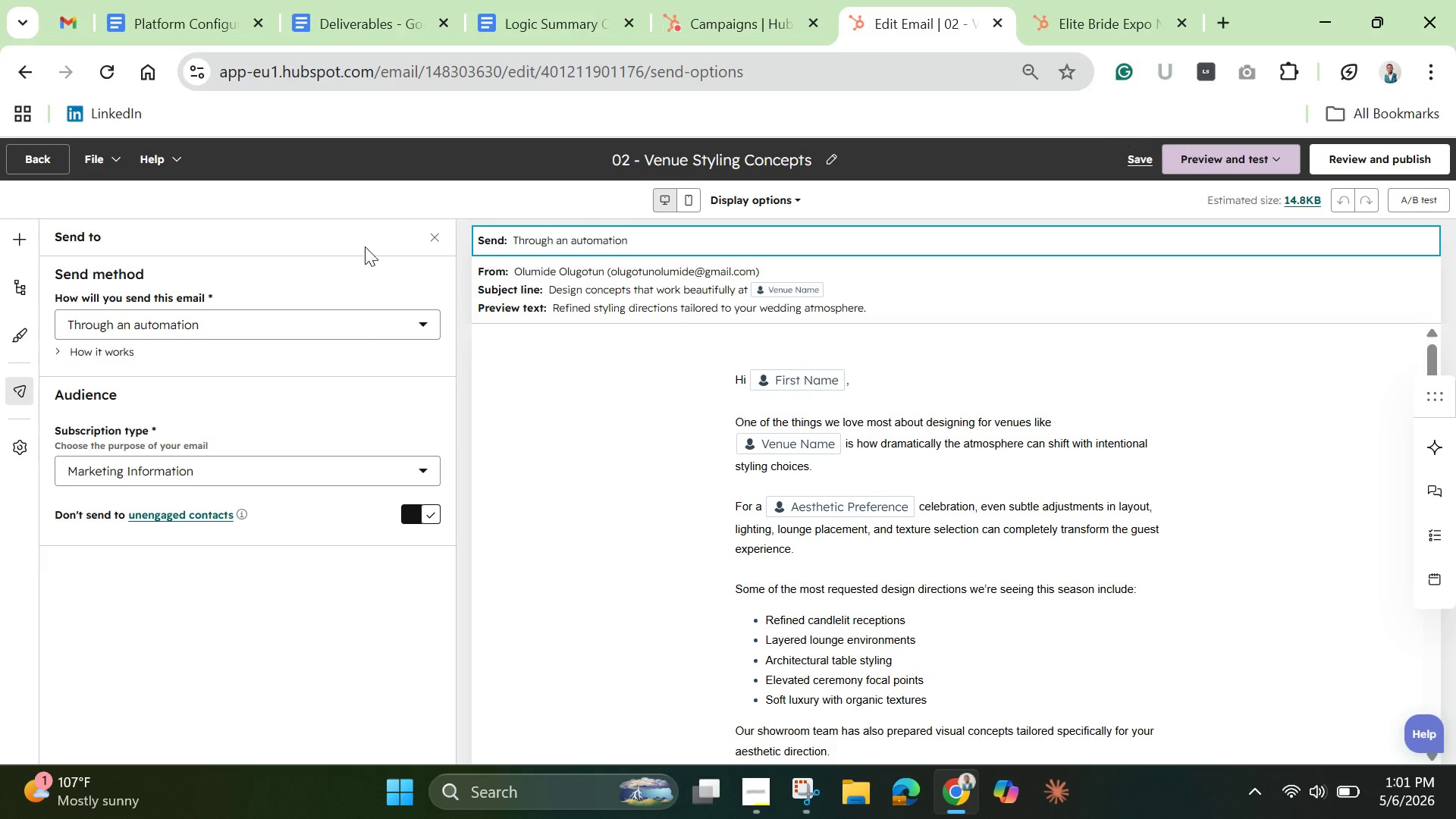 
left_click([55, 159])
 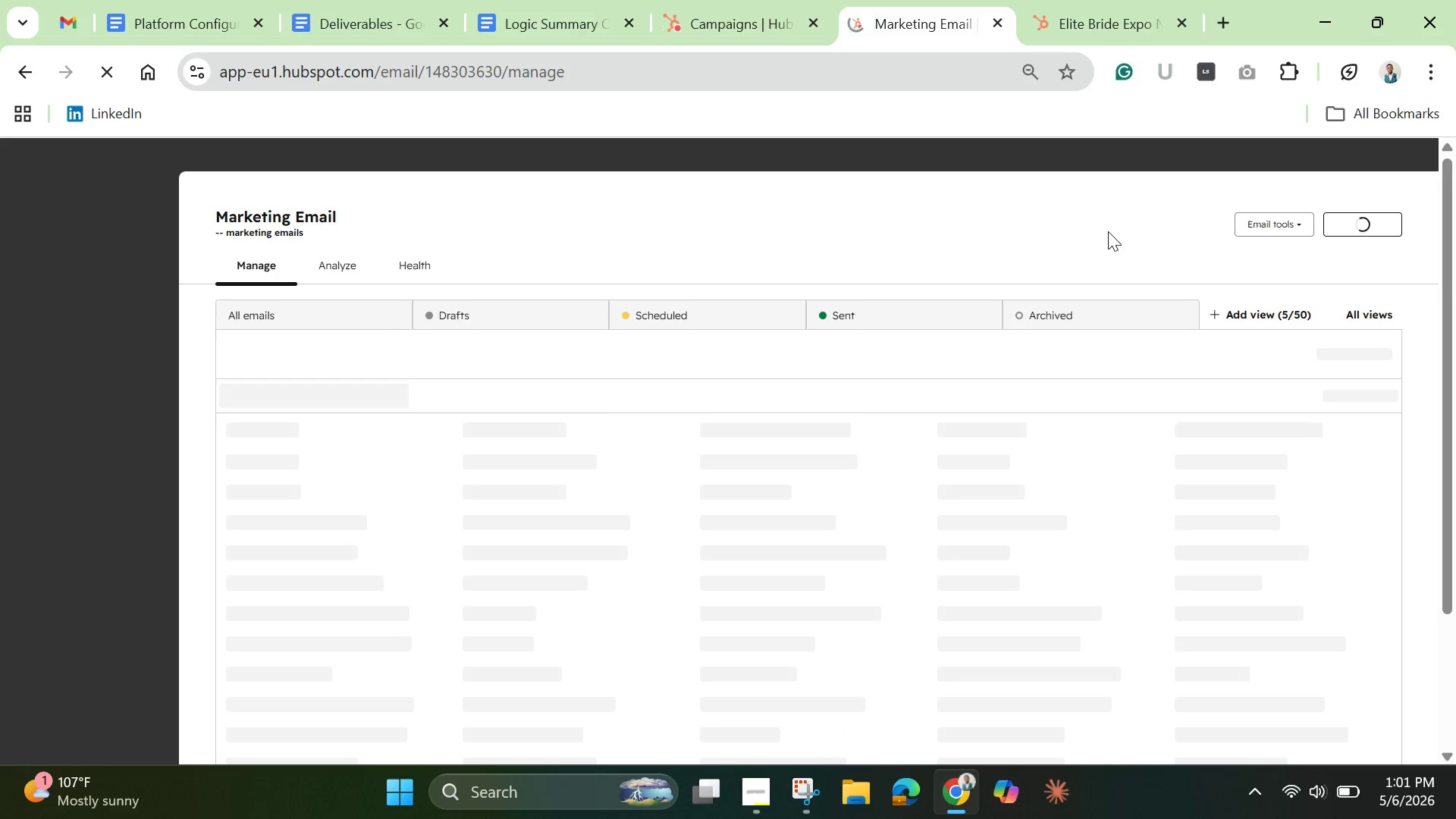 
wait(8.03)
 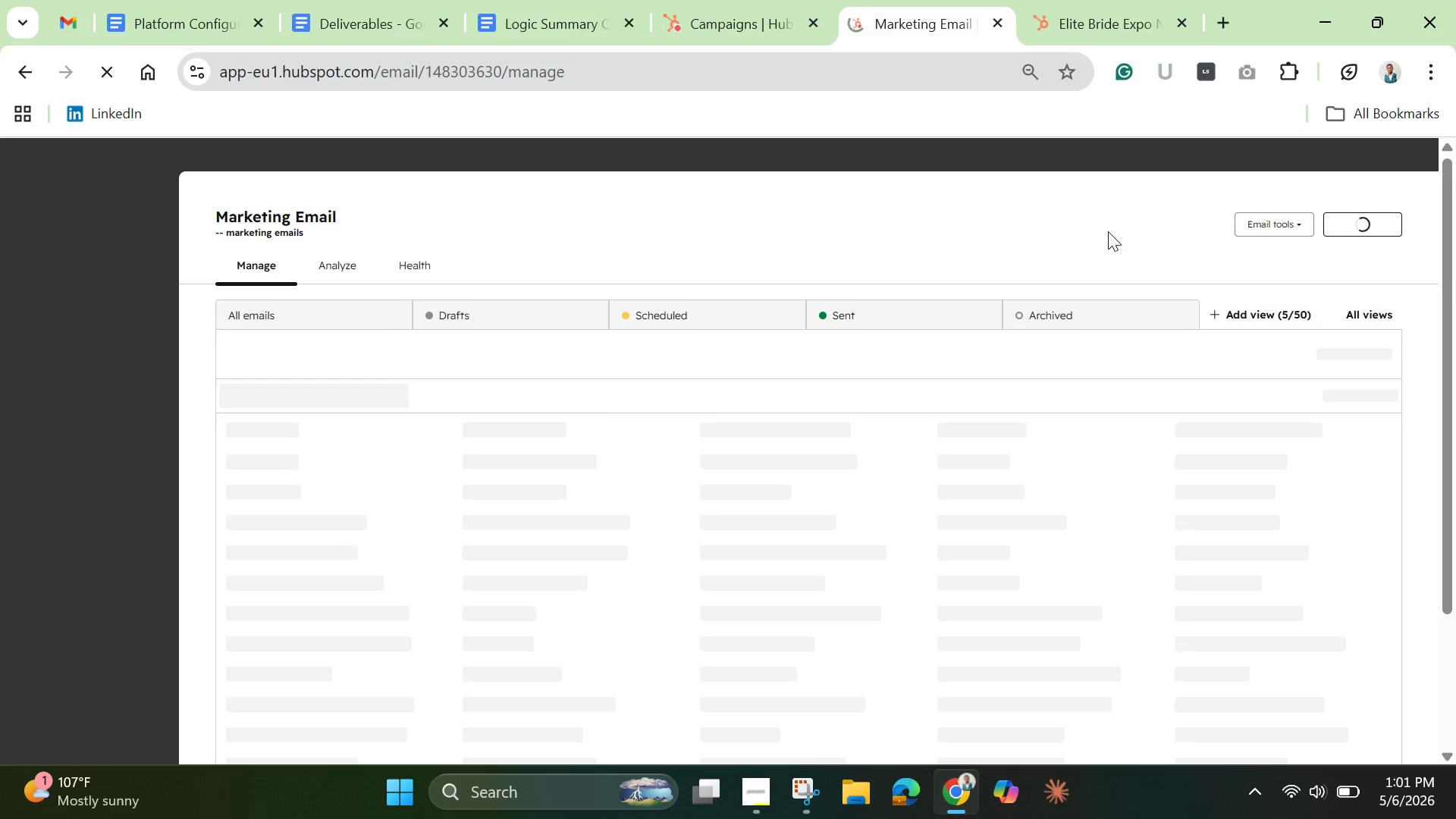 
left_click([369, 579])
 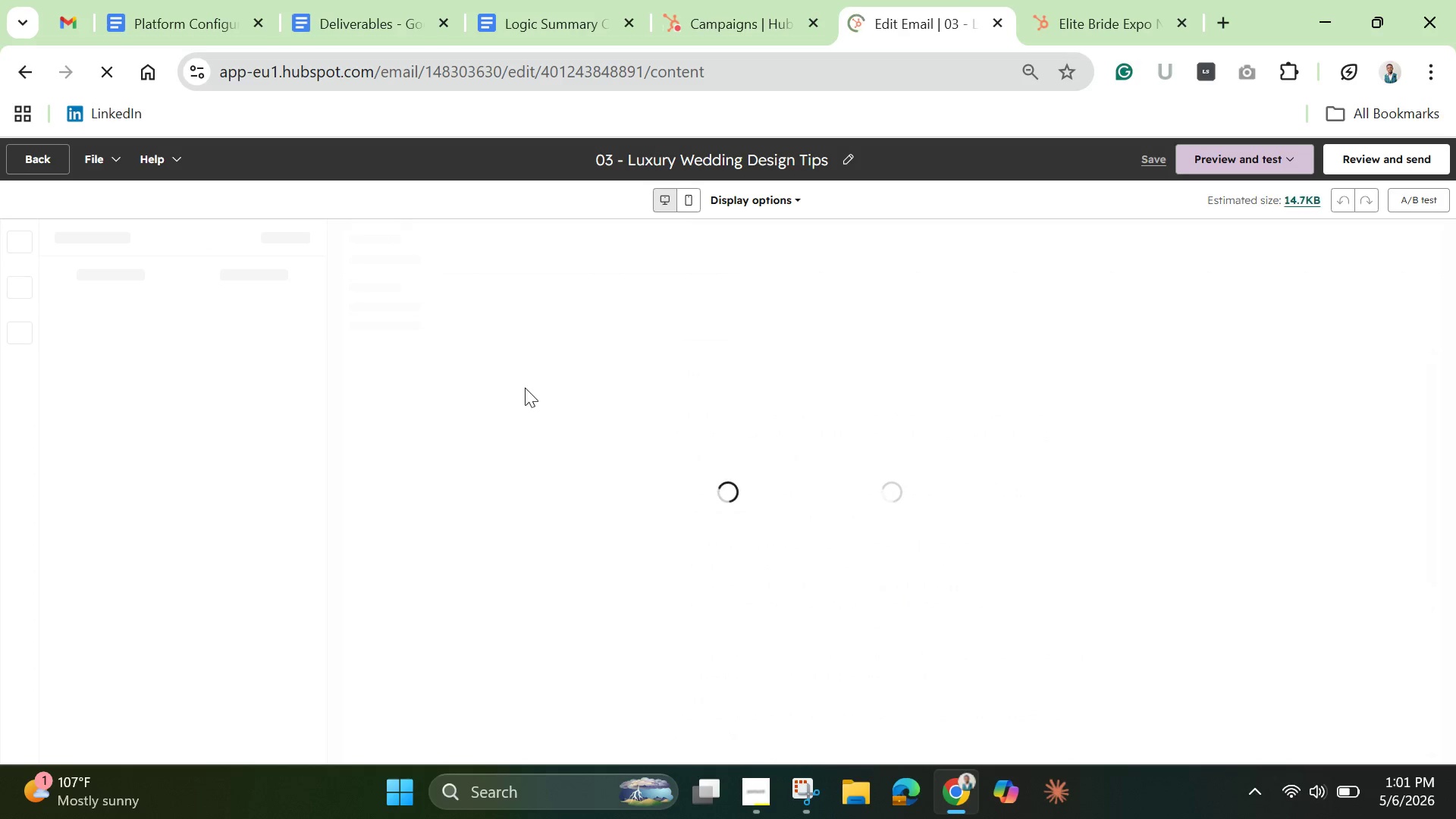 
wait(8.14)
 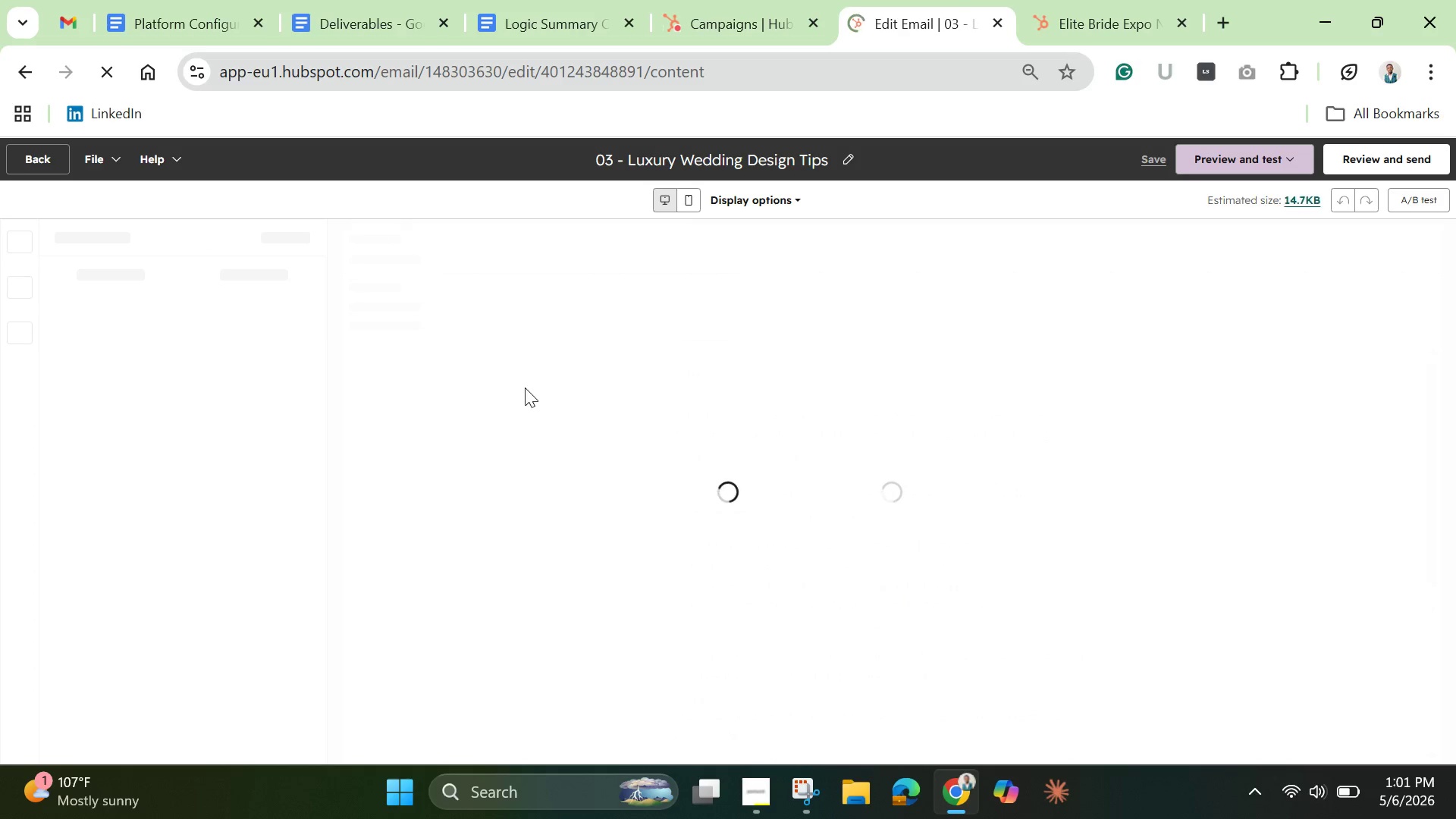 
left_click([166, 151])
 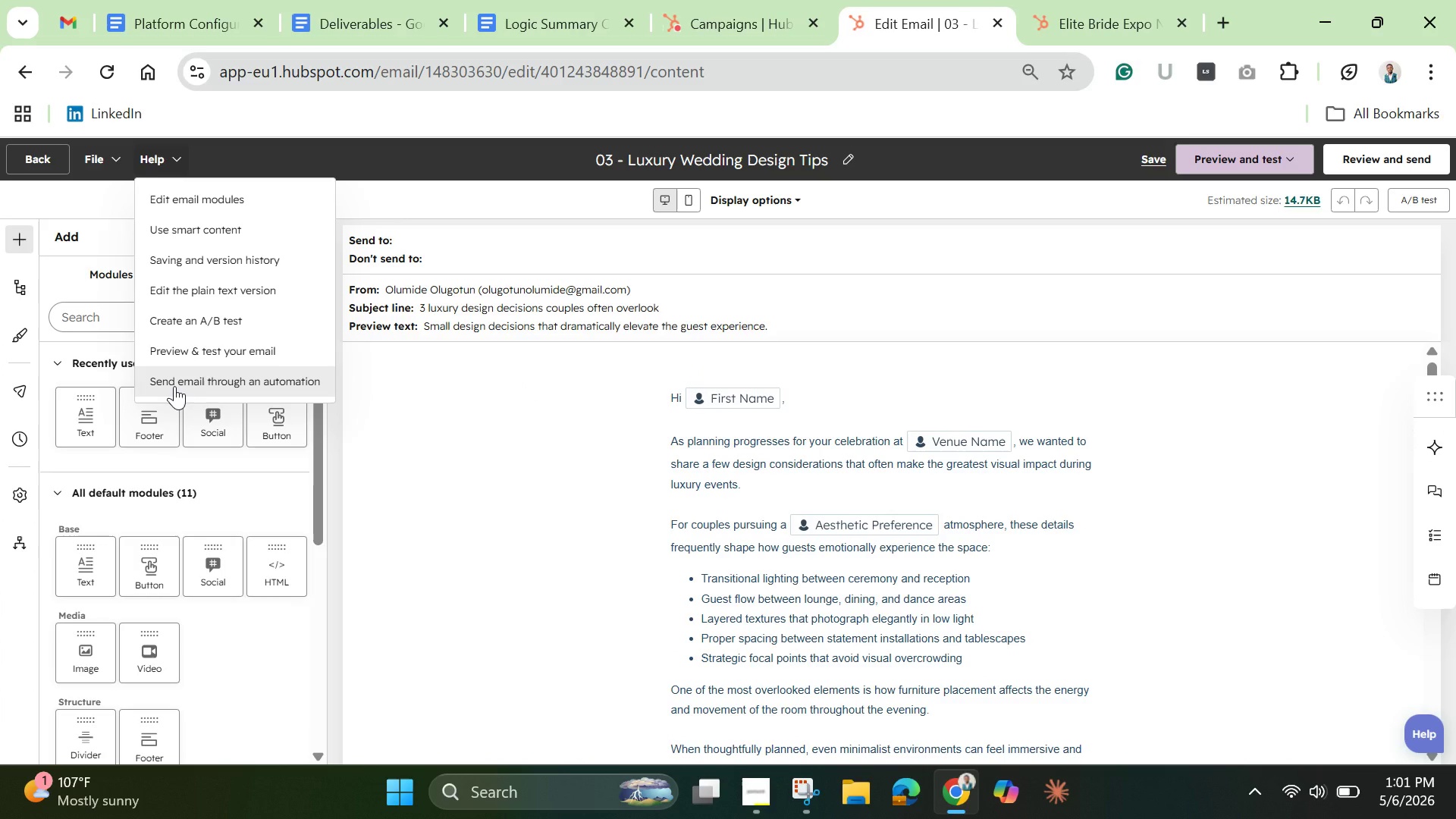 
left_click([174, 386])
 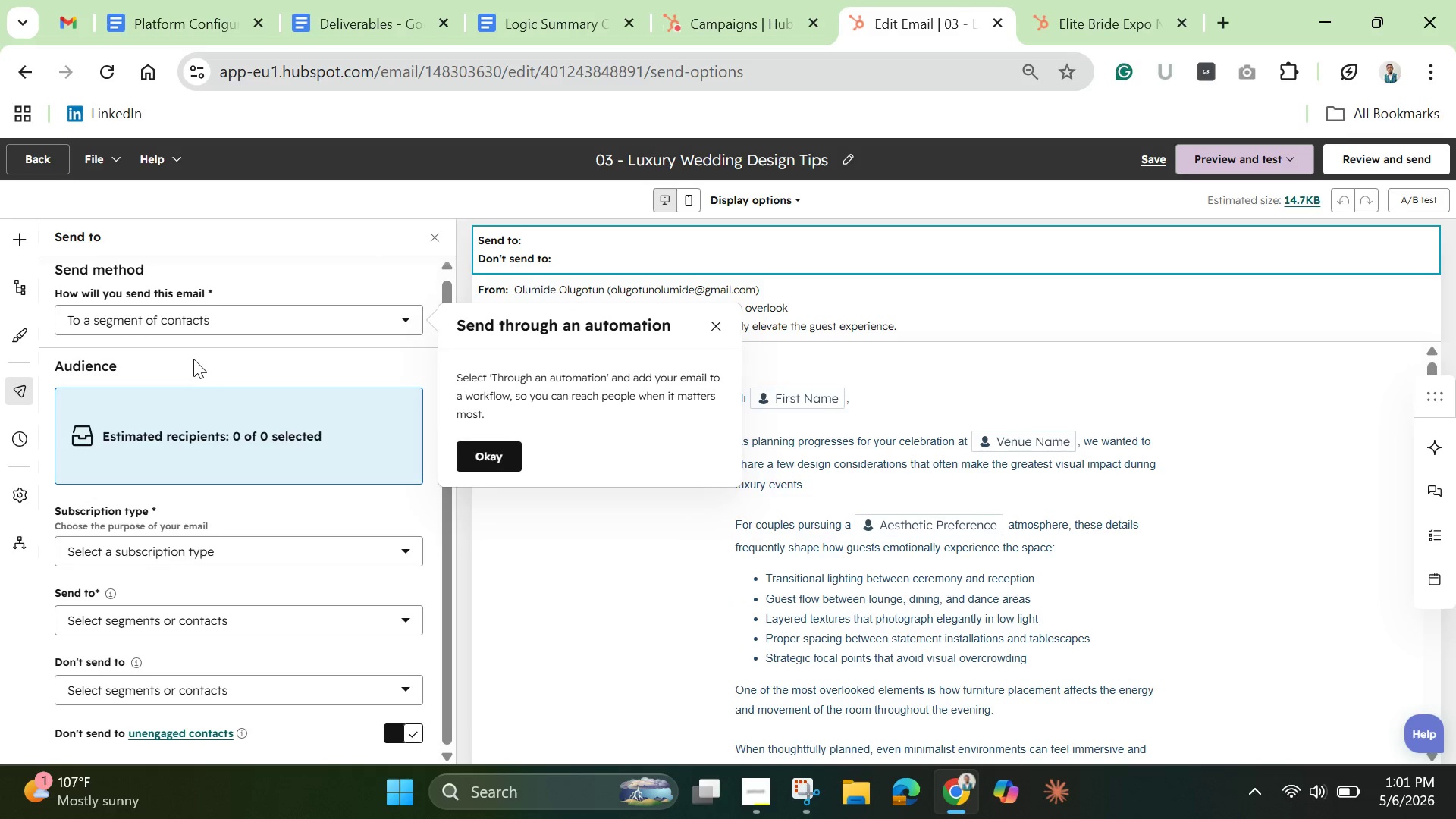 
left_click([207, 320])
 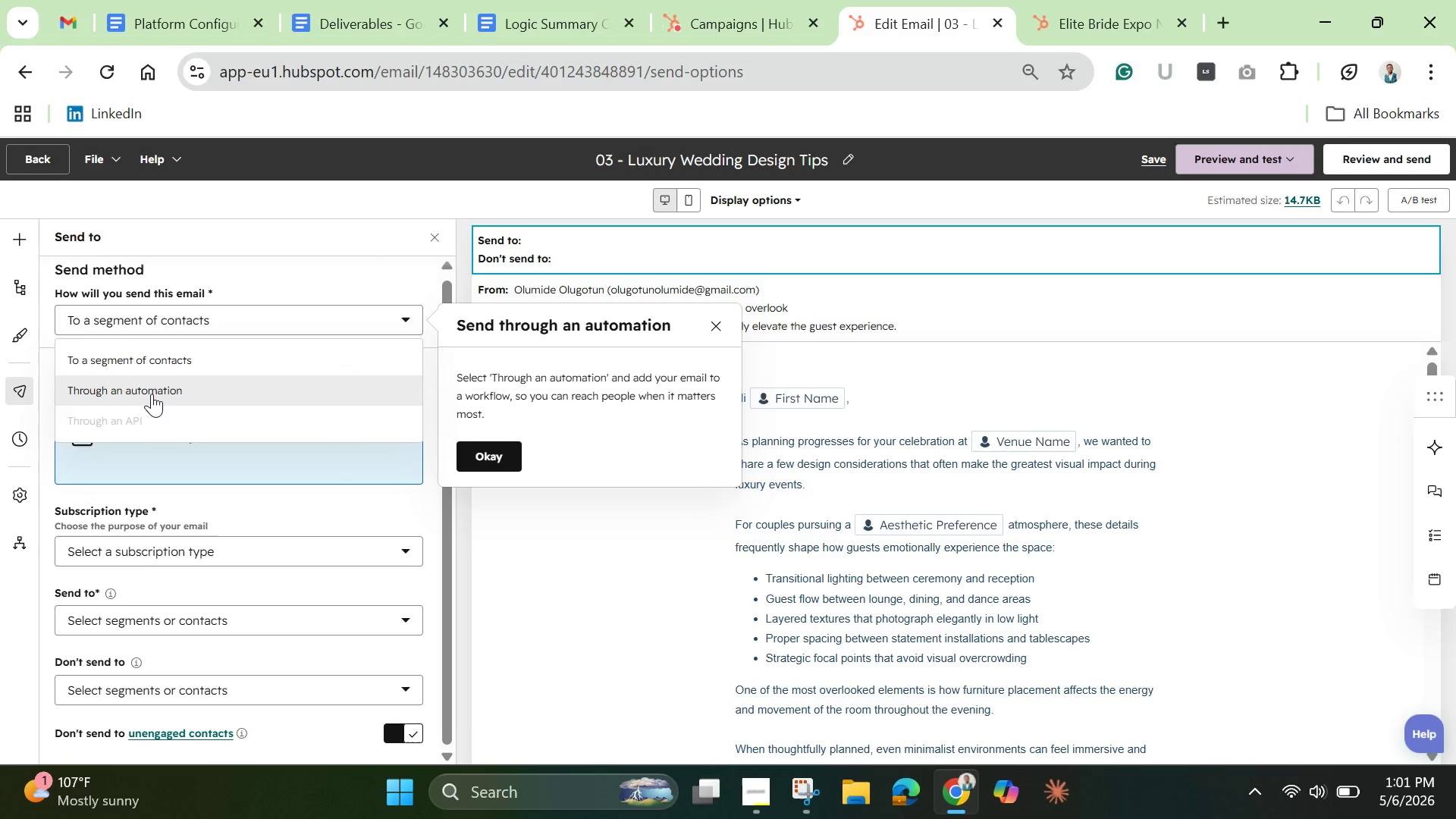 
left_click([152, 394])
 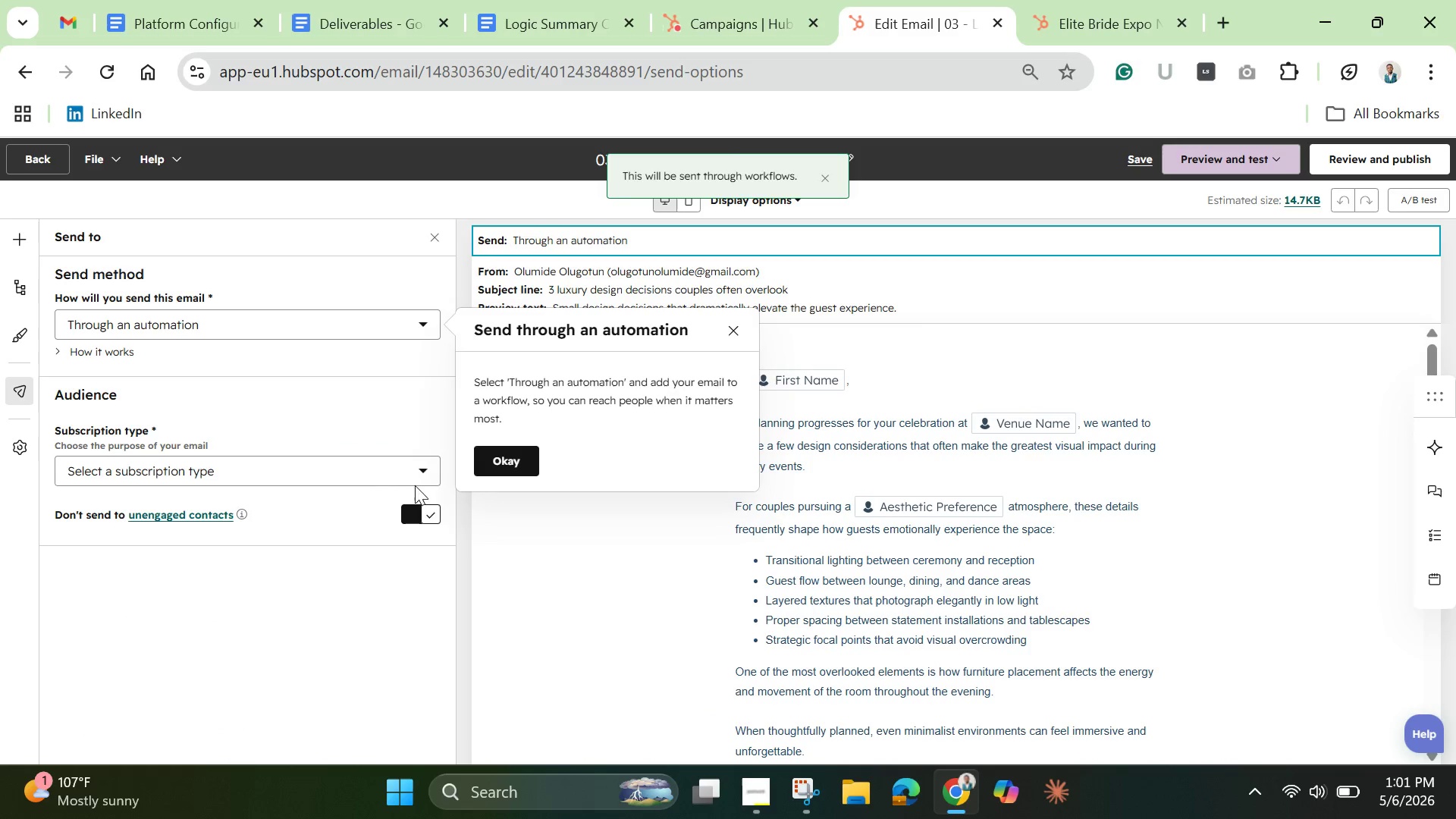 
left_click([370, 472])
 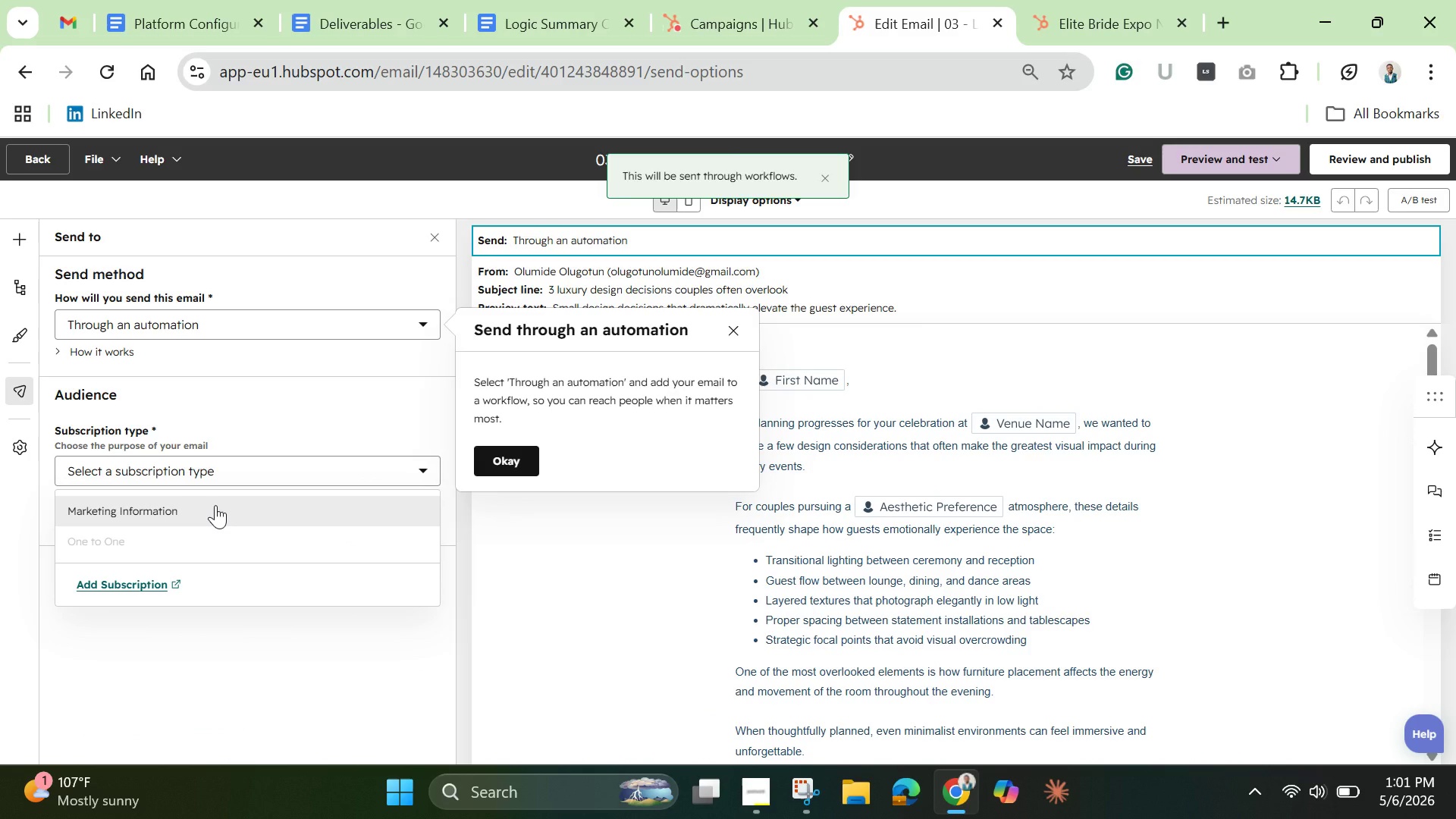 
left_click([215, 505])
 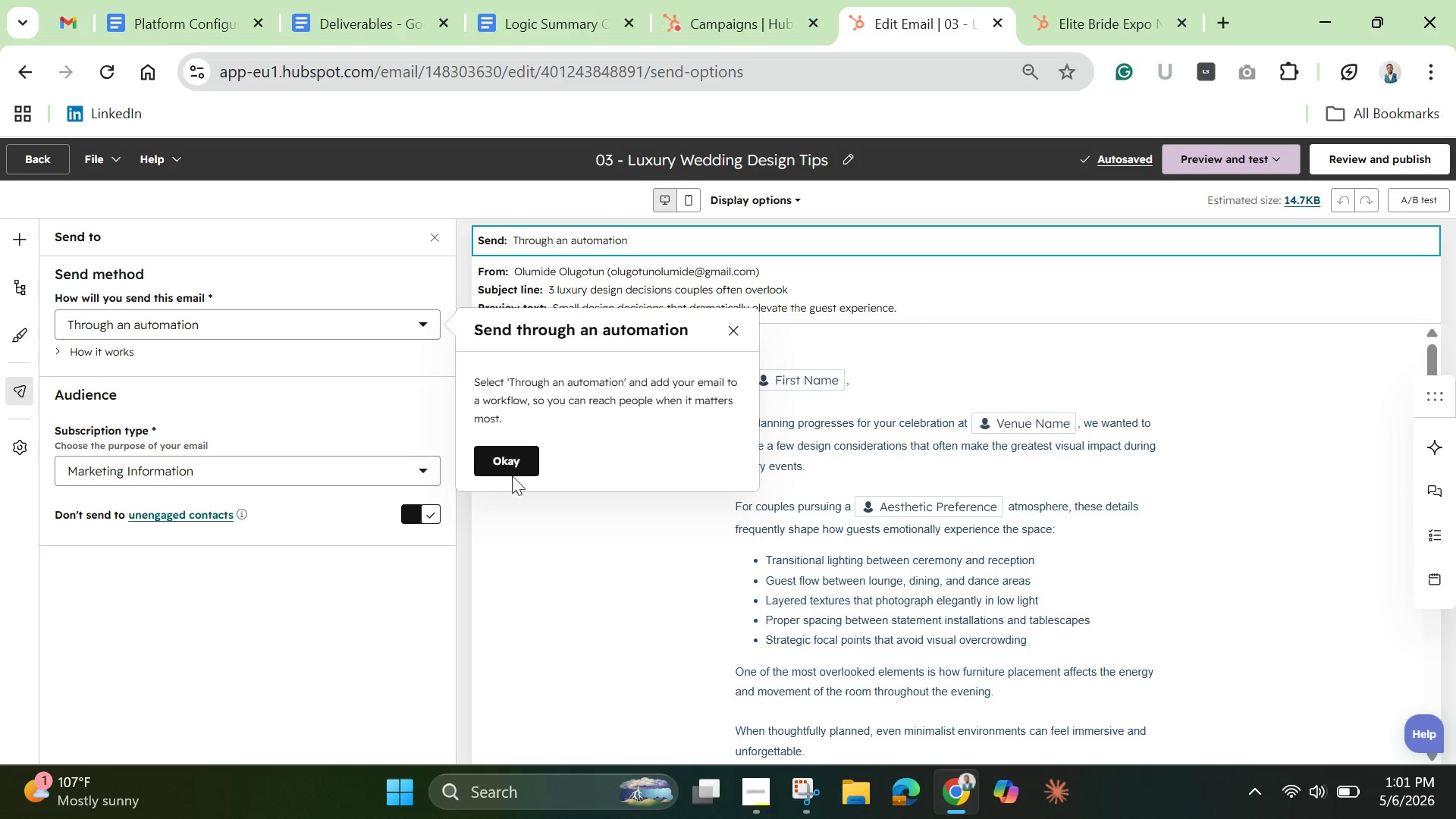 
left_click([524, 463])
 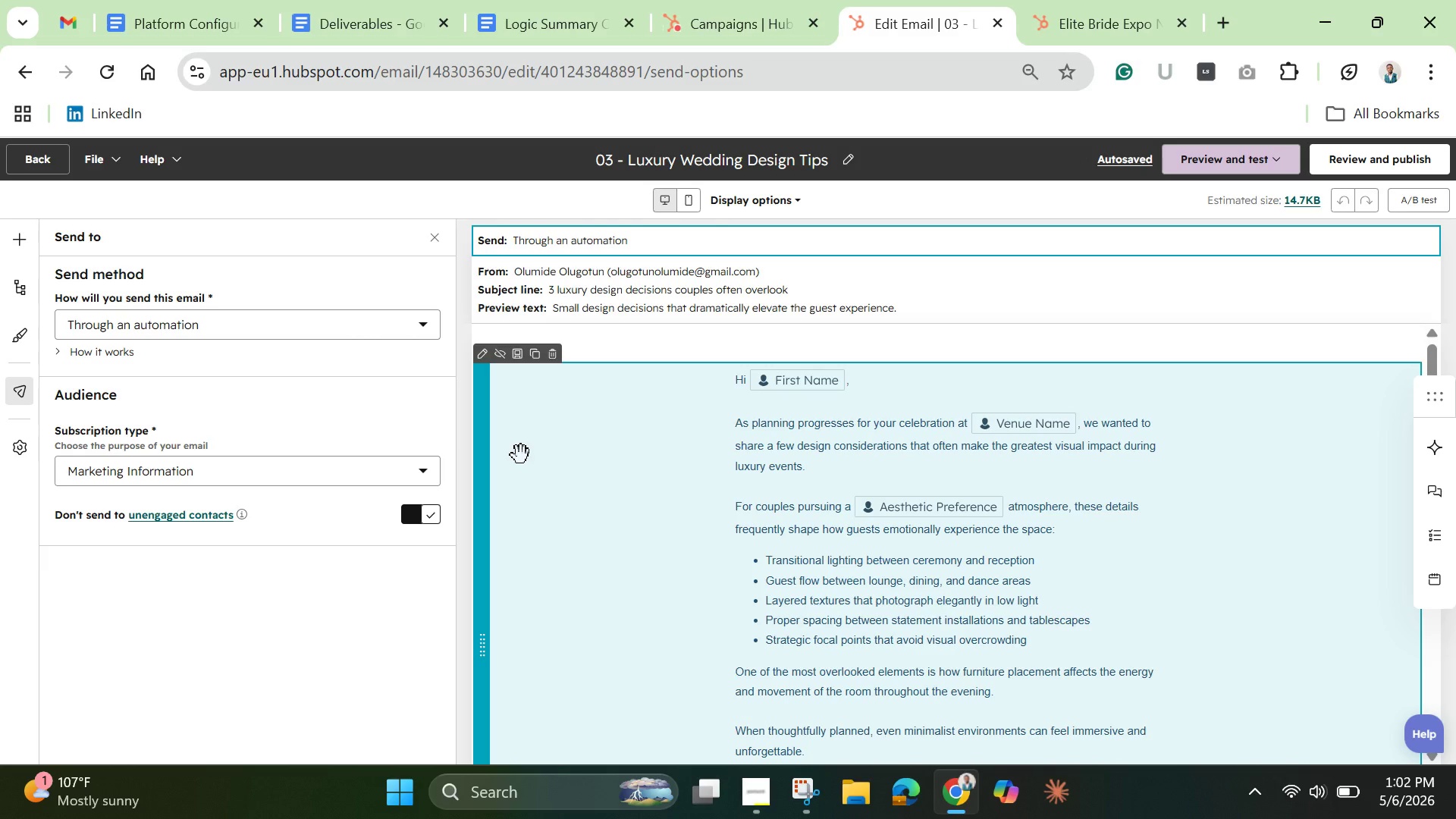 
wait(6.62)
 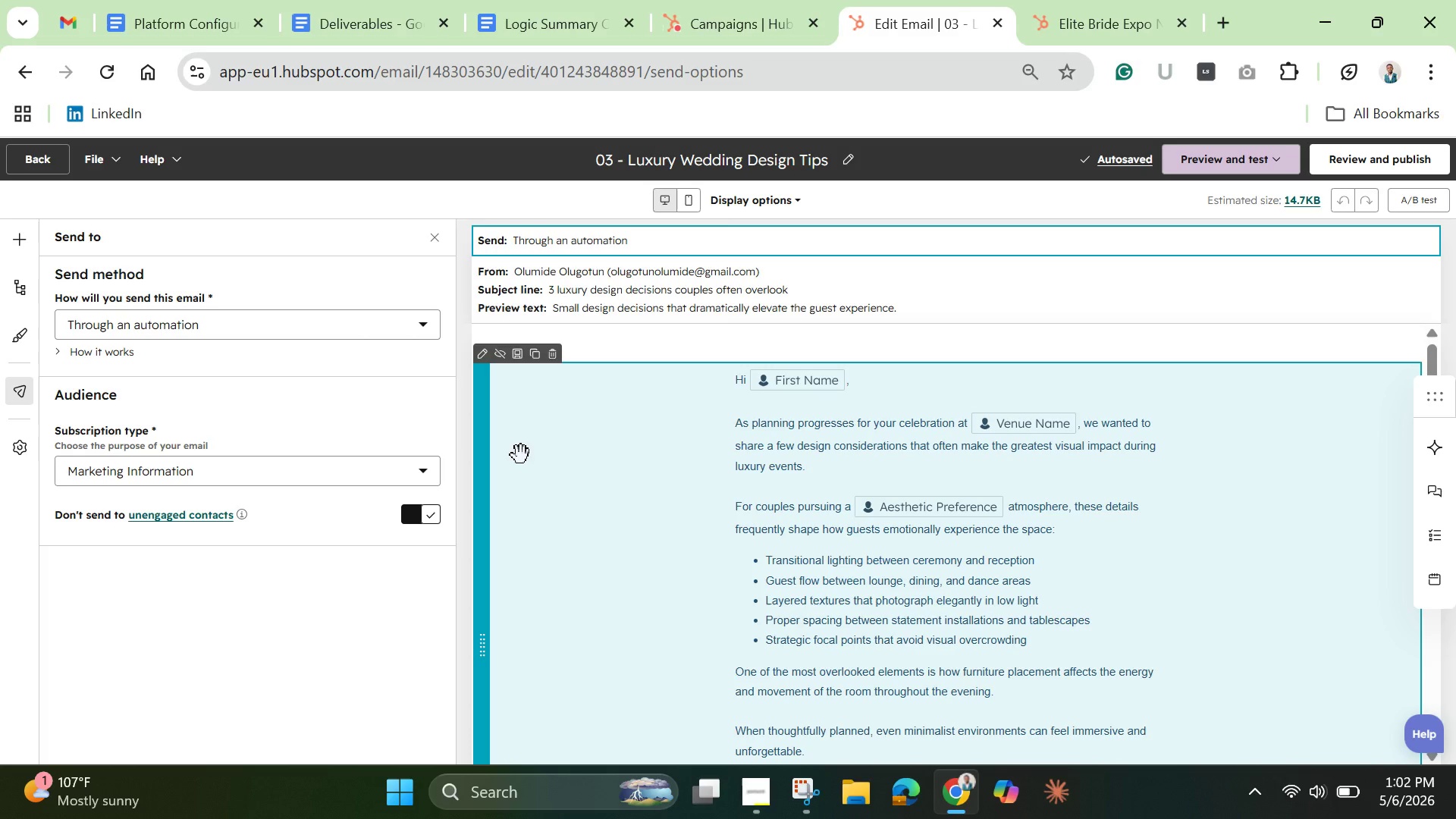 
left_click([1131, 163])
 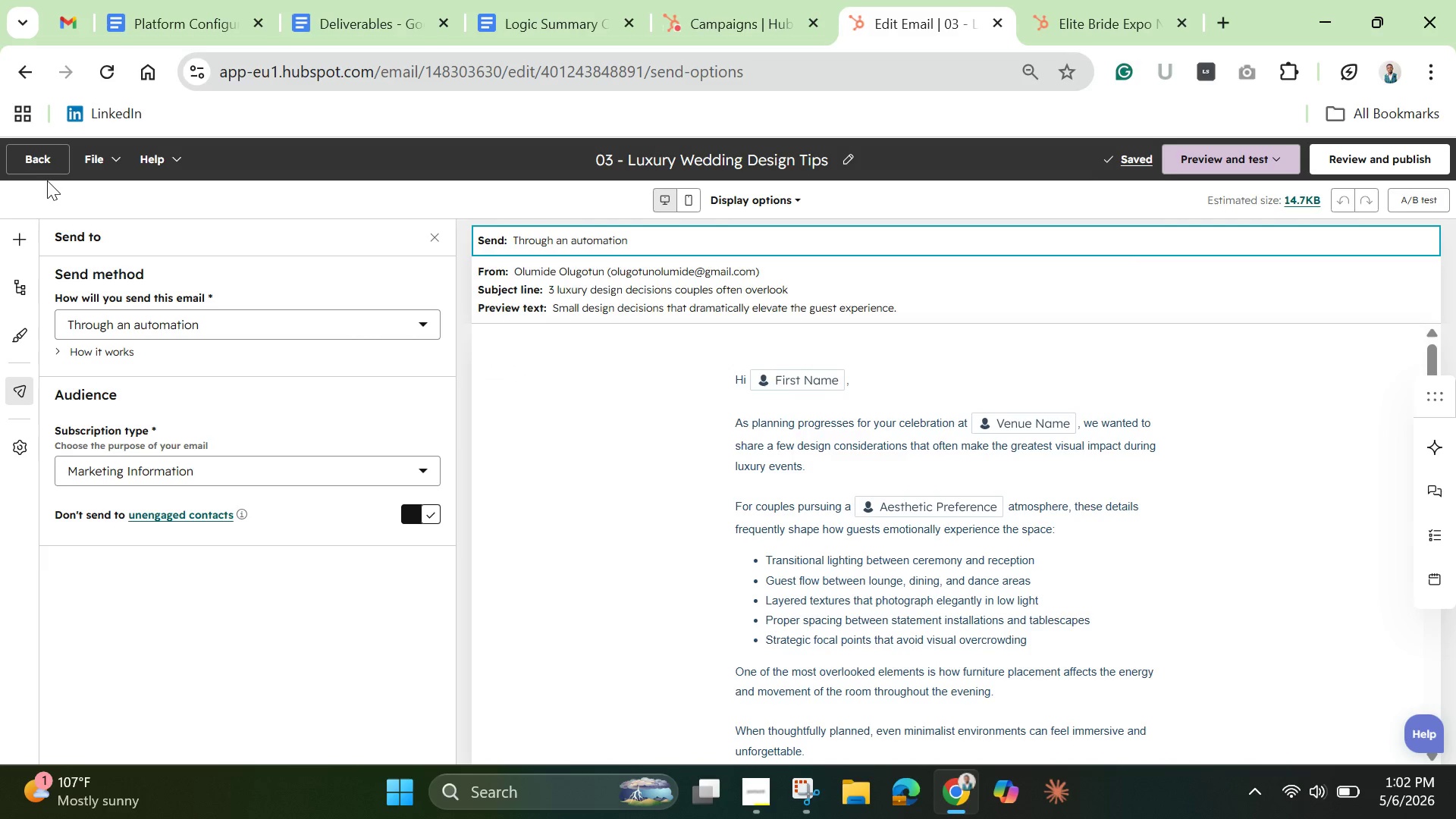 
left_click([39, 168])
 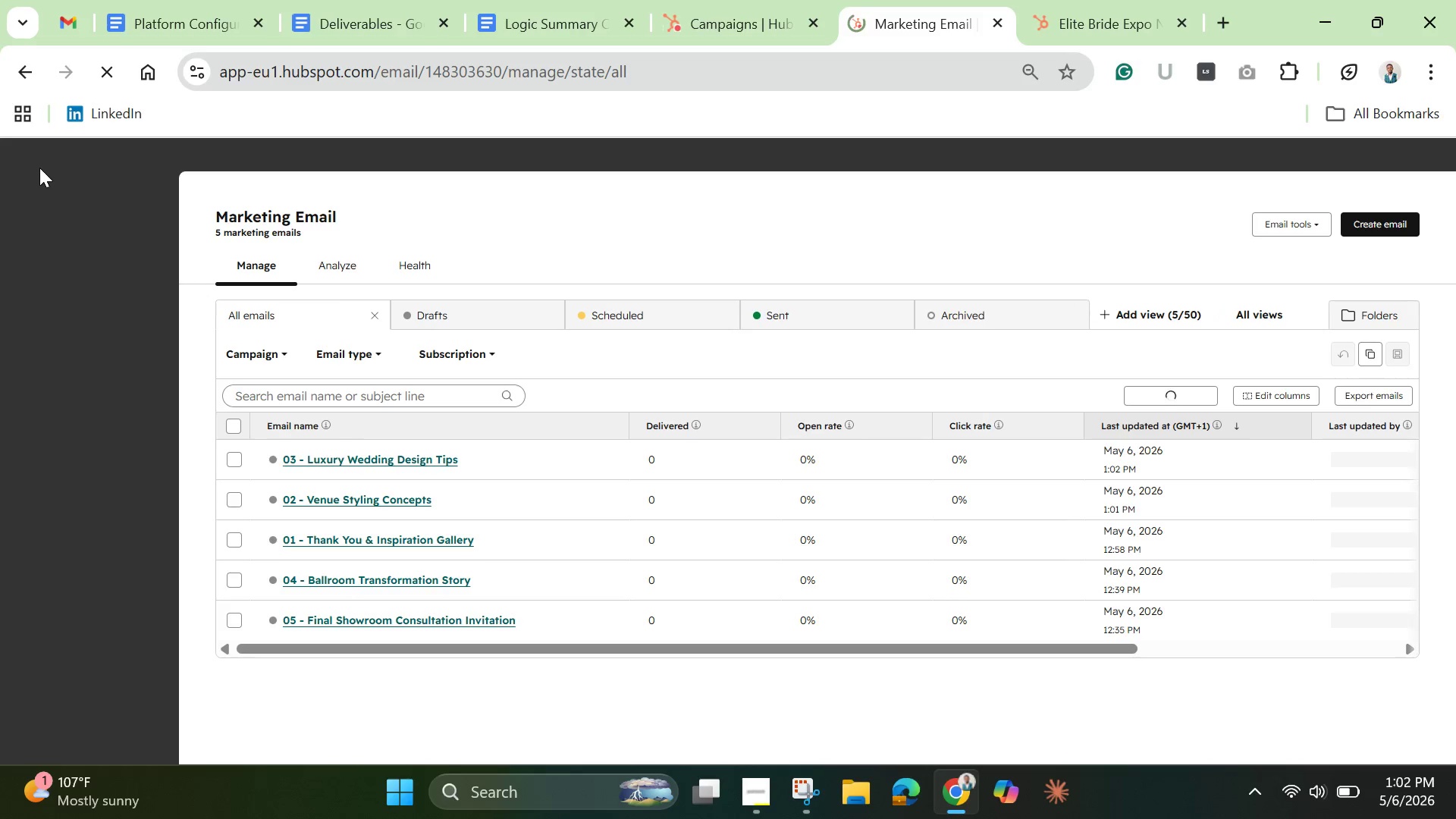 
wait(9.64)
 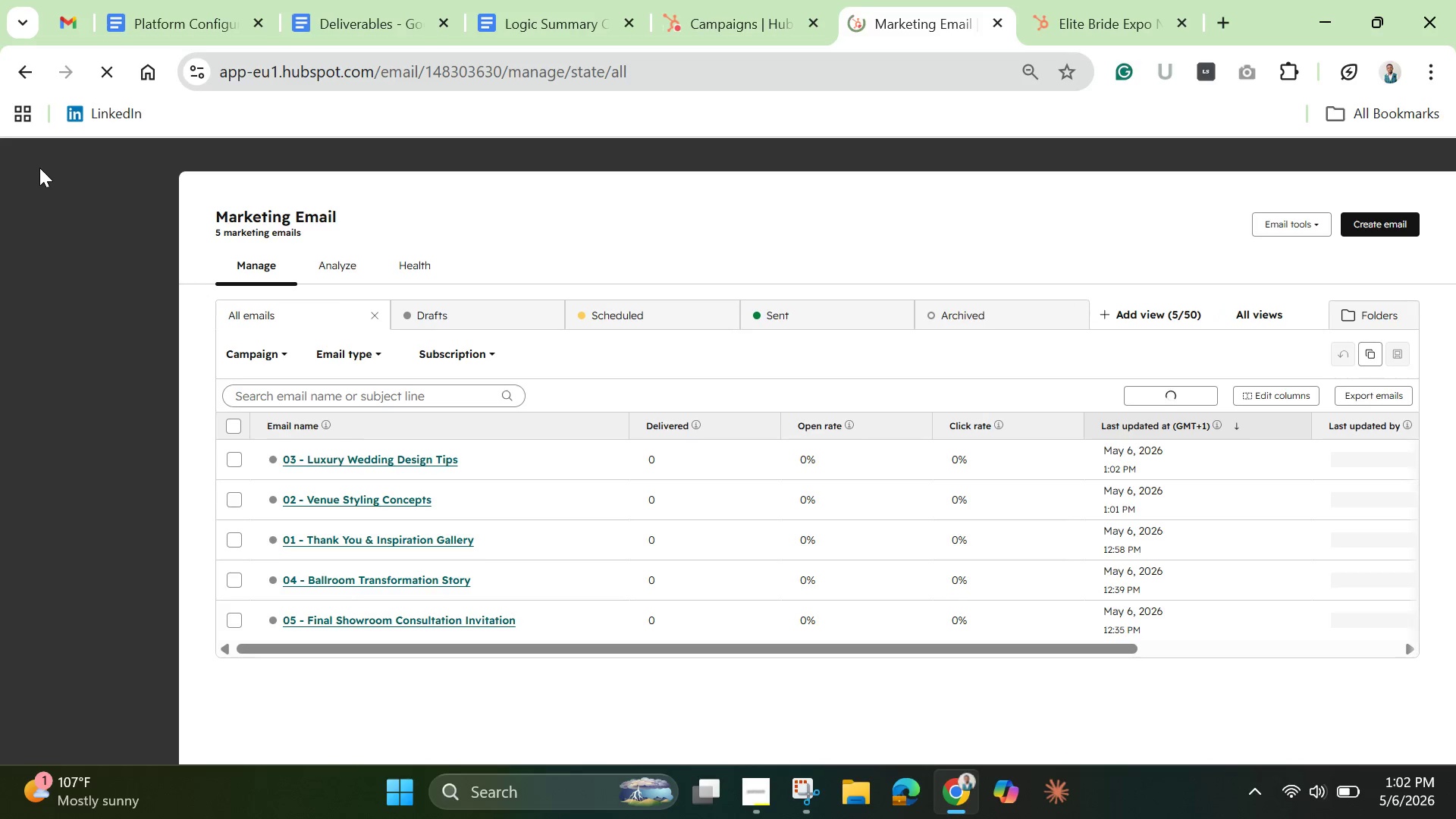 
left_click([336, 576])
 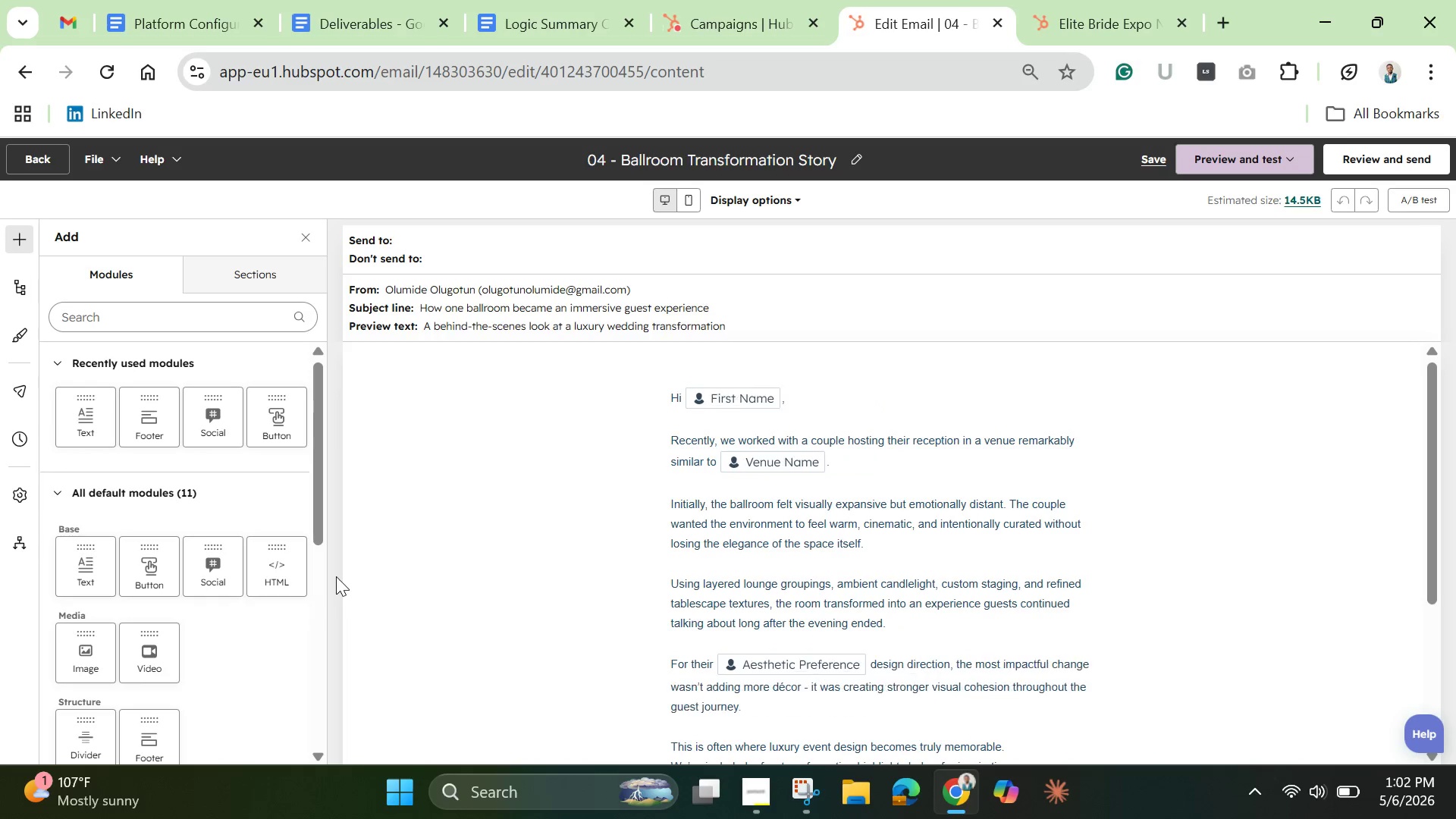 
wait(10.81)
 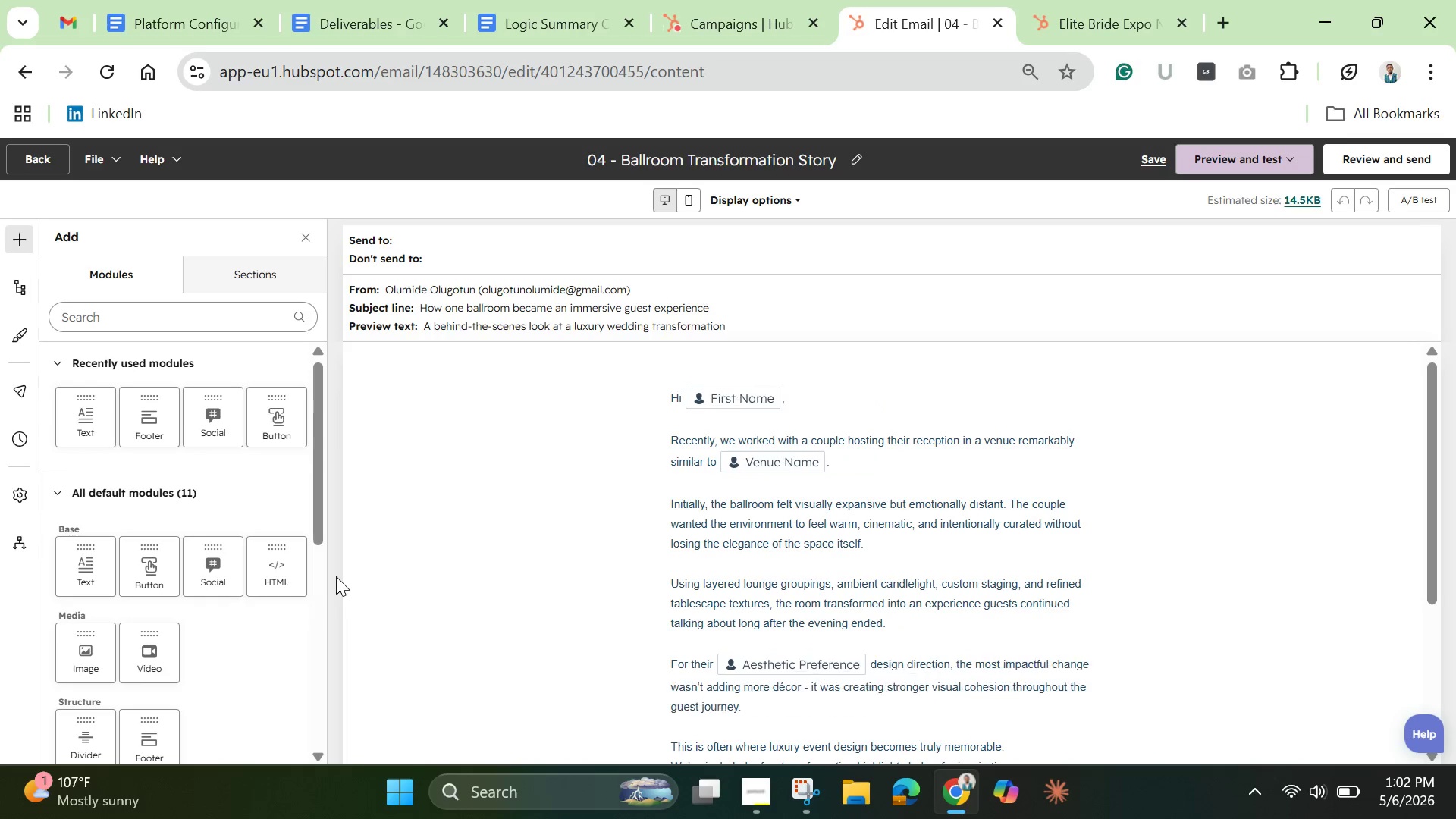 
mouse_move([30, 465])
 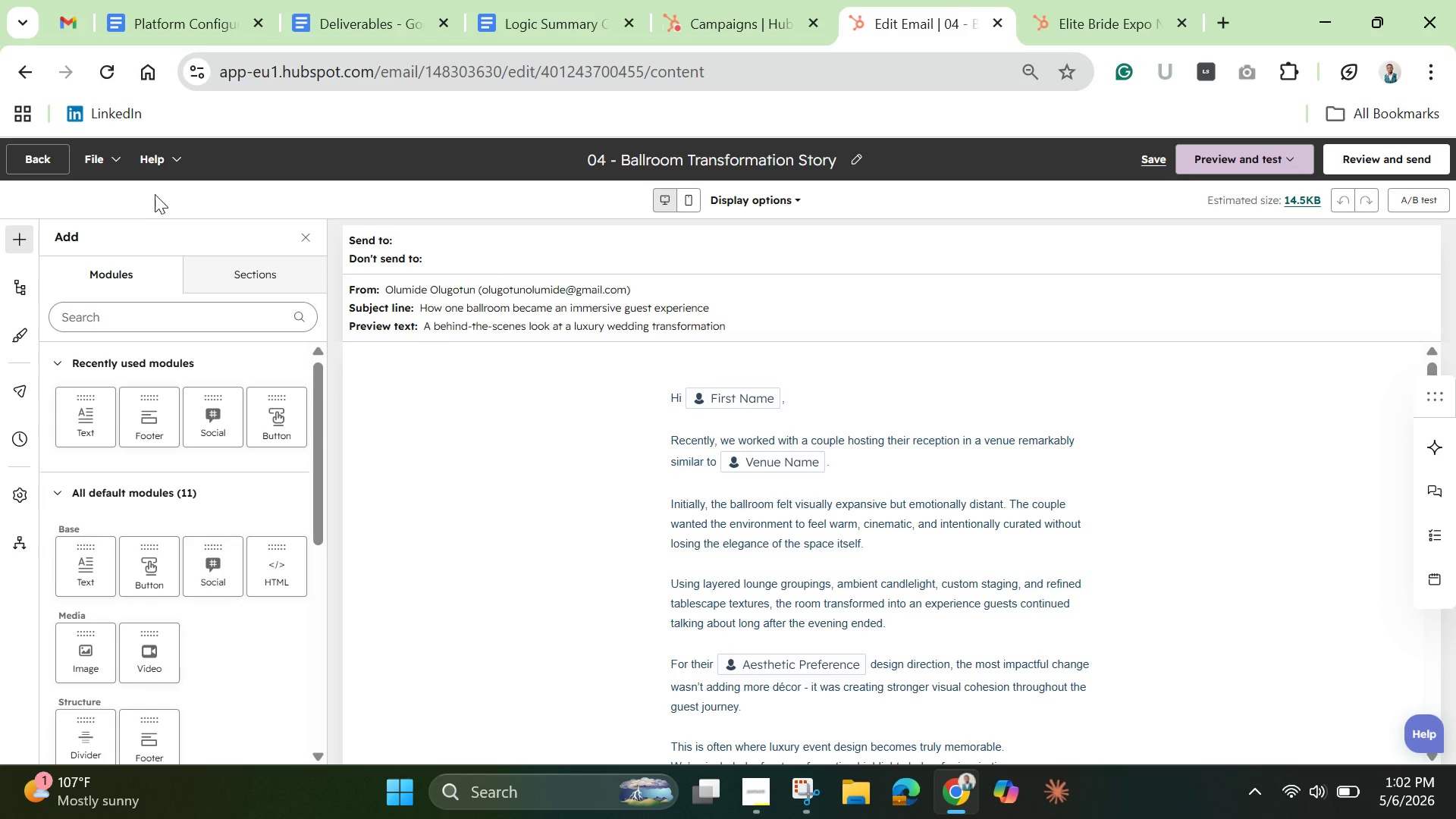 
left_click([168, 150])
 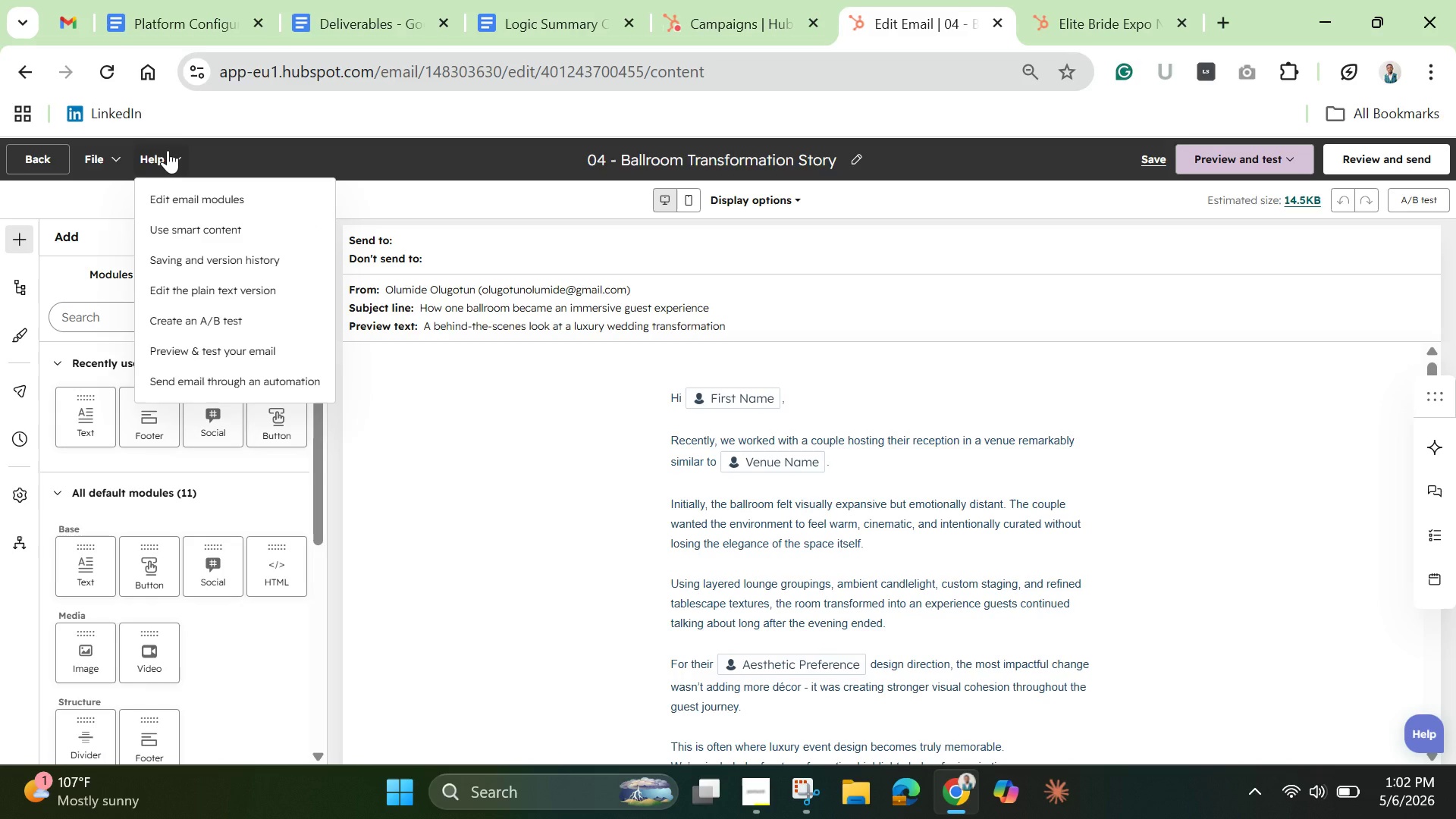 
wait(10.06)
 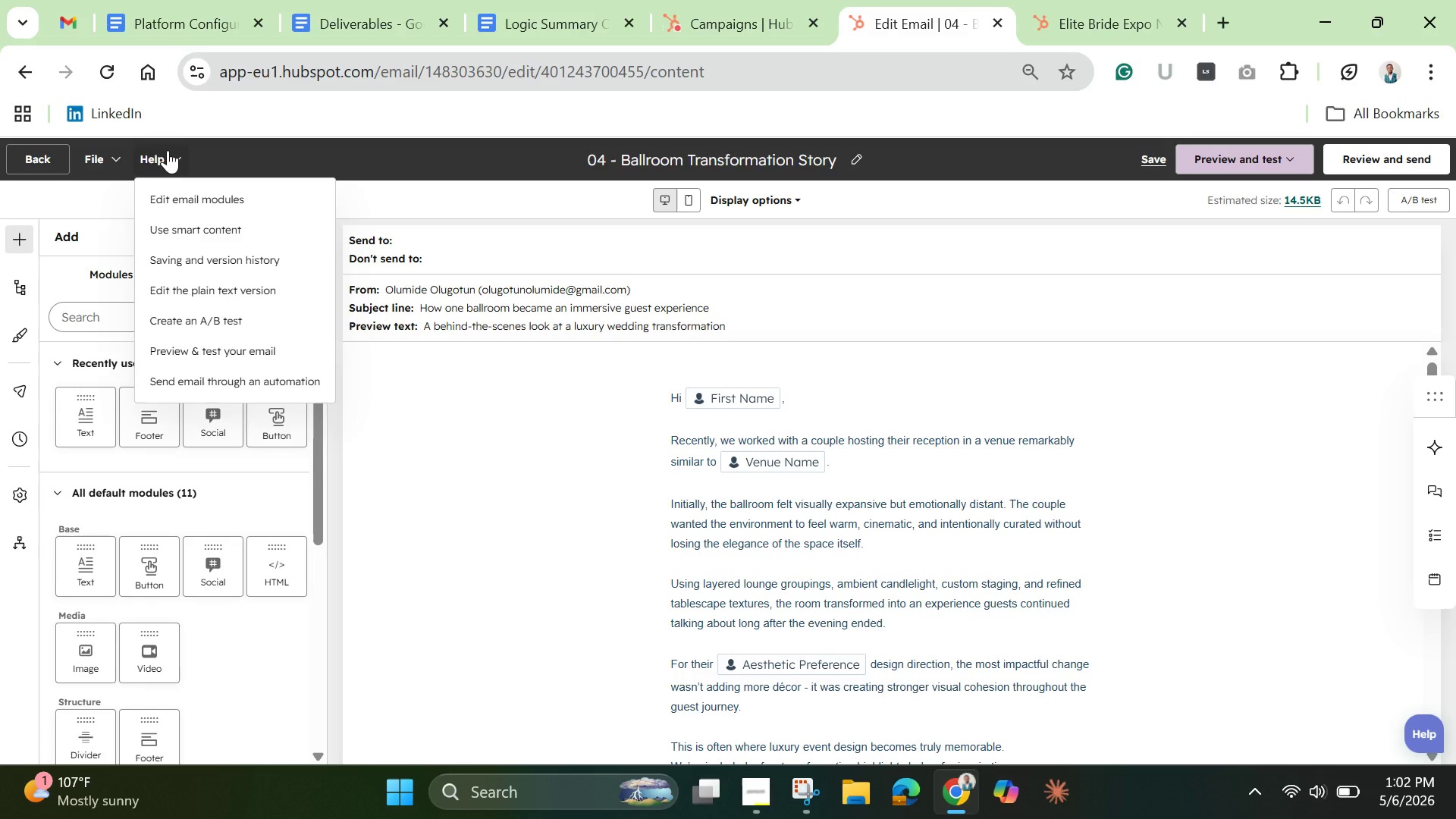 
left_click([254, 384])
 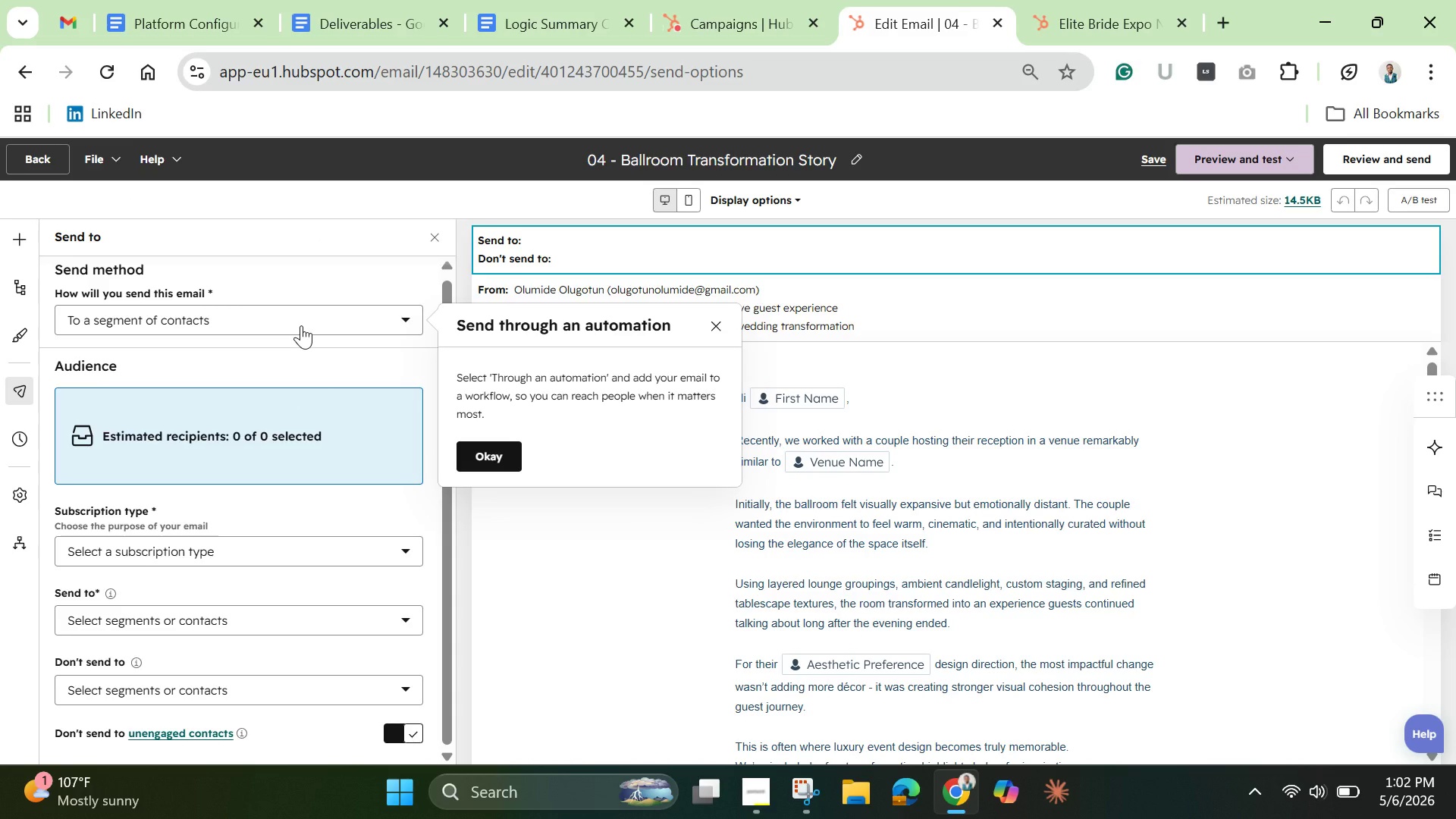 
wait(11.92)
 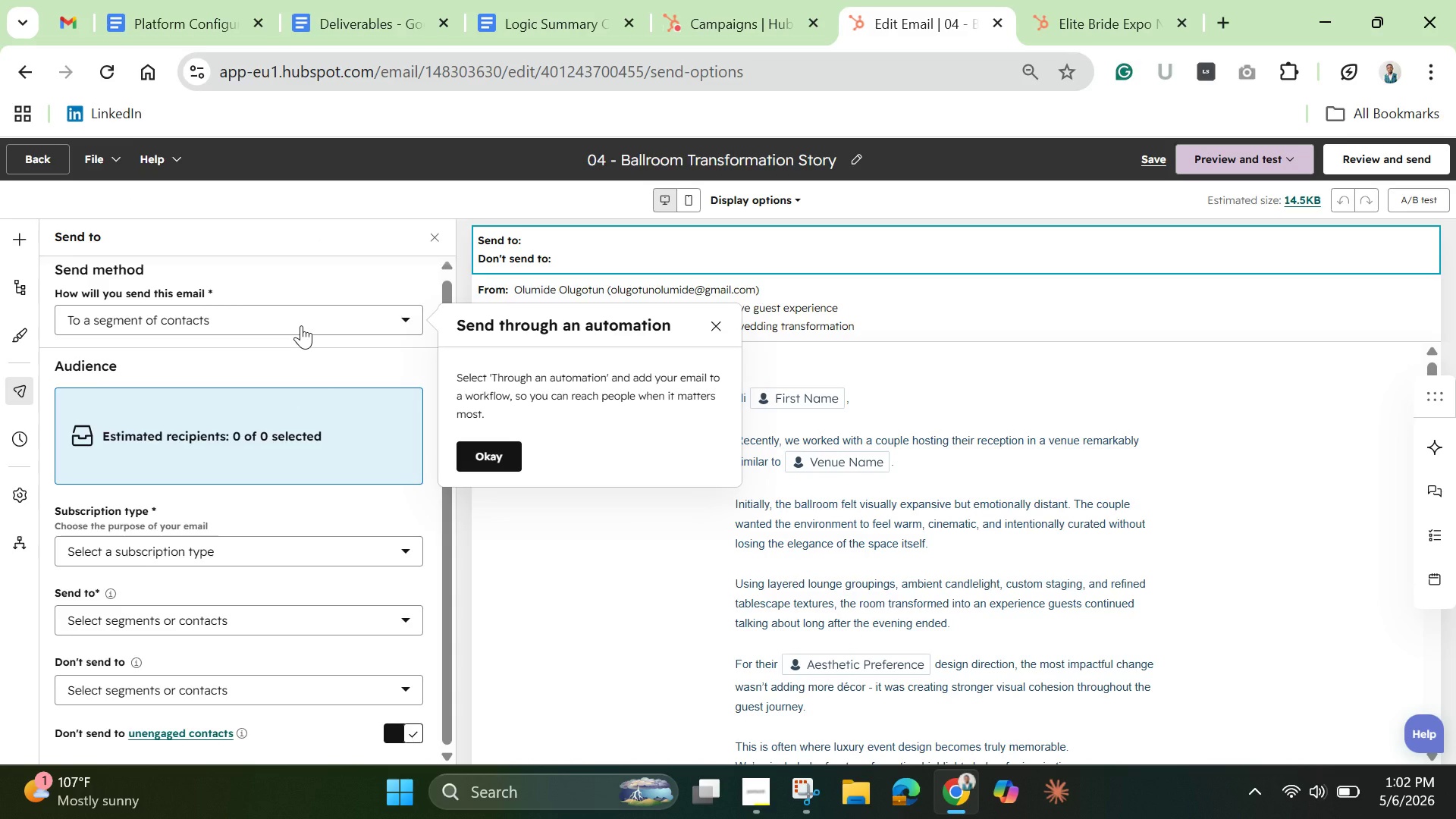 
left_click([243, 314])
 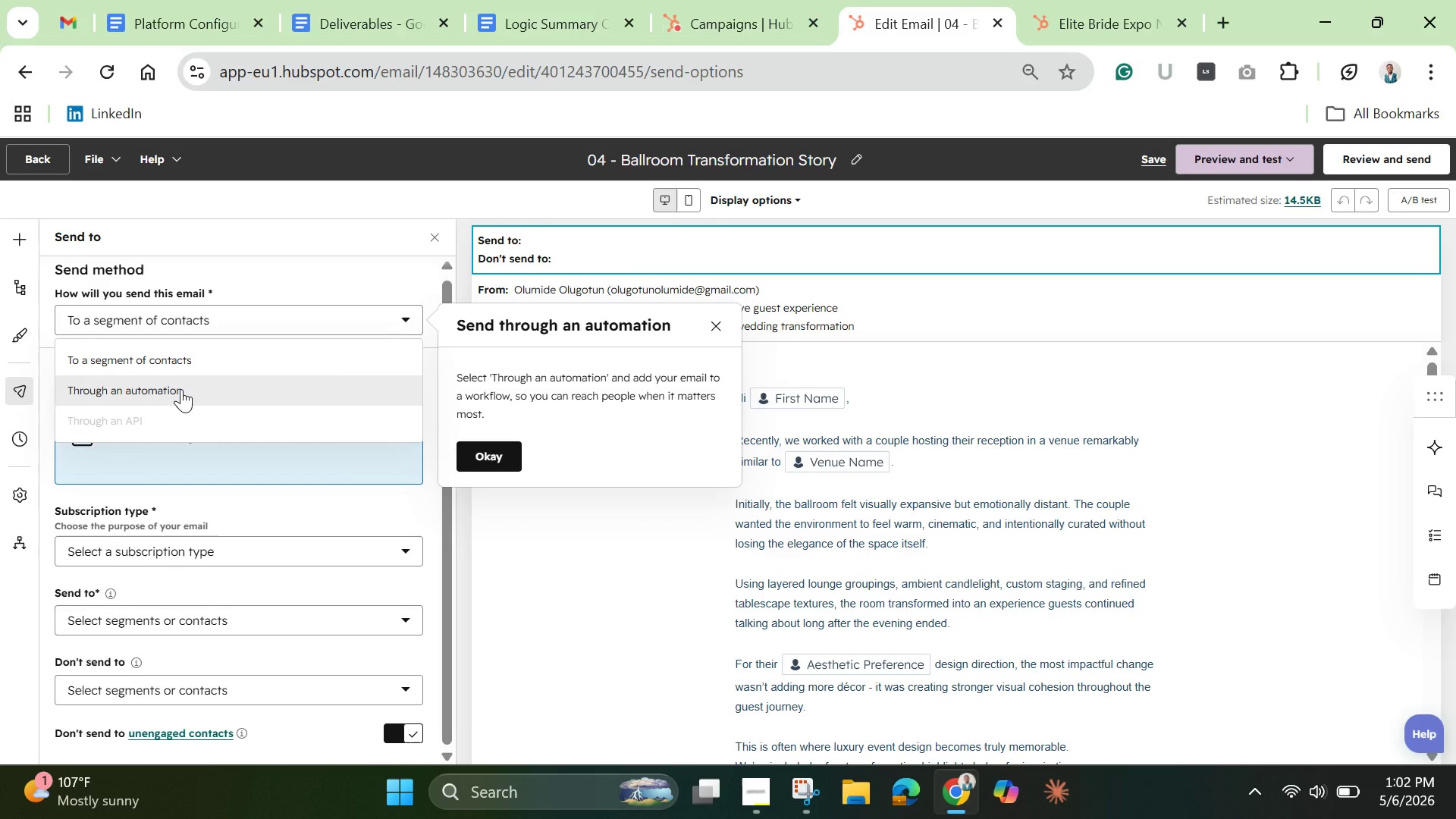 
left_click([181, 389])
 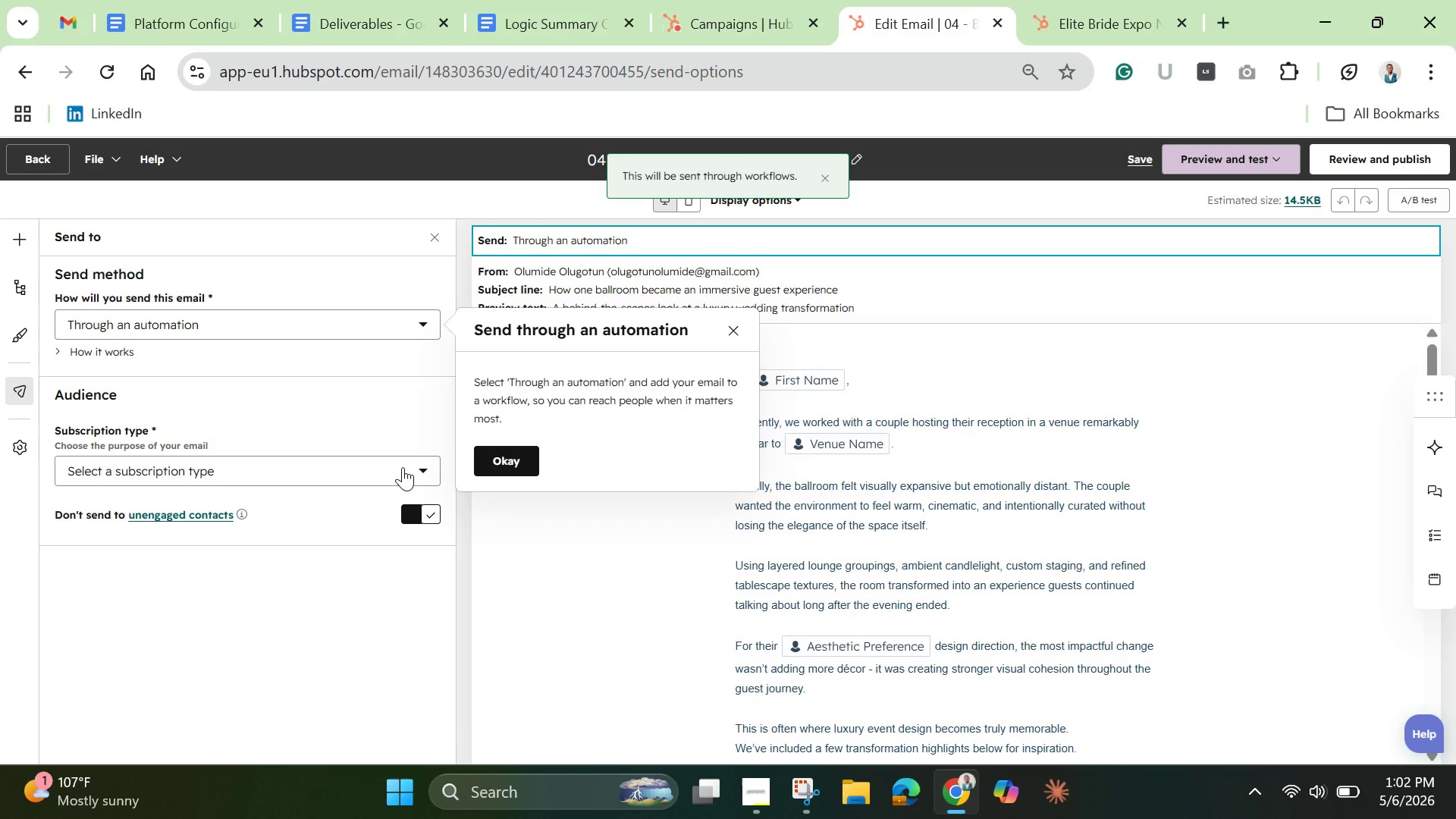 
left_click([403, 467])
 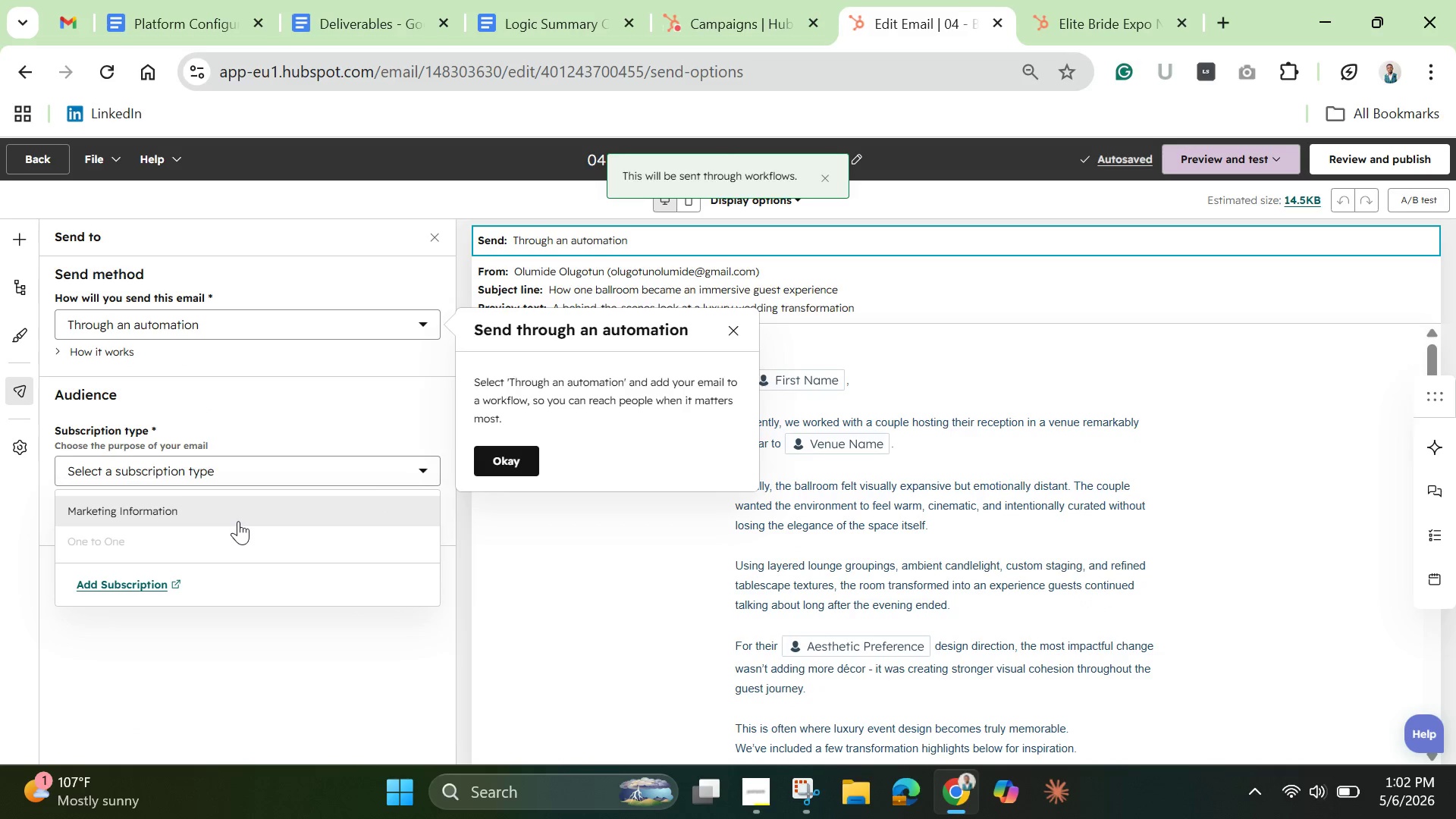 
left_click([238, 521])
 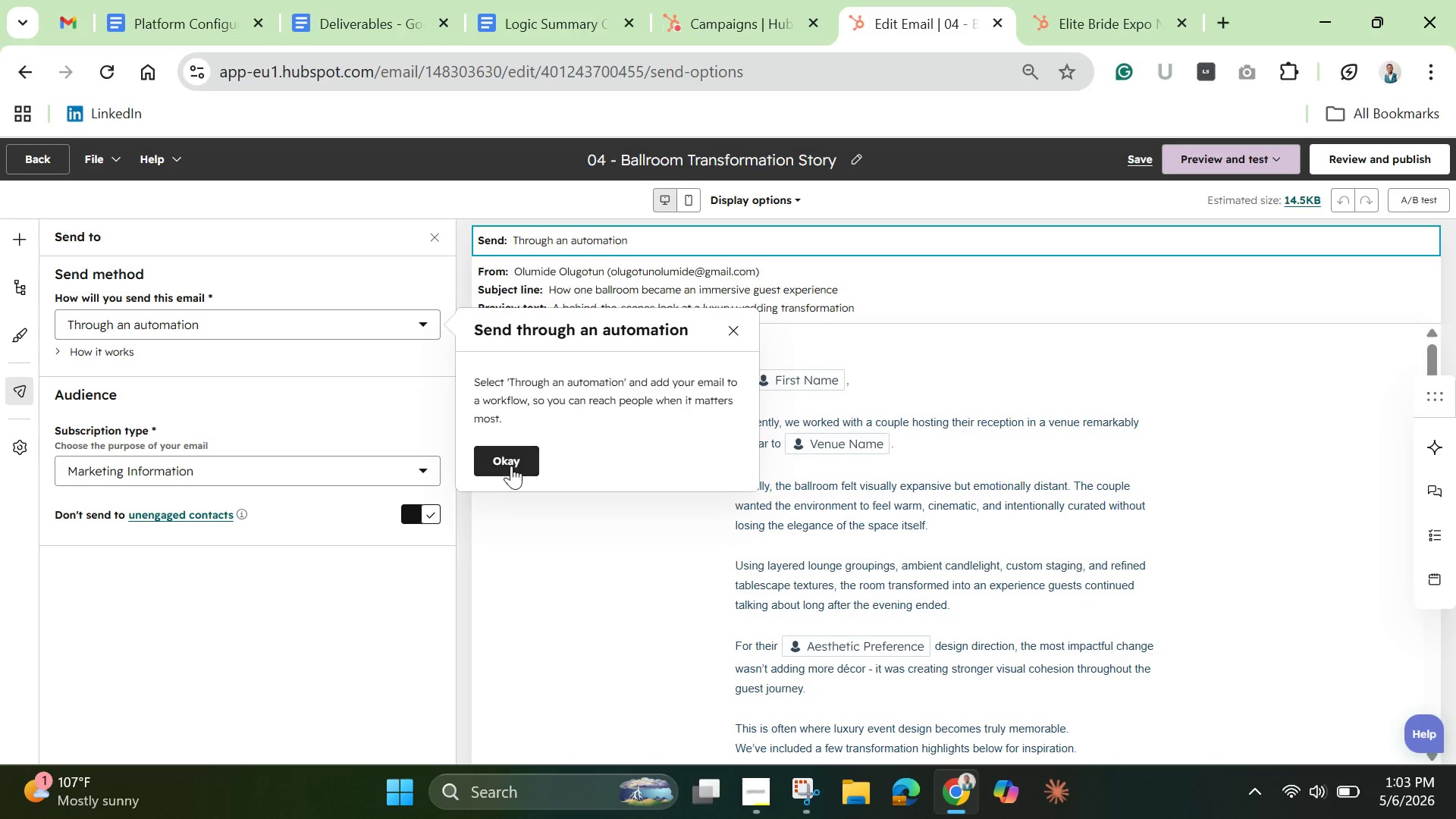 
left_click([511, 466])
 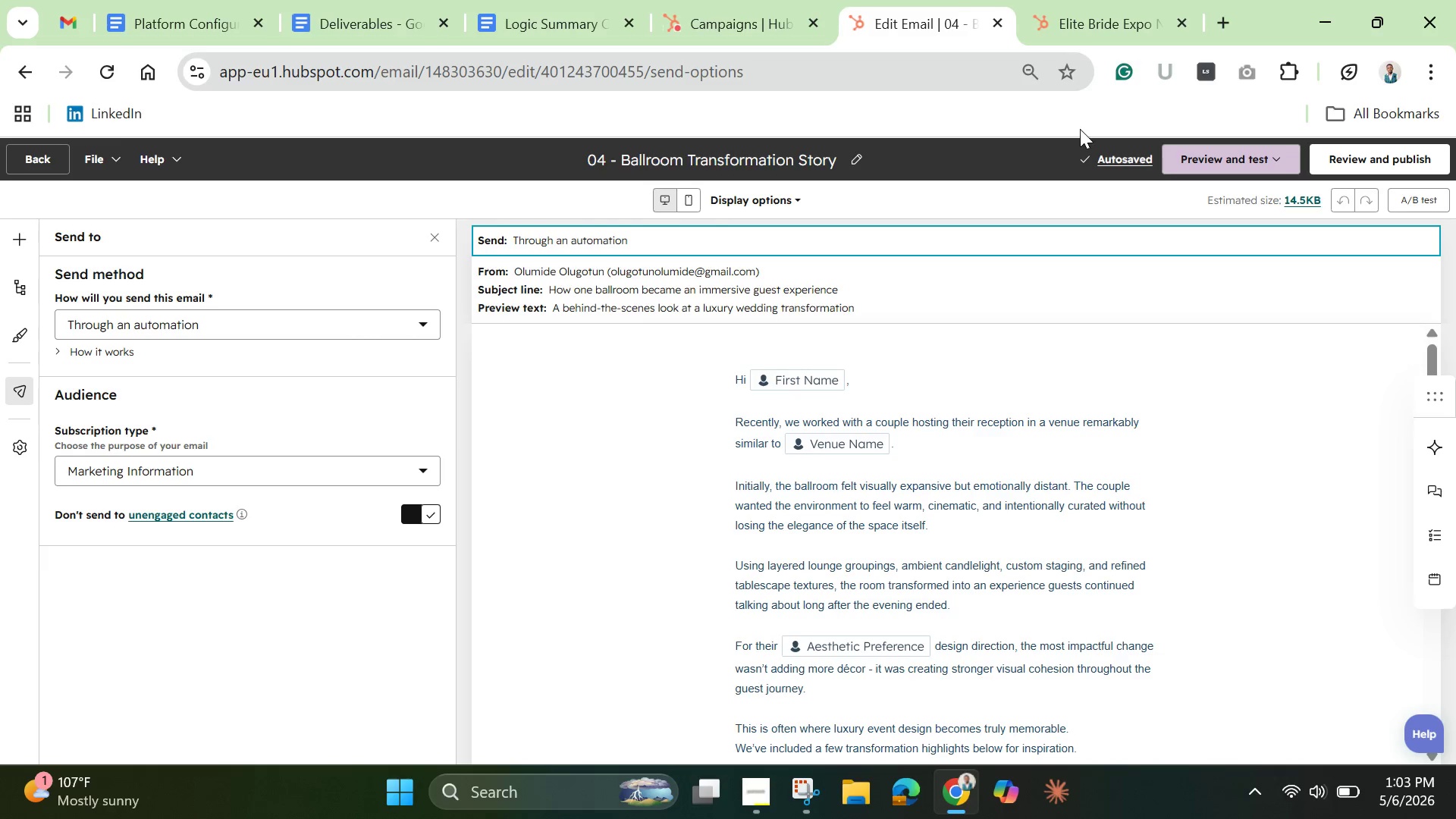 
left_click([1107, 159])
 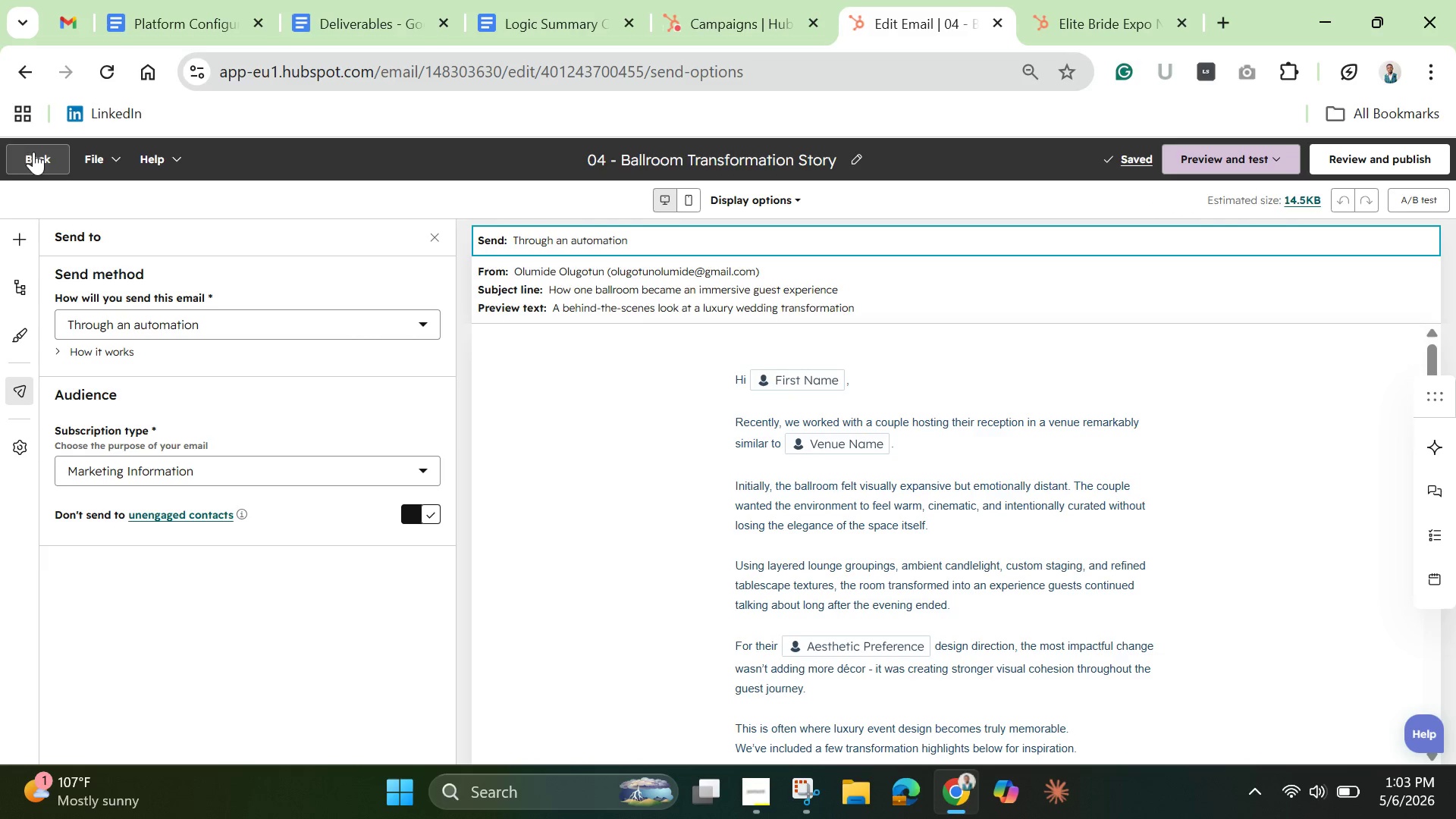 
left_click([33, 152])
 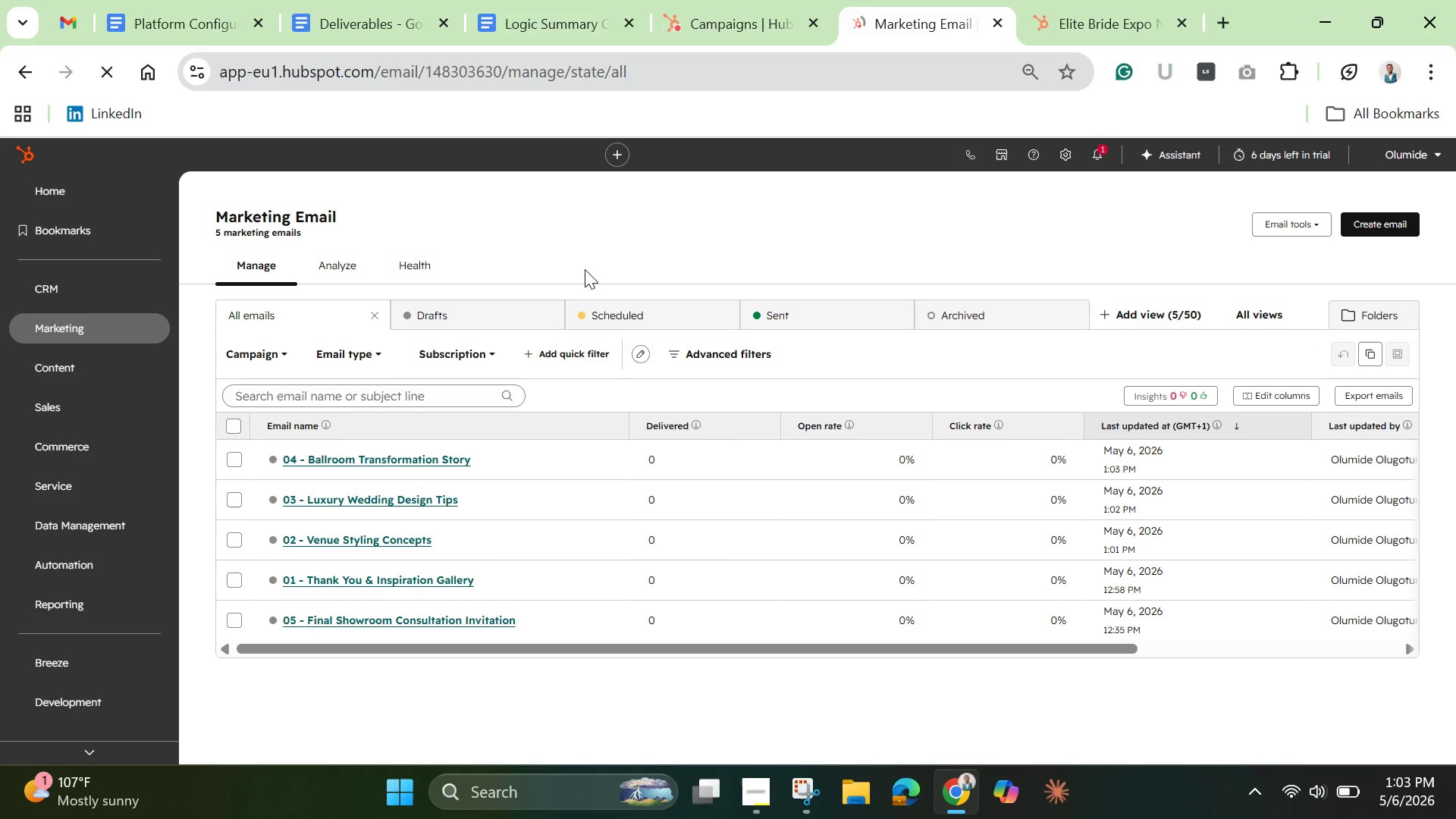 
wait(11.94)
 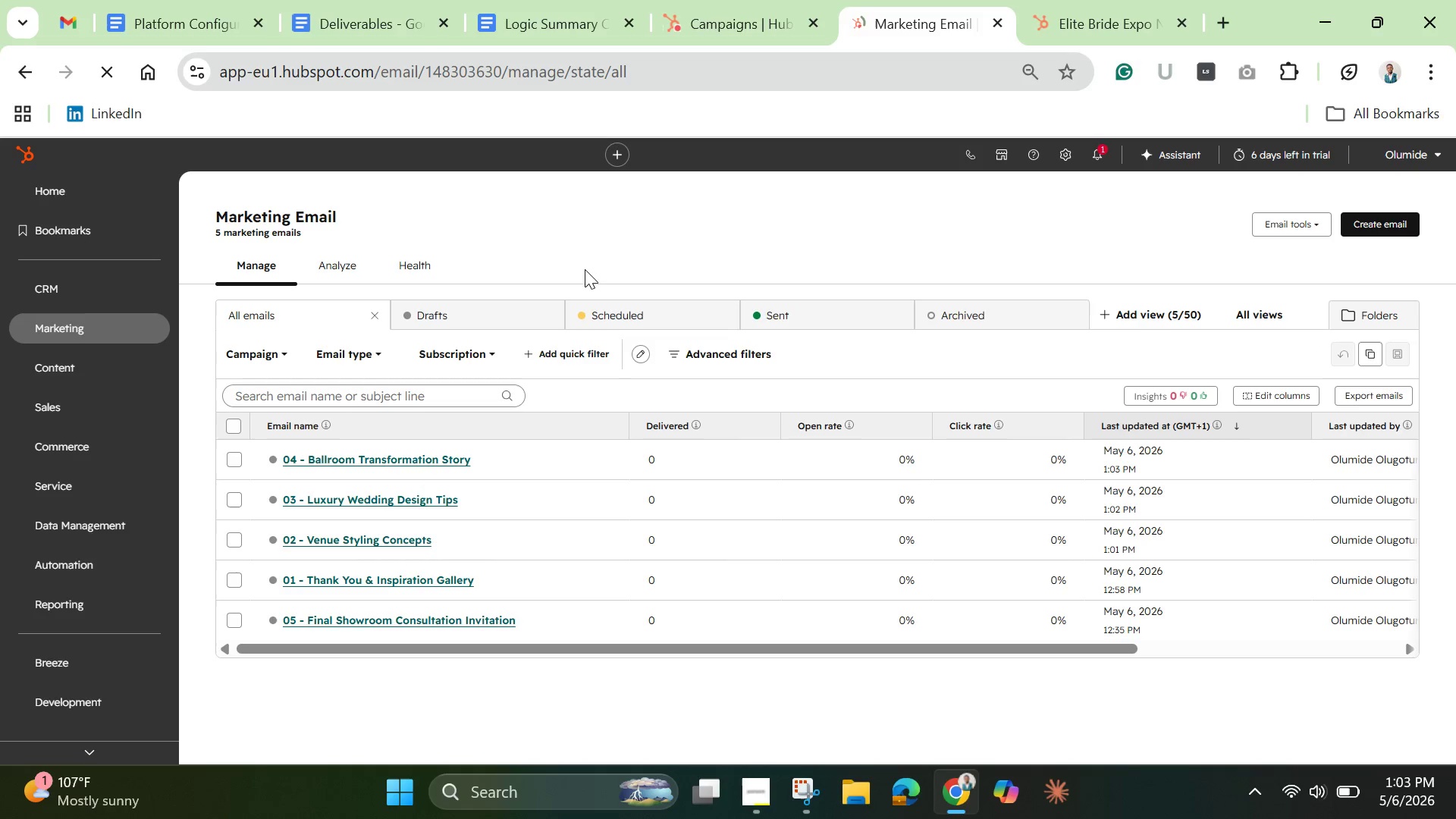 
left_click([338, 613])
 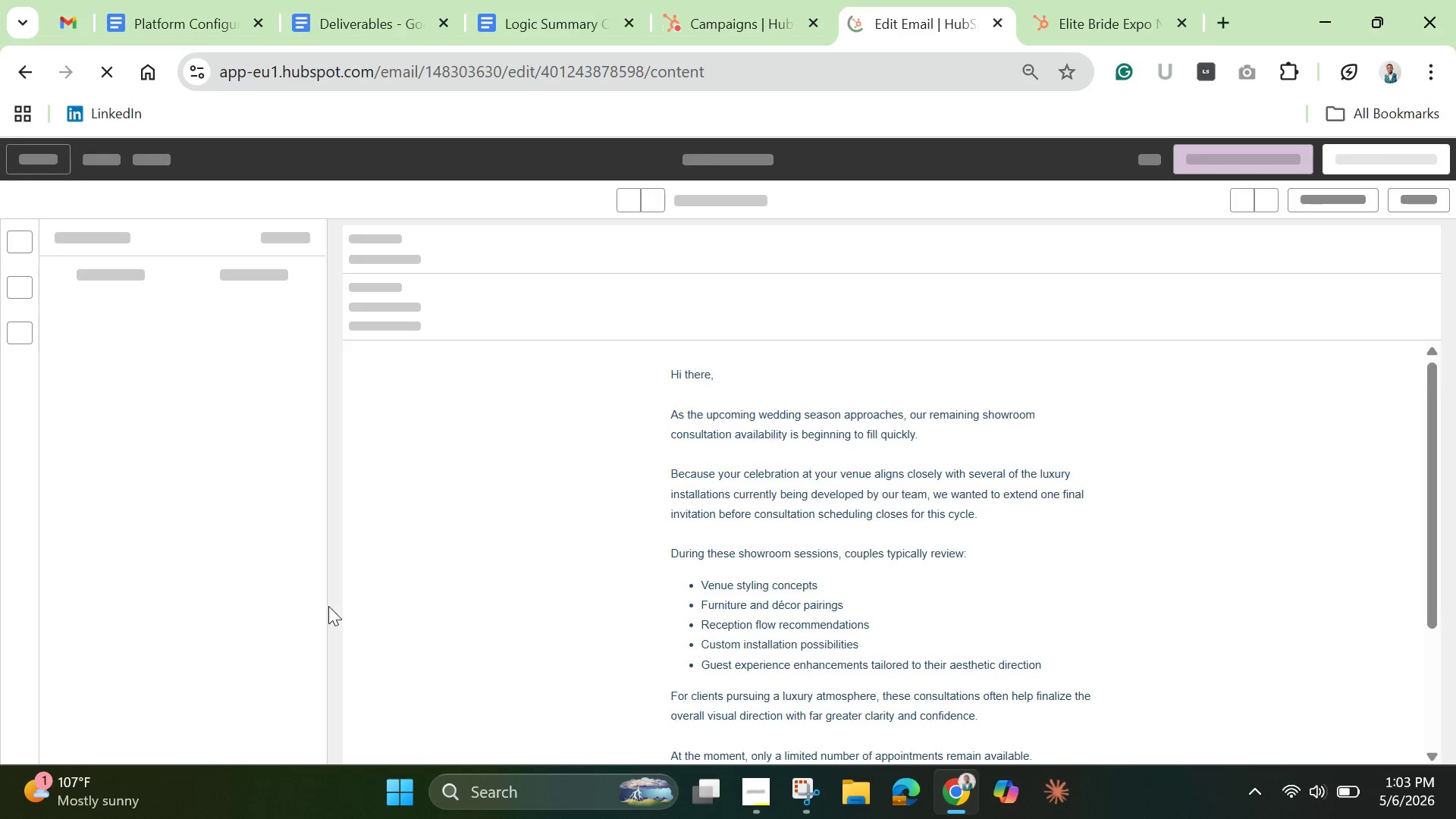 
mouse_move([115, 413])
 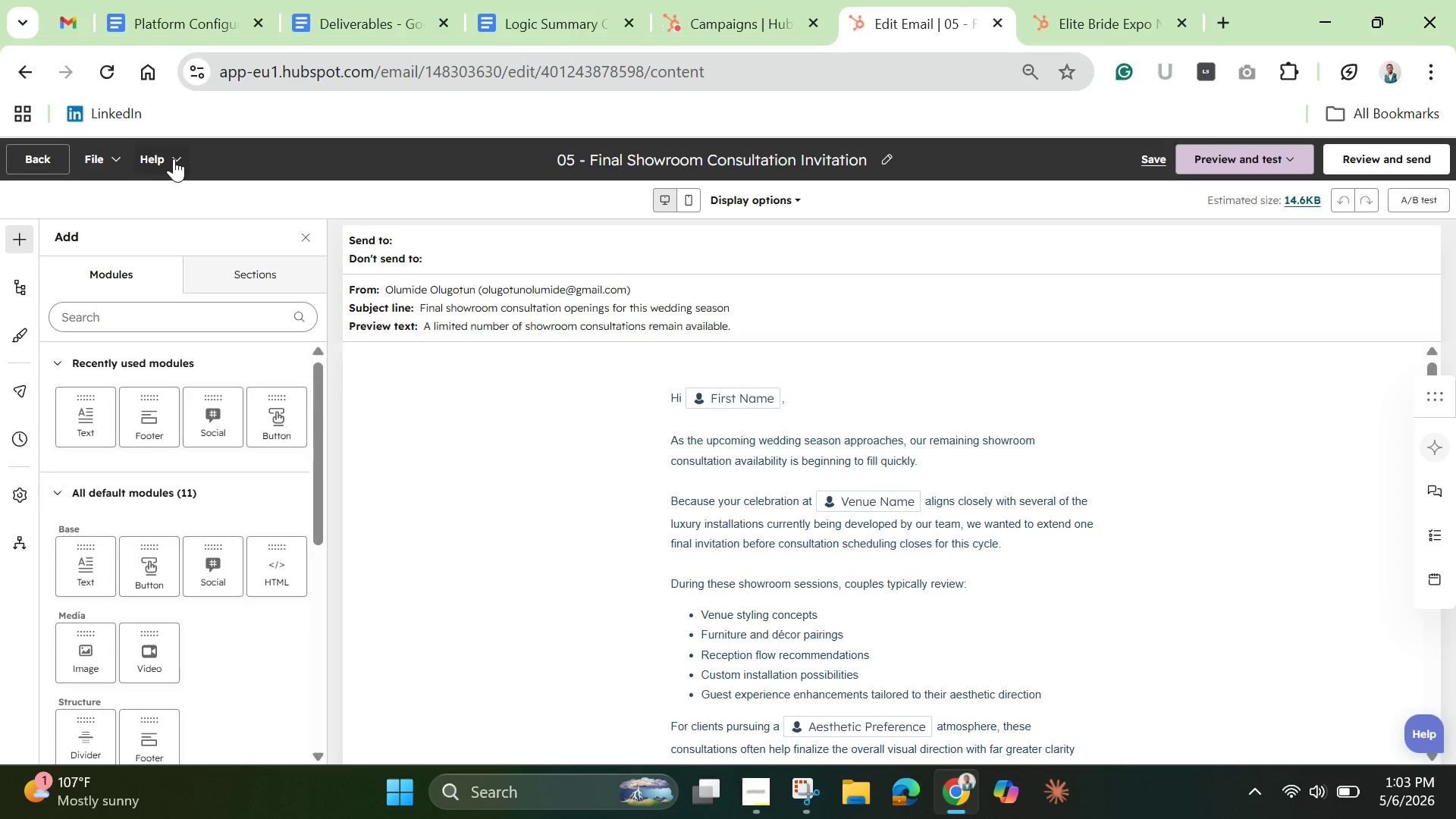 
left_click([174, 158])
 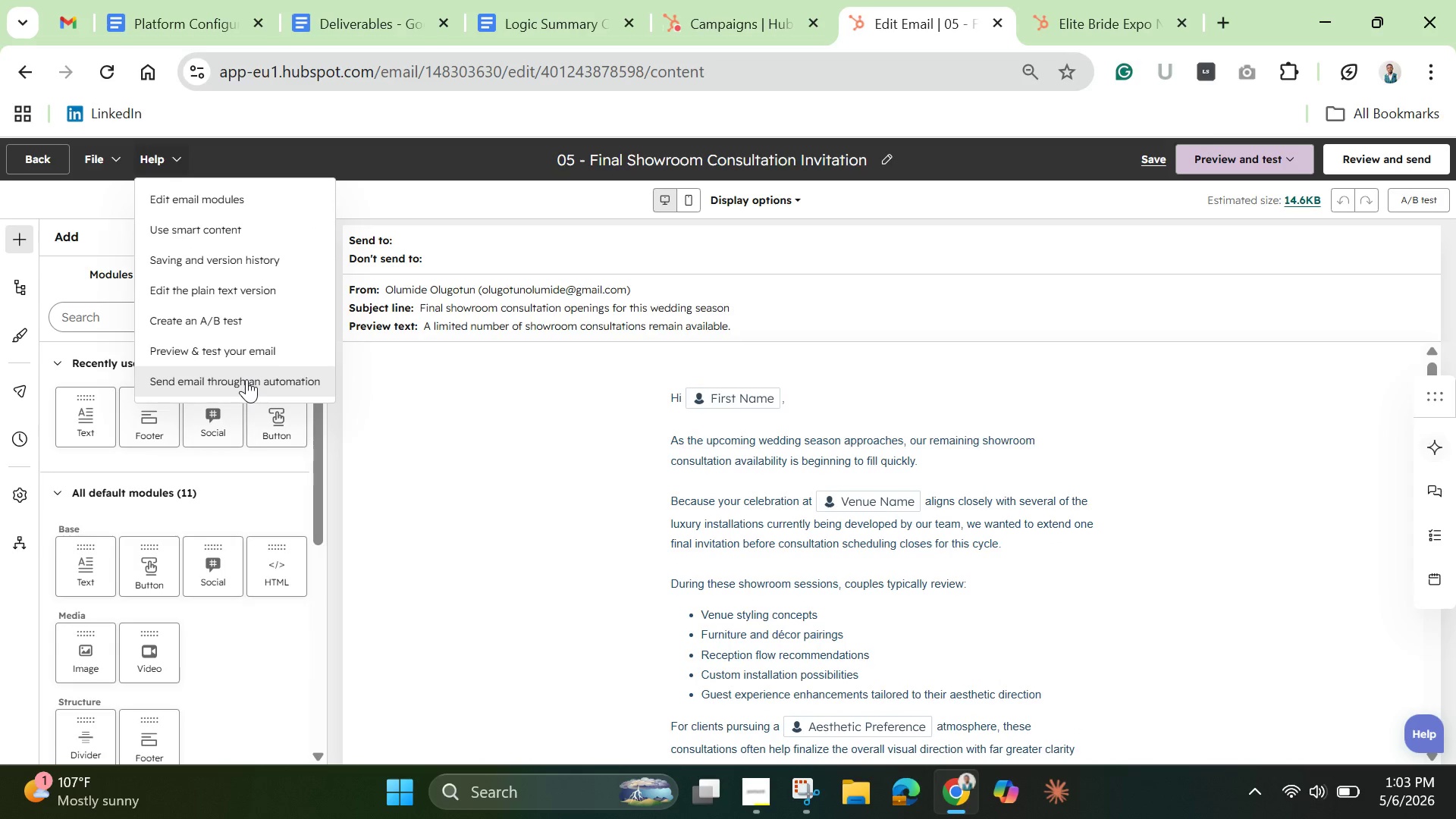 
left_click([246, 379])
 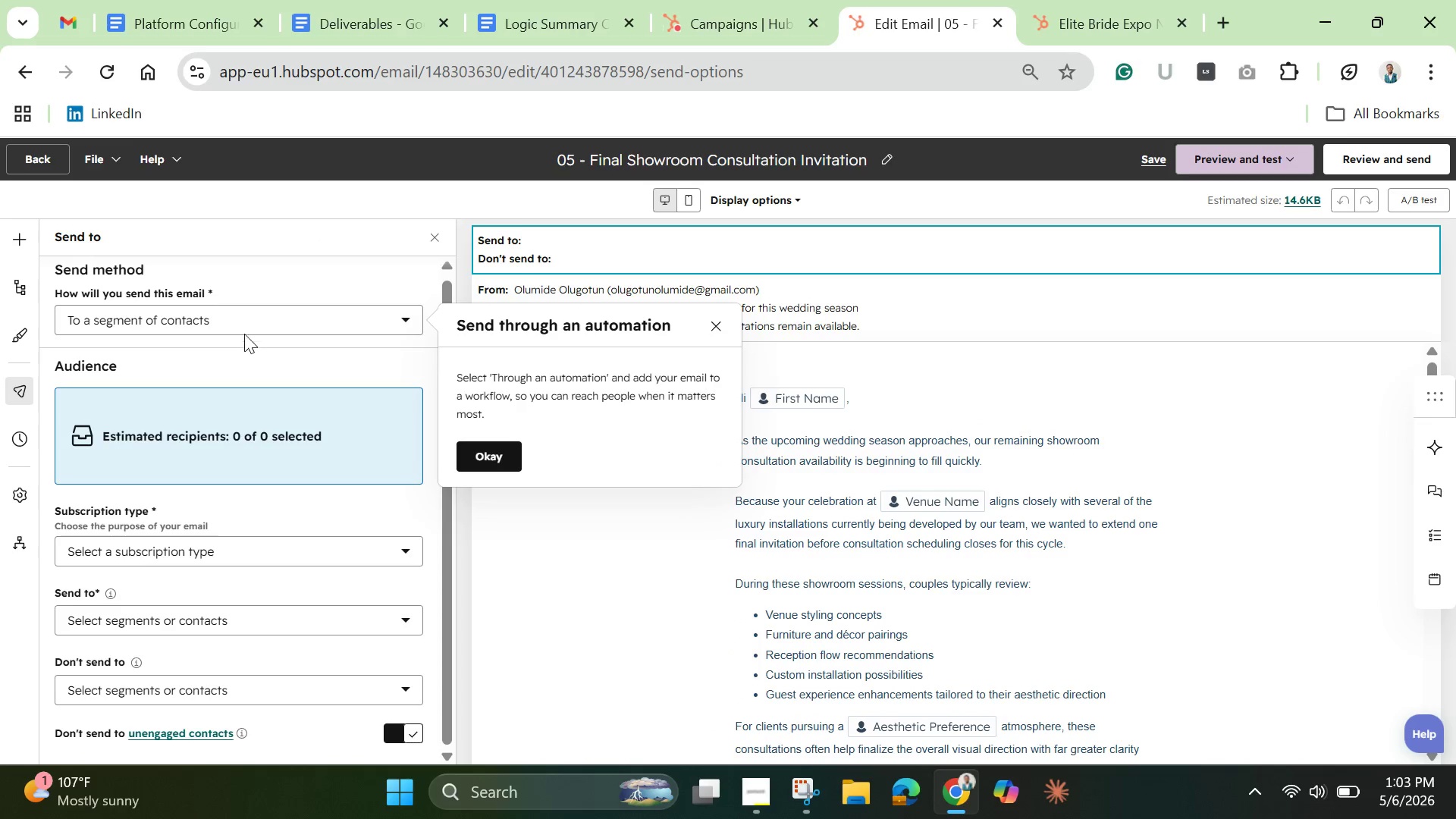 
left_click([247, 320])
 